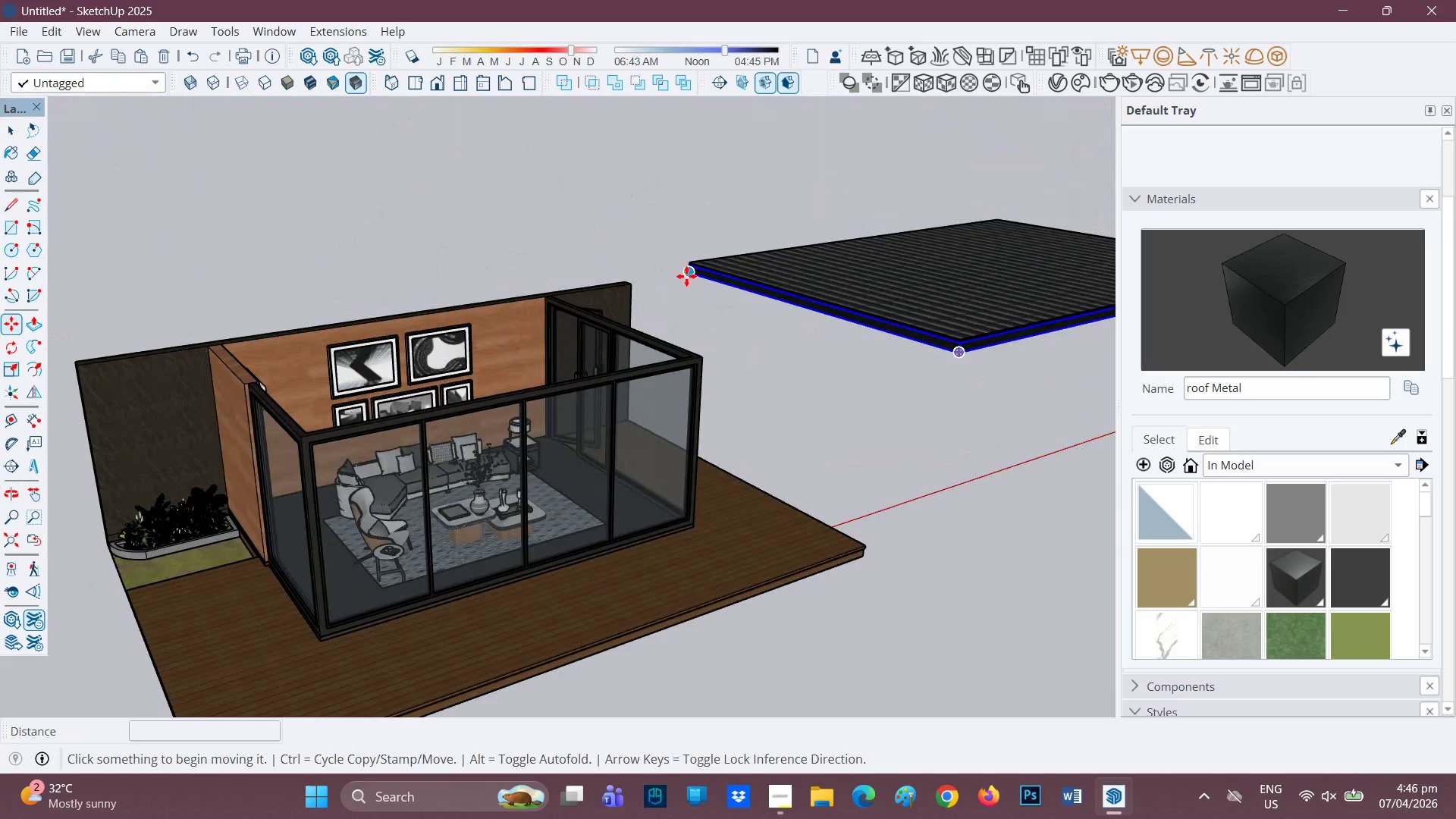 
scroll: coordinate [658, 268], scroll_direction: up, amount: 5.0
 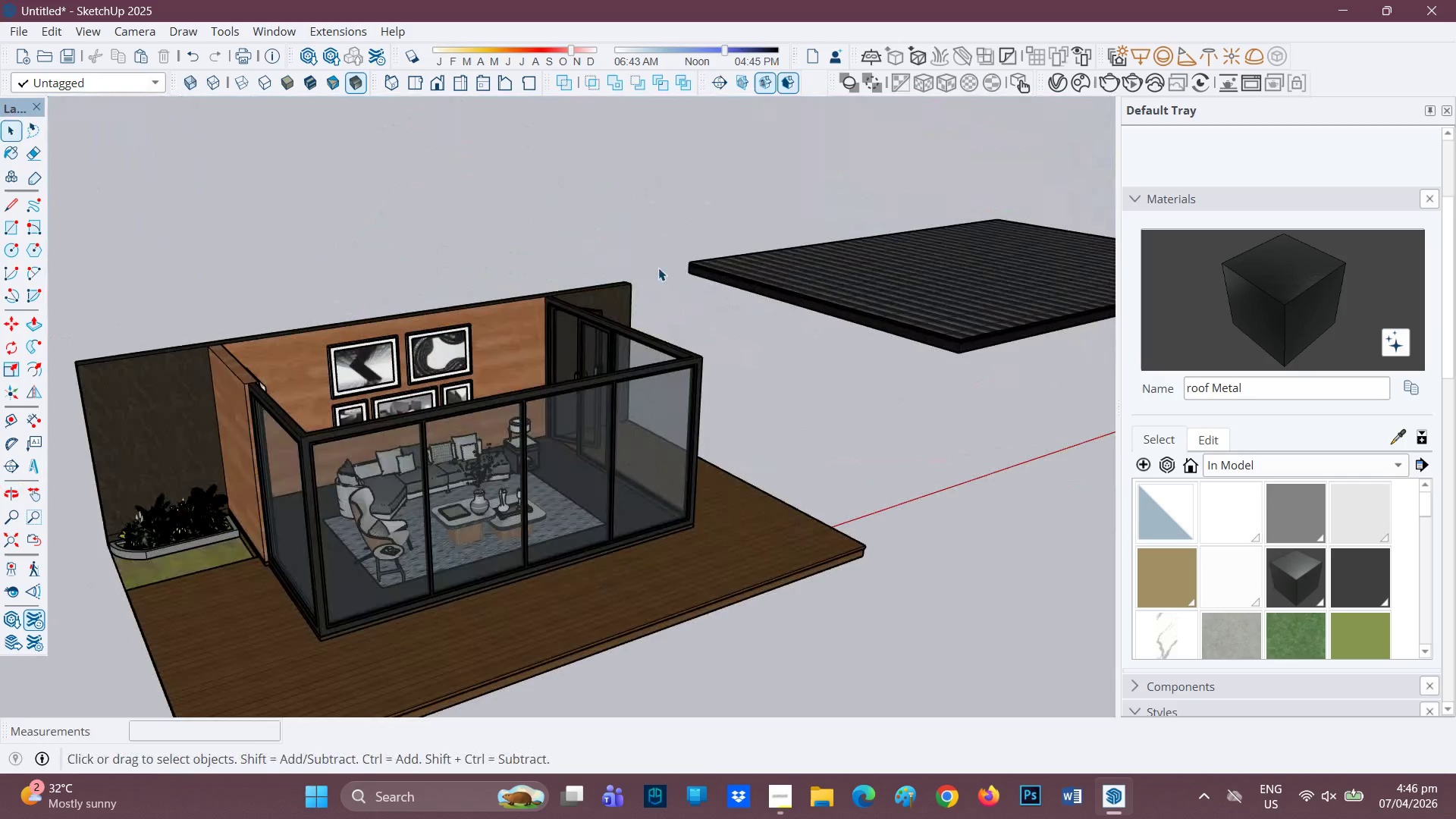 
left_click([686, 276])
 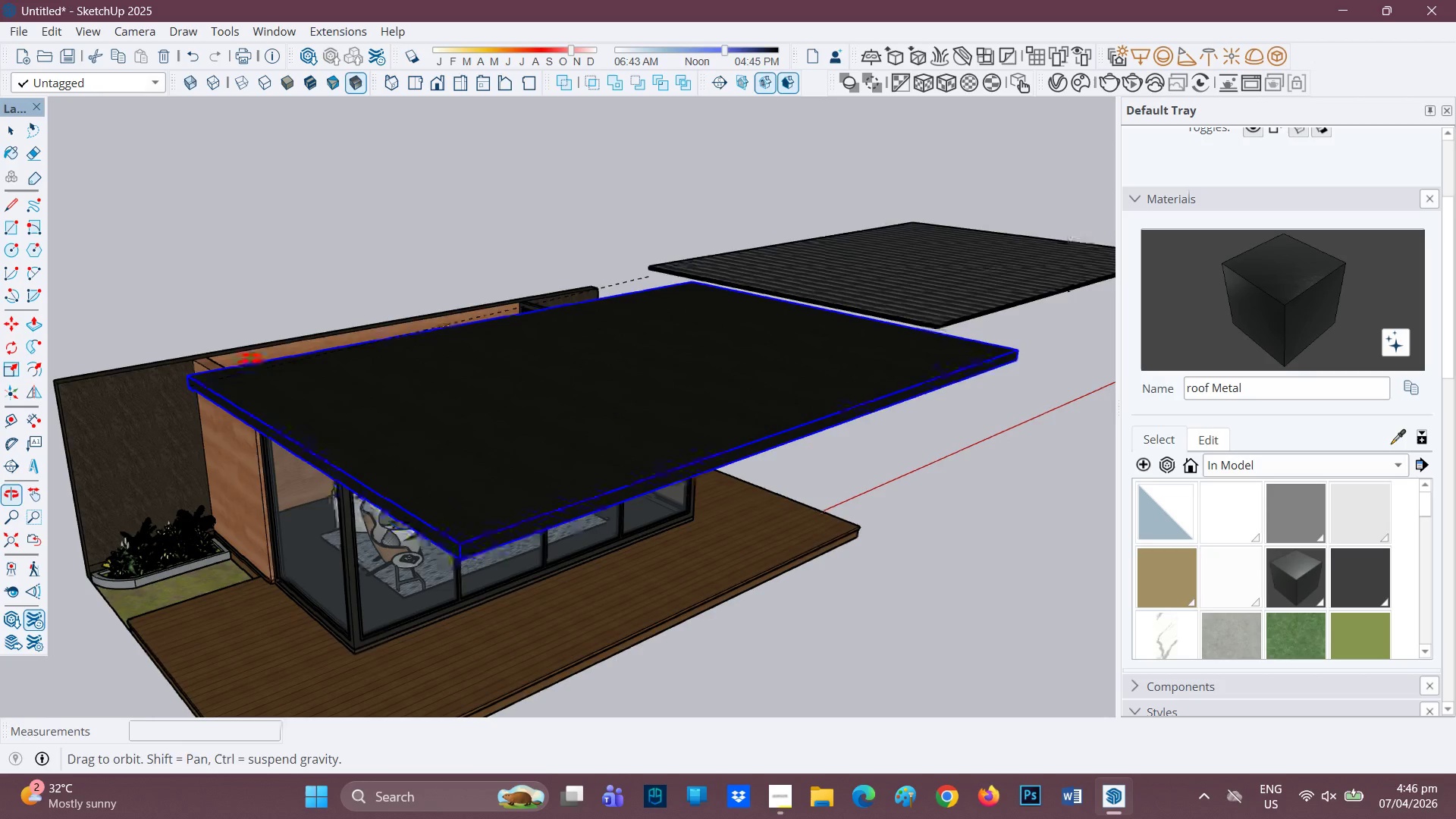 
key(Space)
 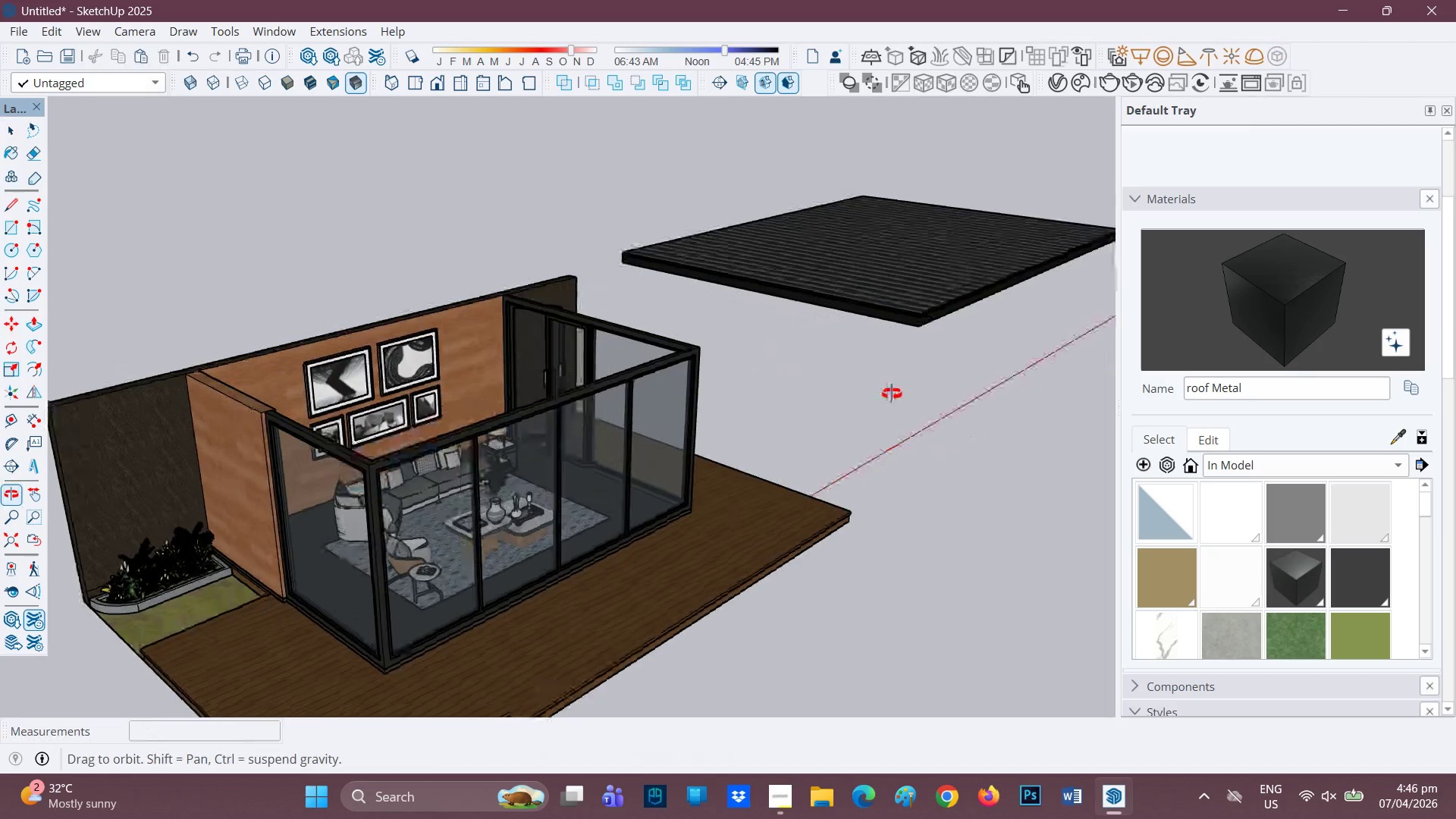 
left_click_drag(start_coordinate=[960, 356], to_coordinate=[908, 187])
 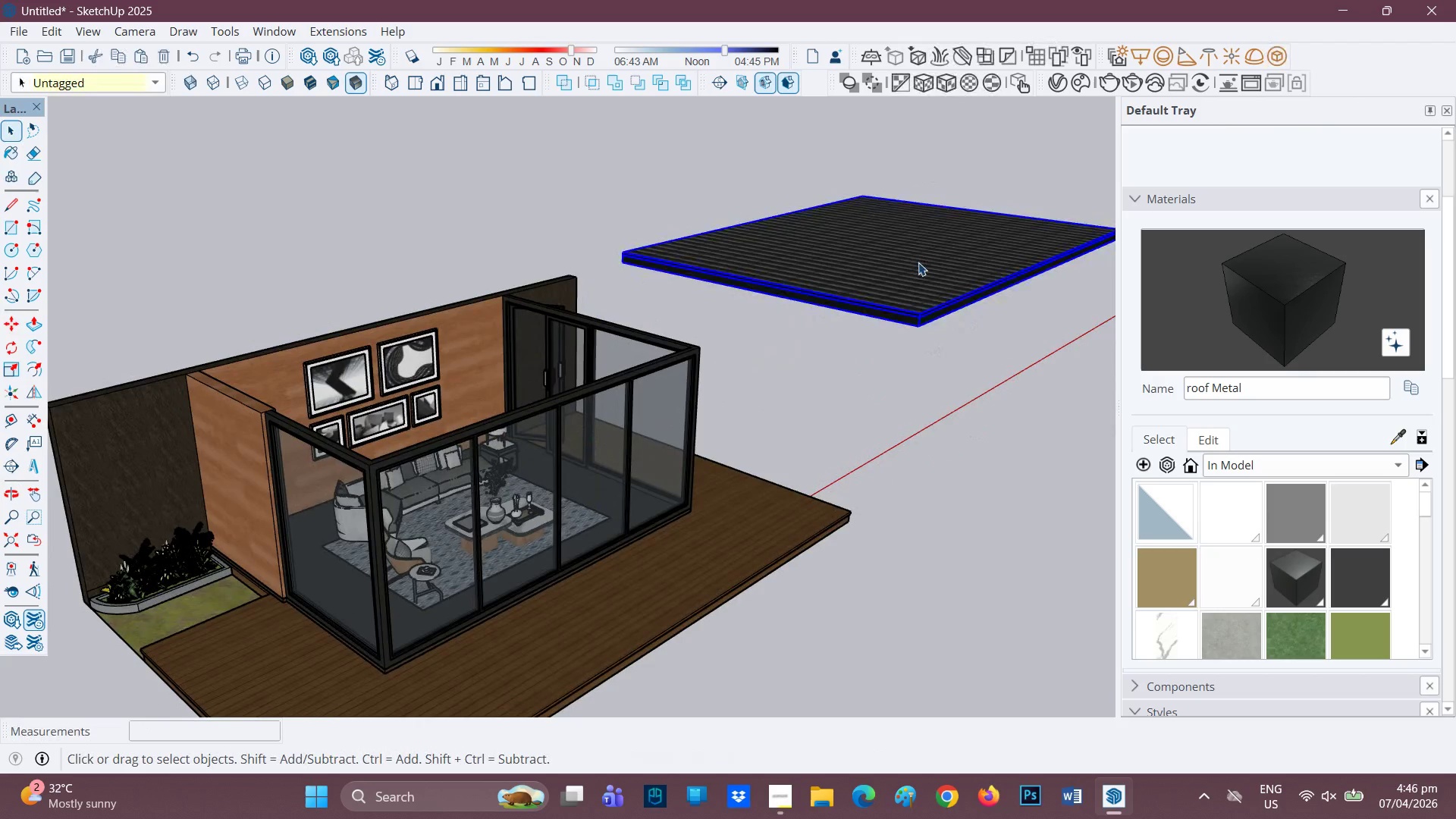 
right_click([918, 262])
 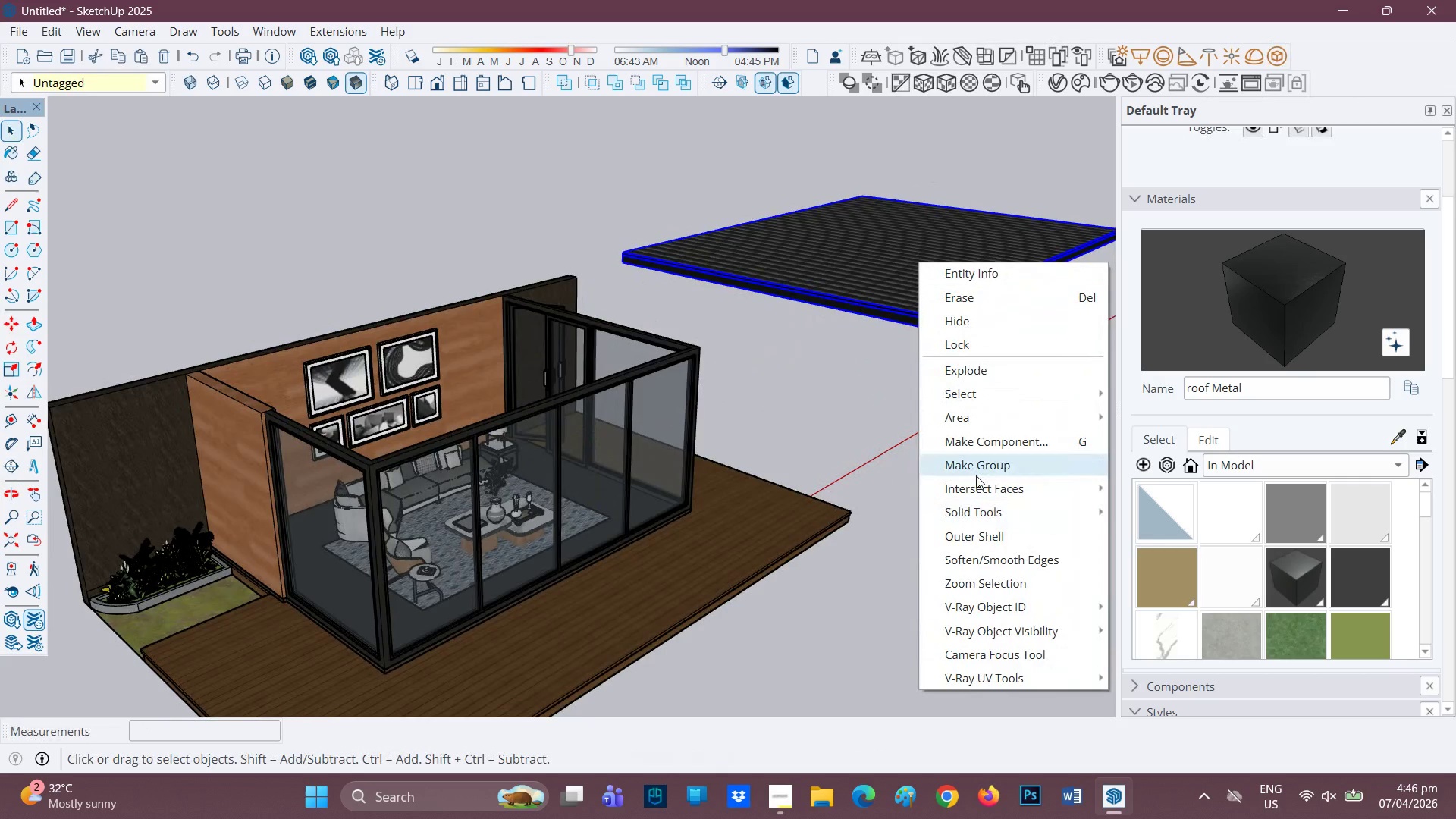 
left_click([976, 475])
 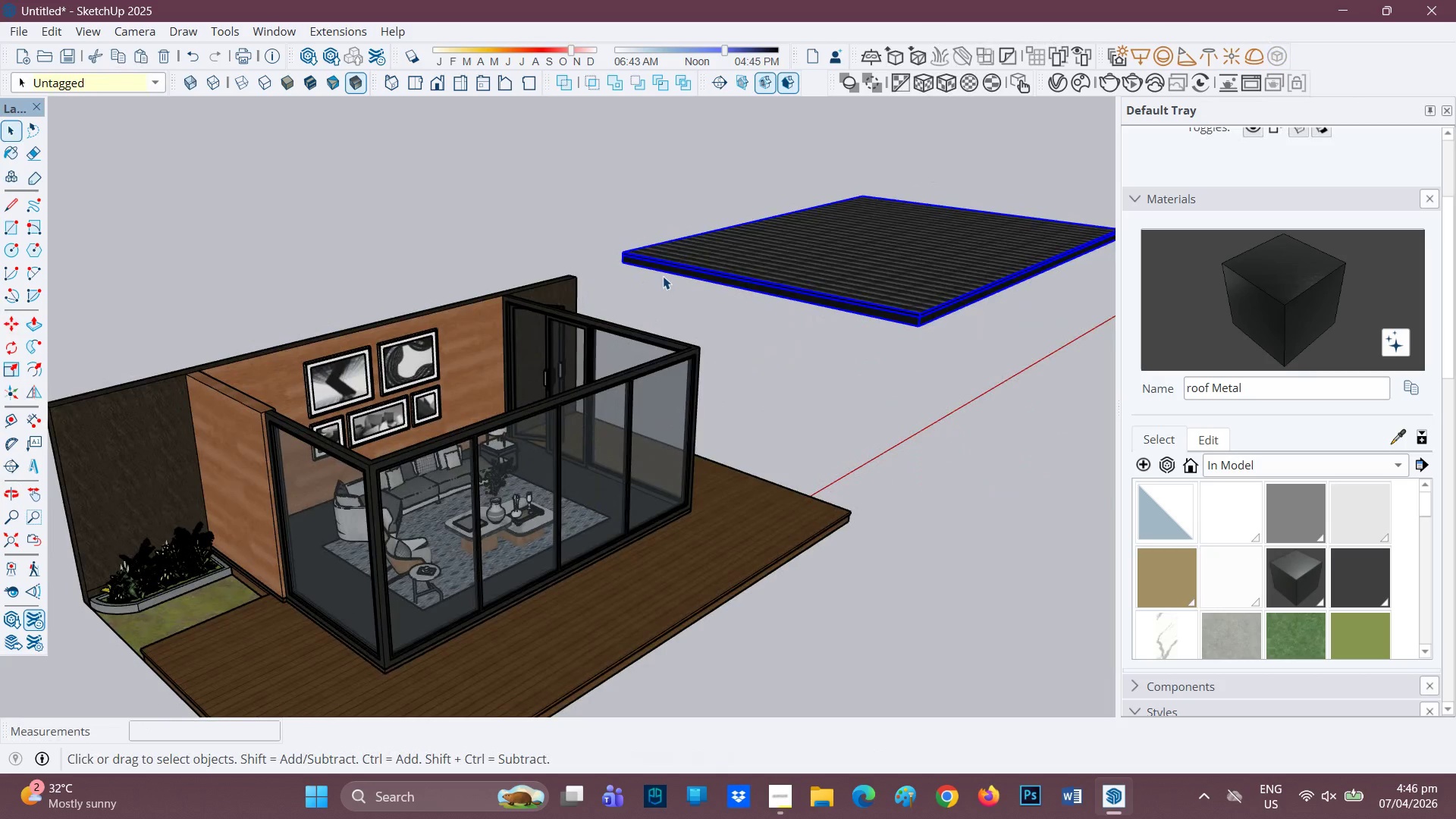 
scroll: coordinate [668, 267], scroll_direction: up, amount: 1.0
 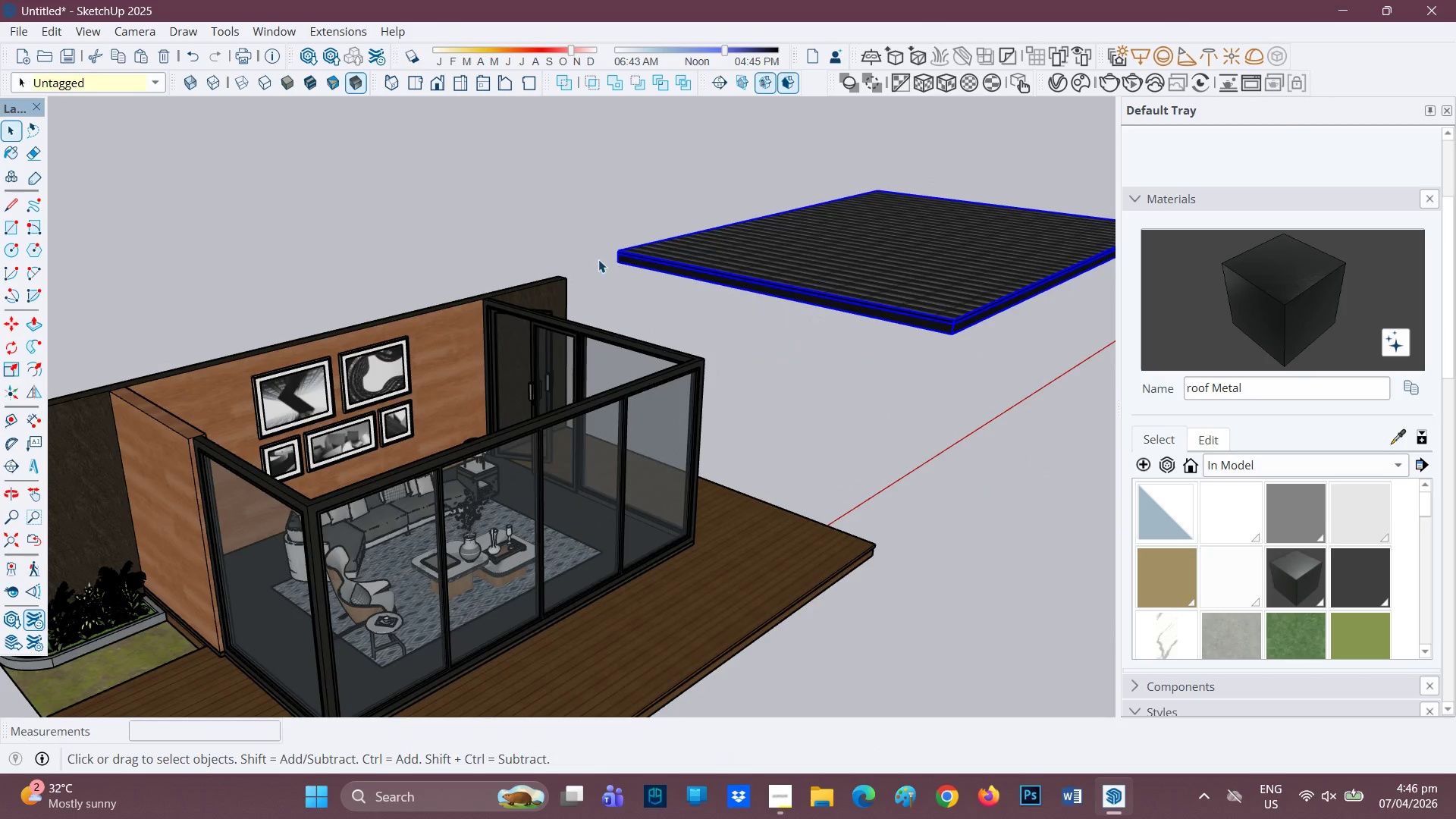 
type(mhm)
 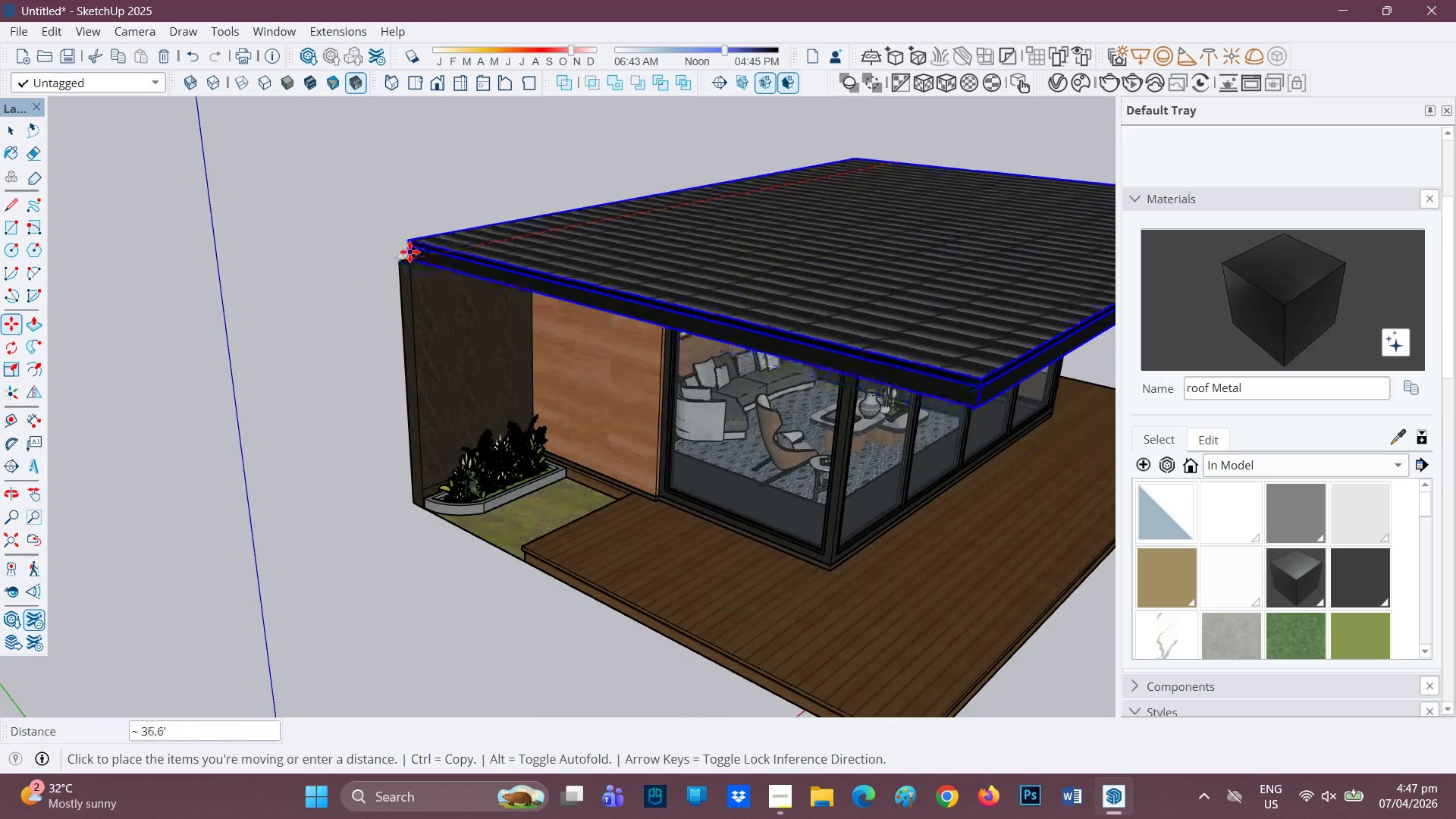 
left_click_drag(start_coordinate=[183, 527], to_coordinate=[626, 368])
 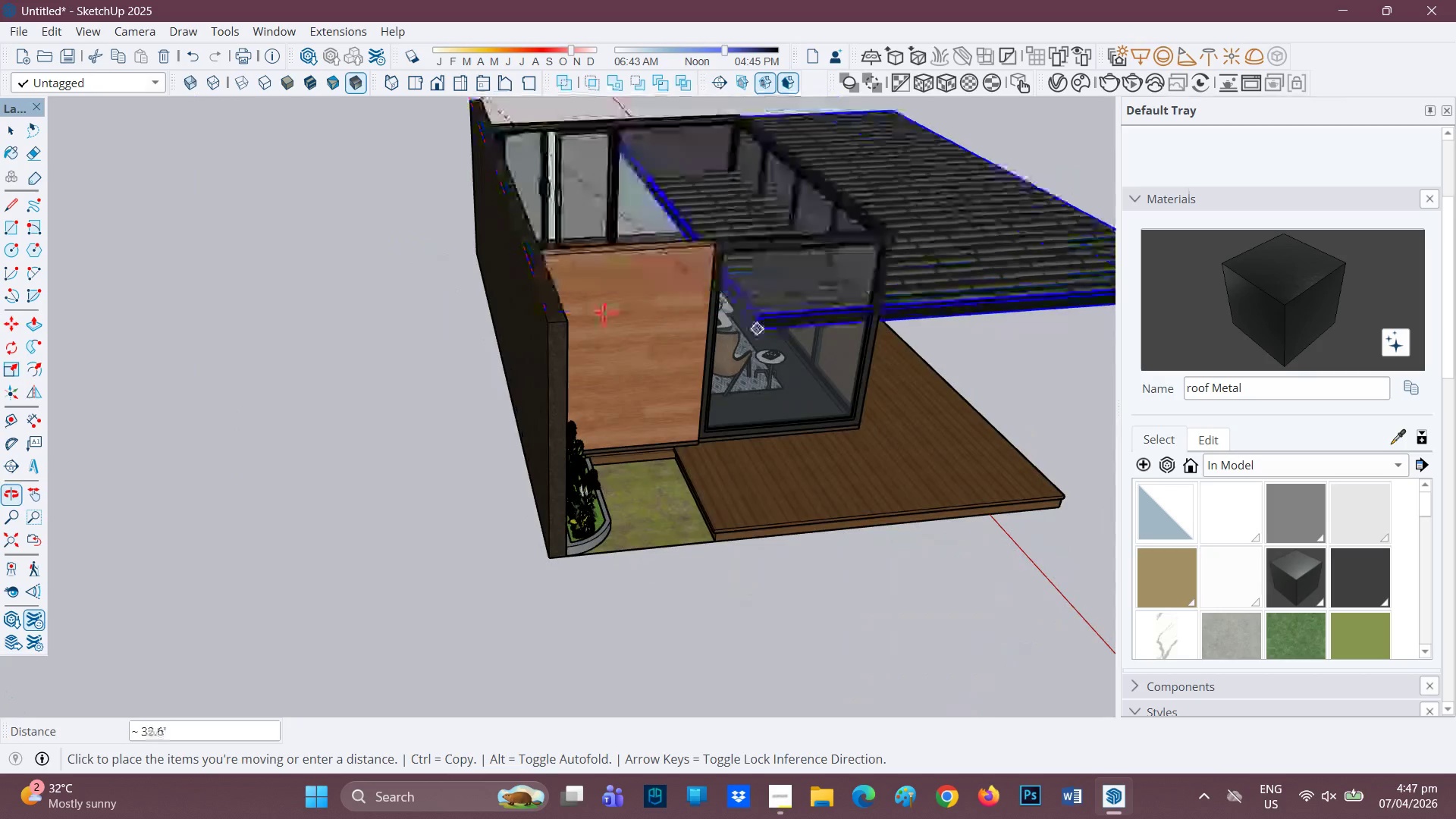 
left_click([553, 322])
 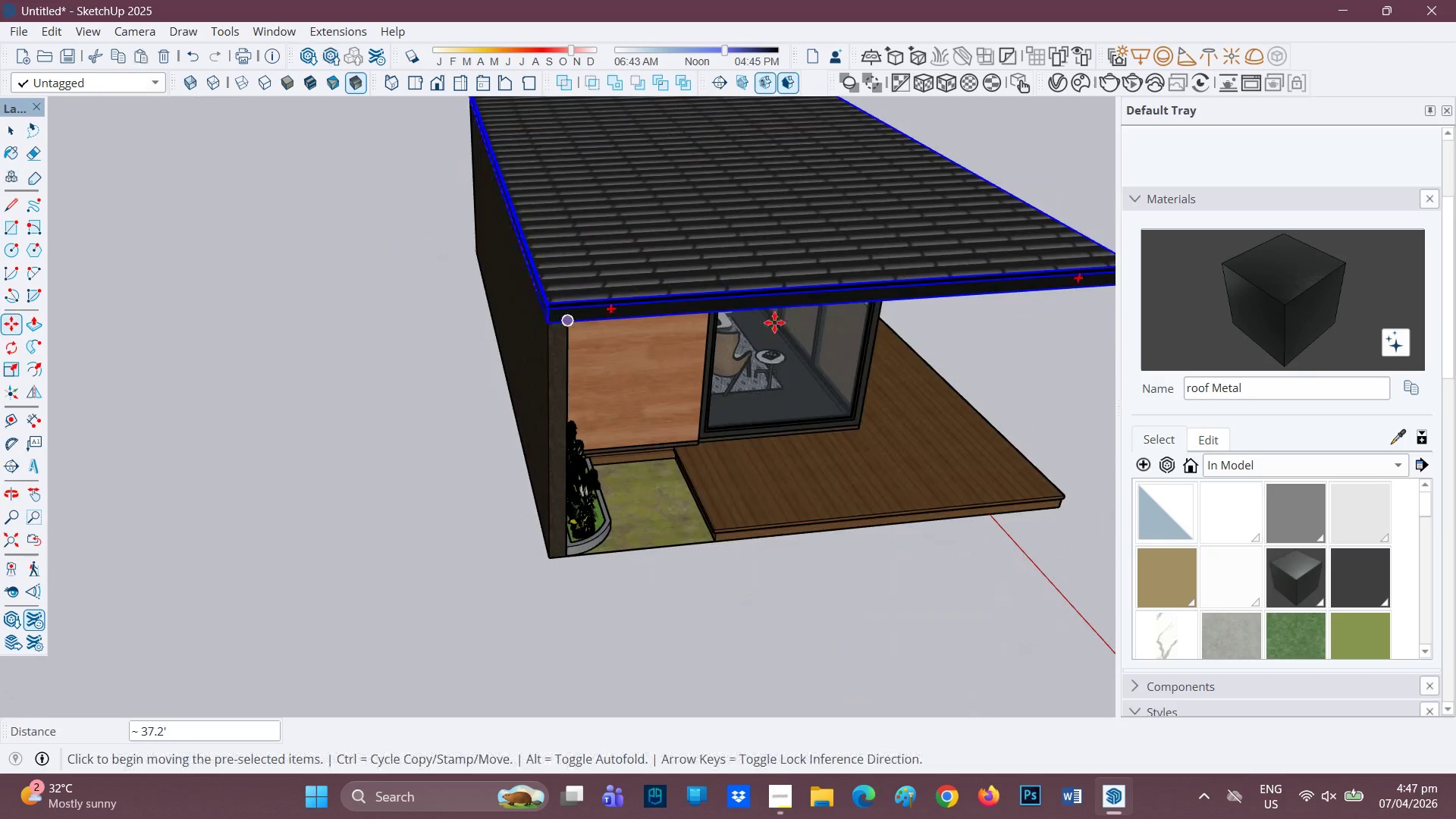 
scroll: coordinate [827, 331], scroll_direction: down, amount: 3.0
 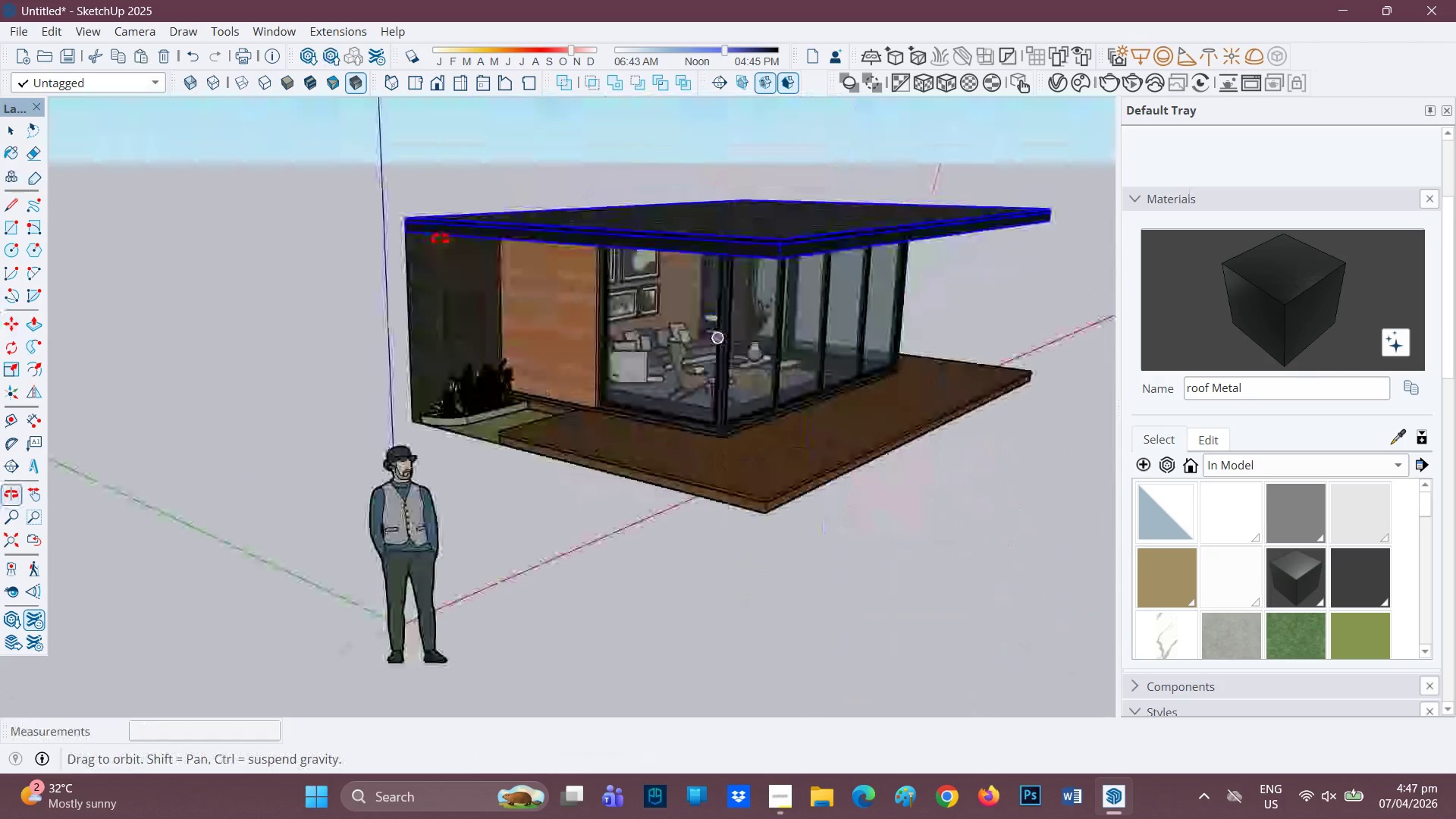 
key(Space)
 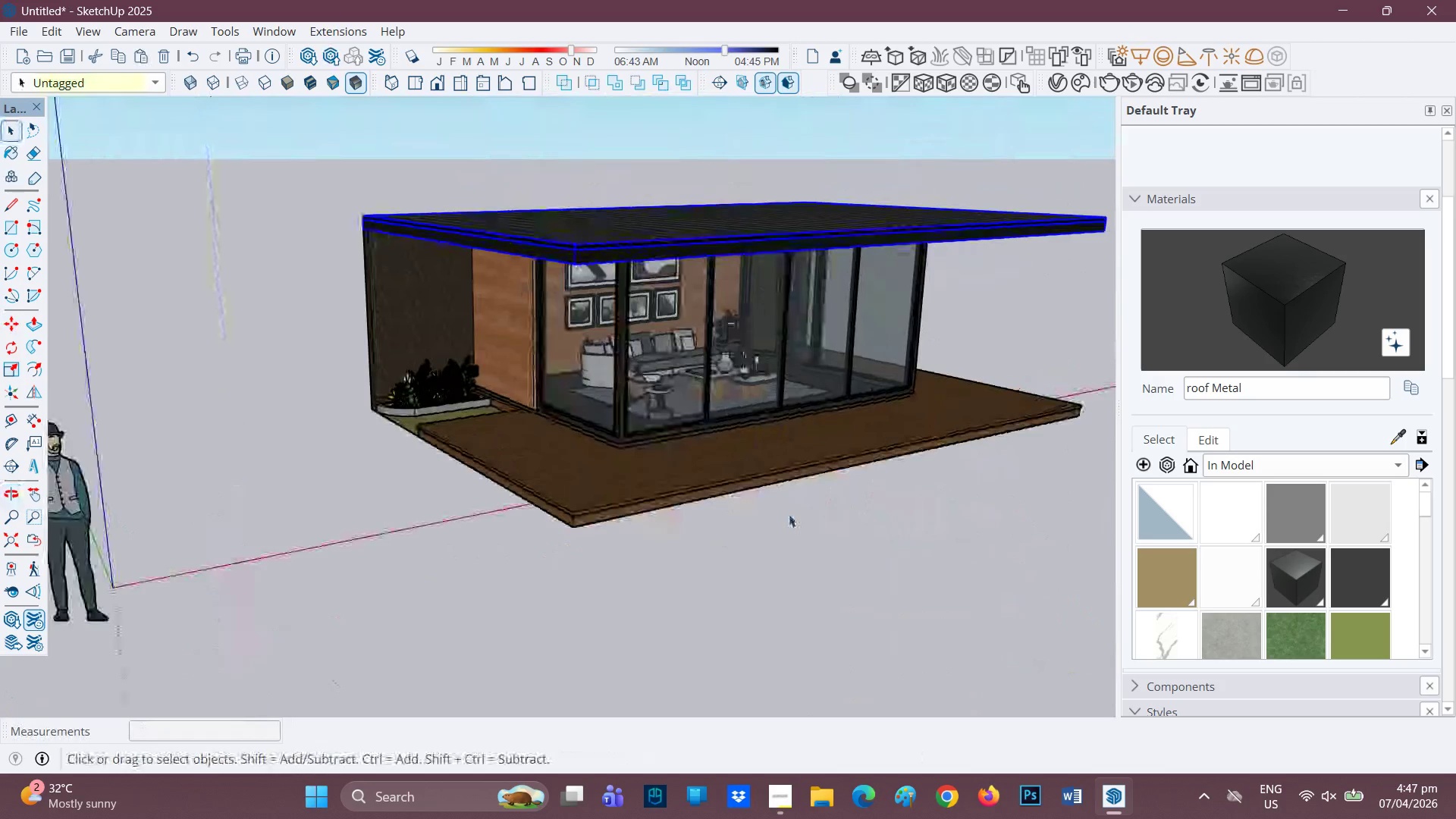 
left_click([798, 519])
 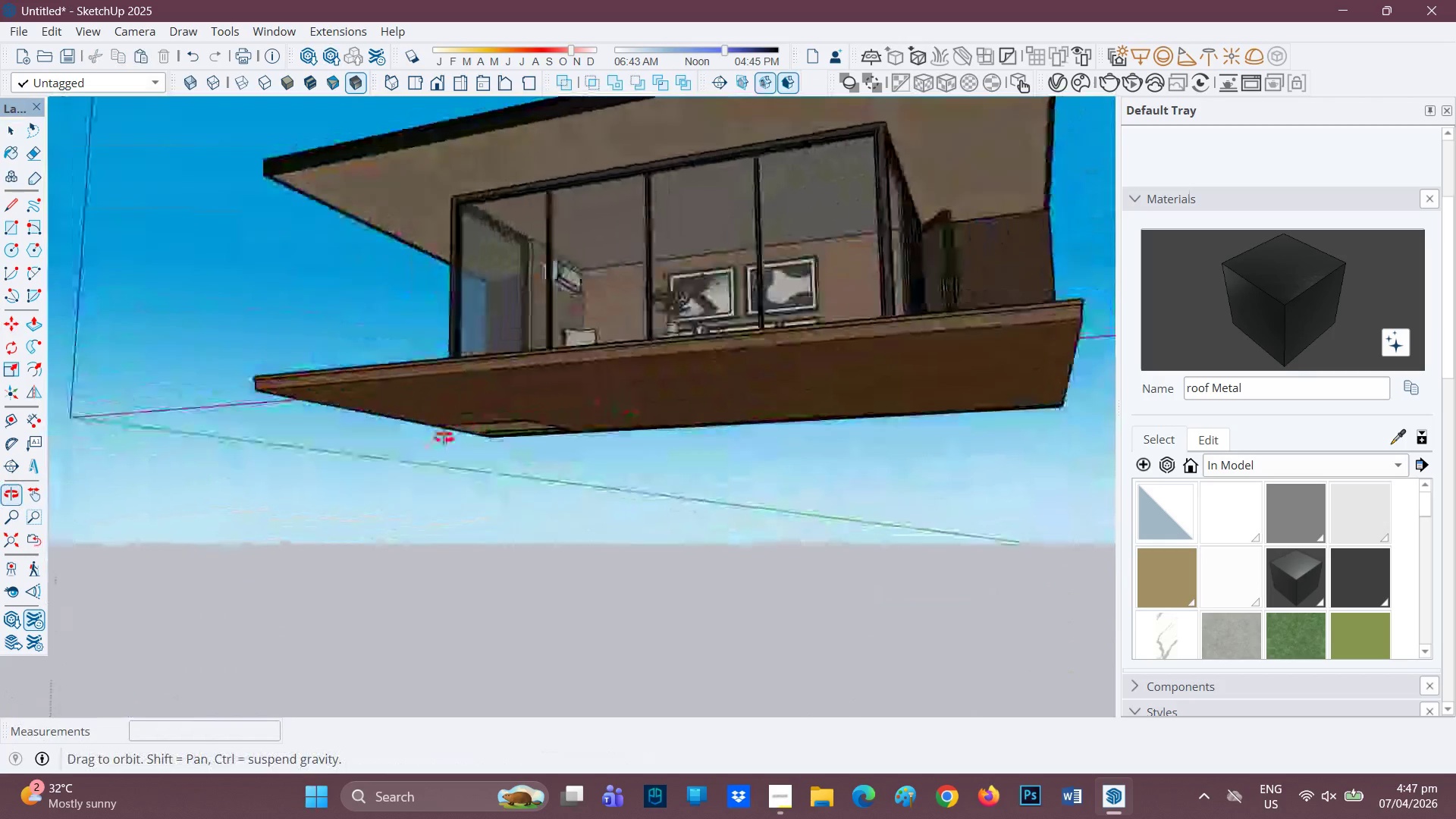 
scroll: coordinate [711, 238], scroll_direction: down, amount: 2.0
 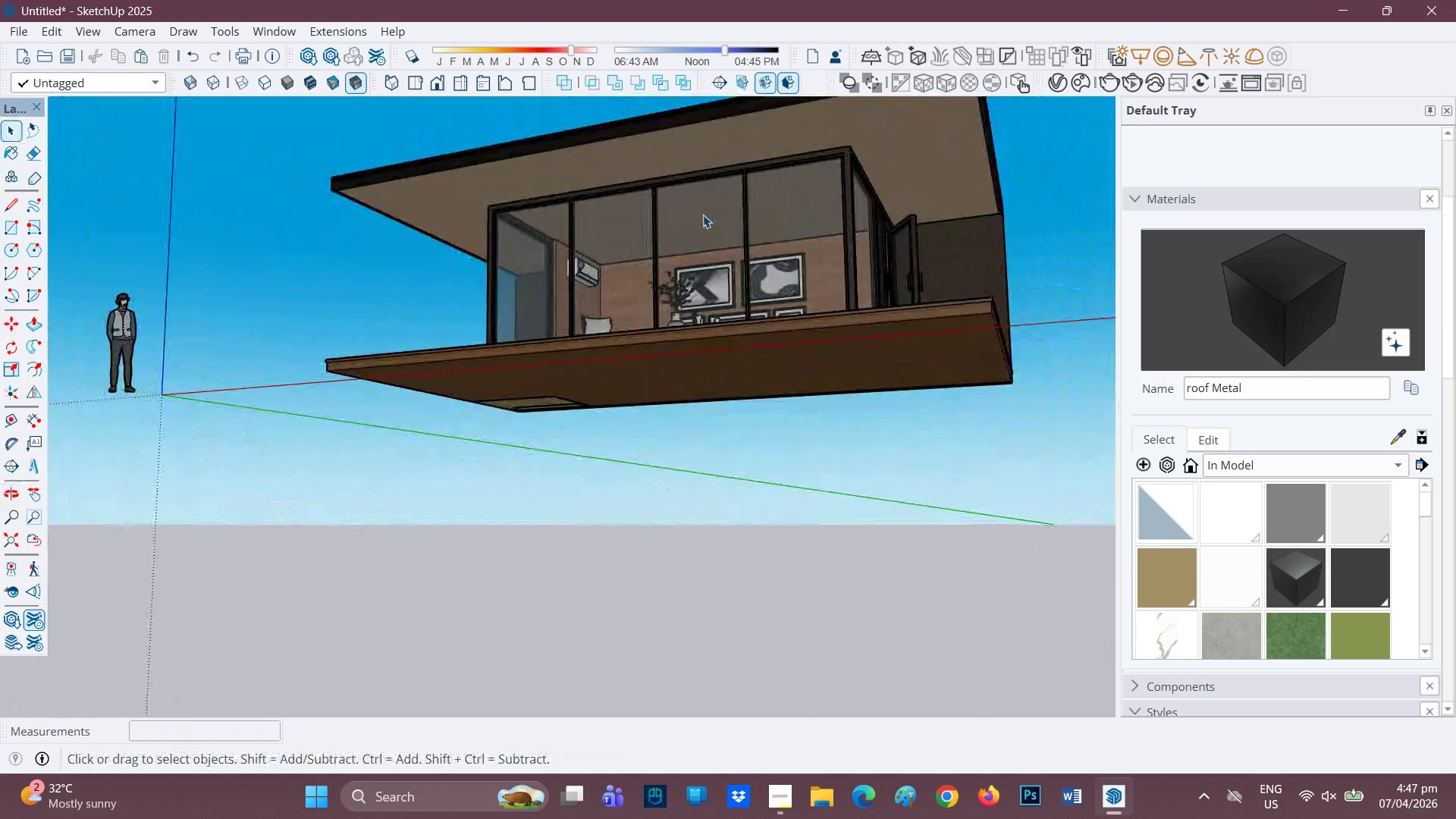 
key(H)
 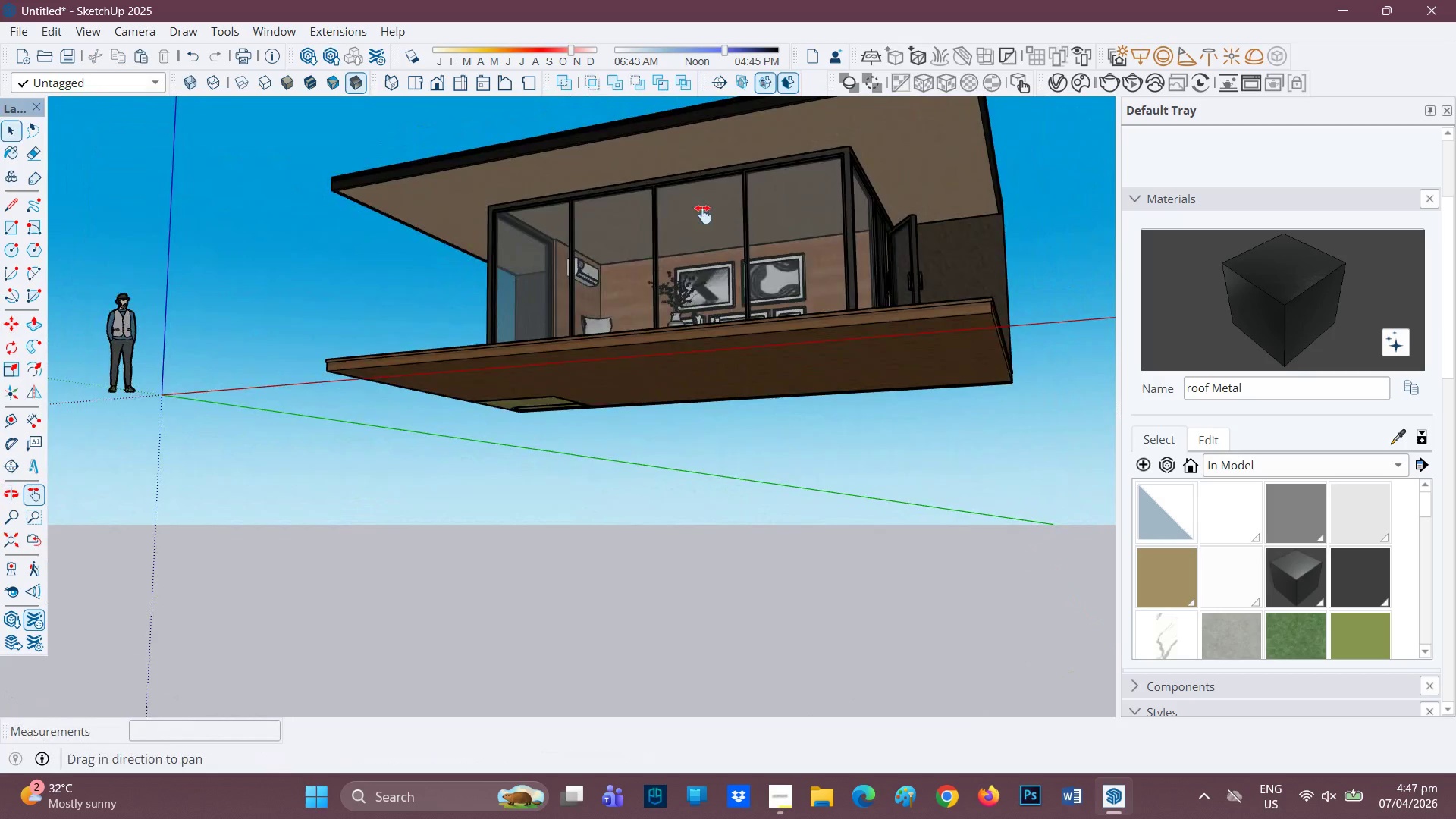 
left_click_drag(start_coordinate=[703, 215], to_coordinate=[601, 406])
 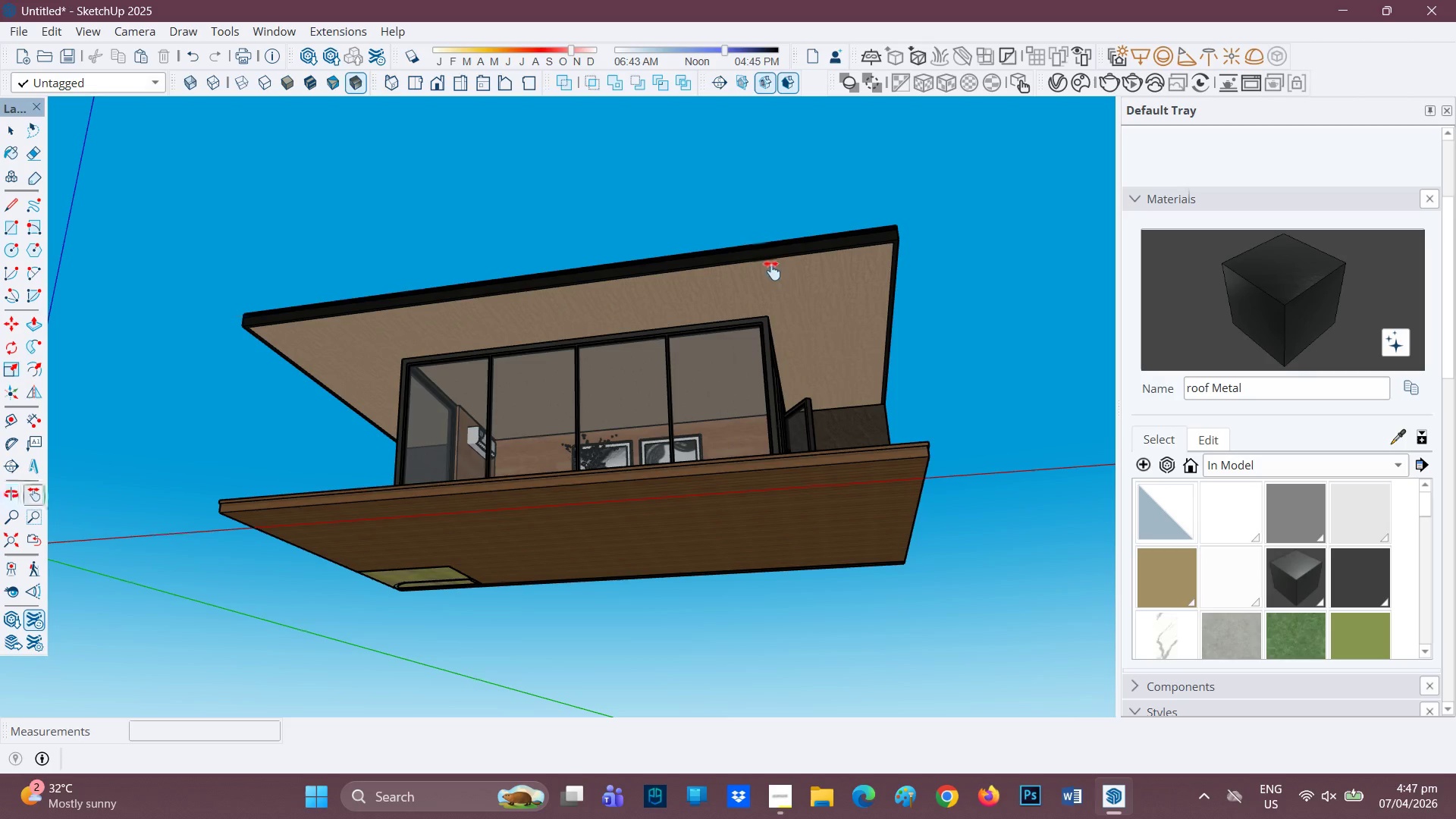 
scroll: coordinate [833, 338], scroll_direction: up, amount: 5.0
 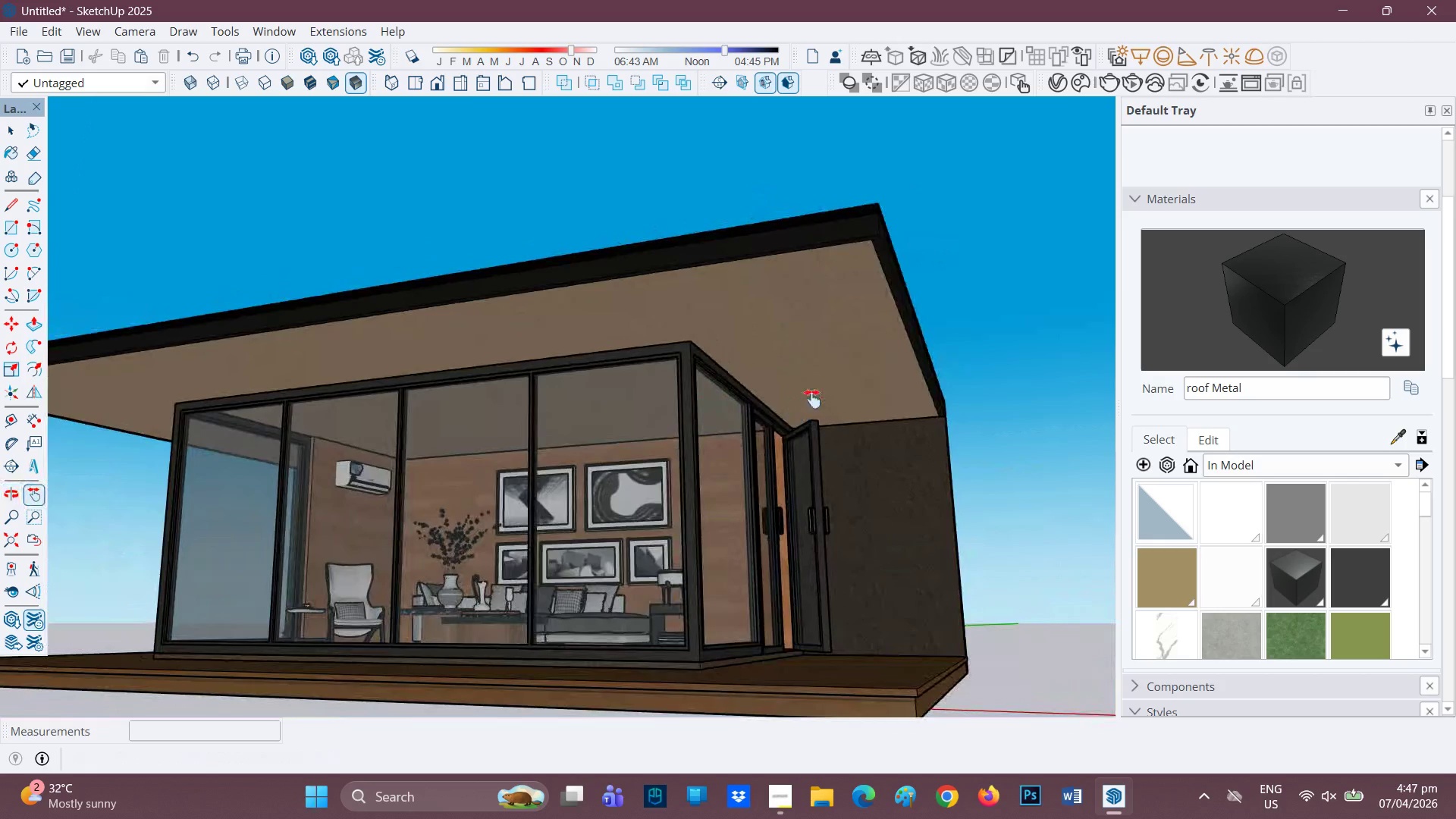 
key(R)
 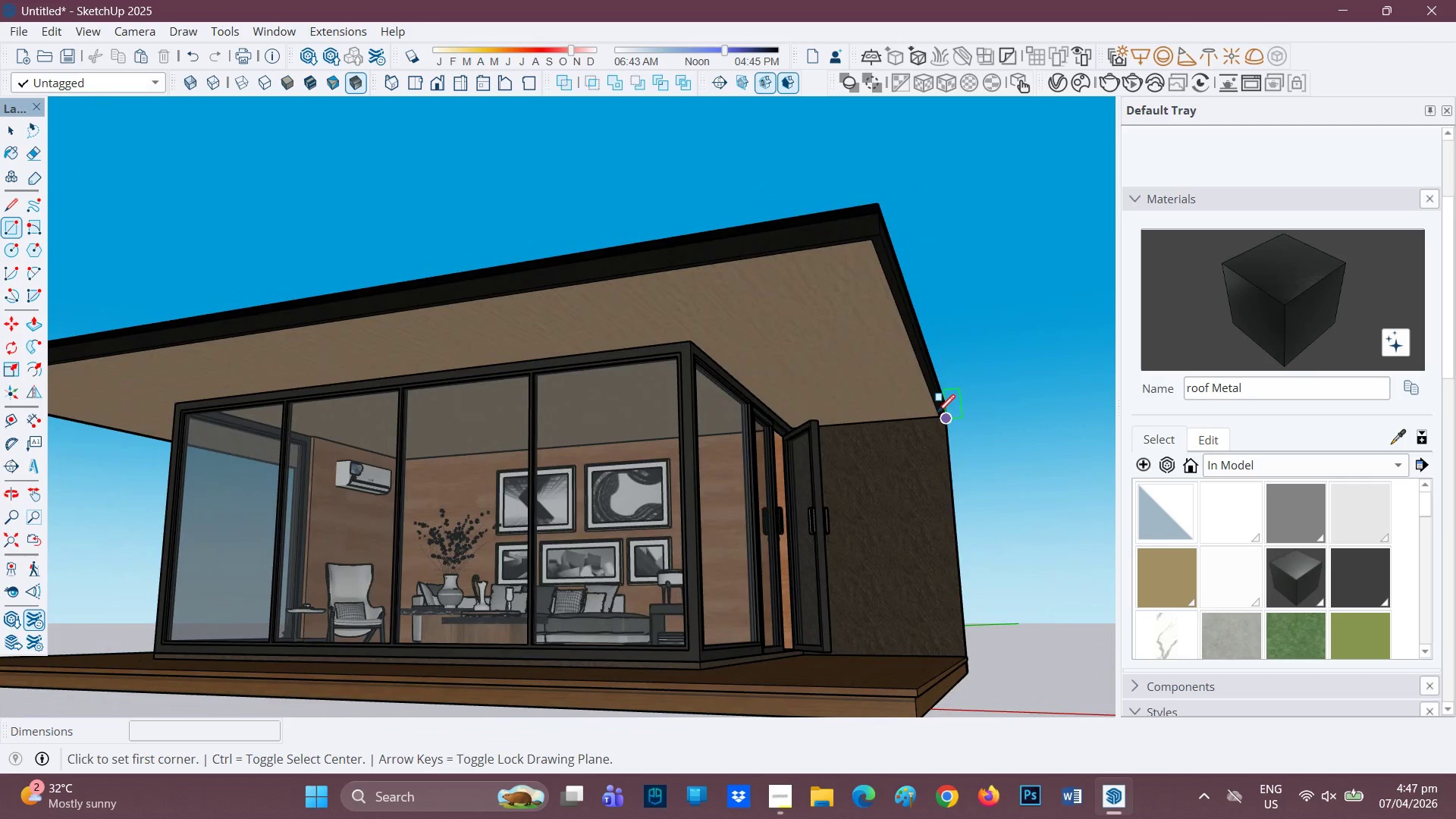 
key(Space)
 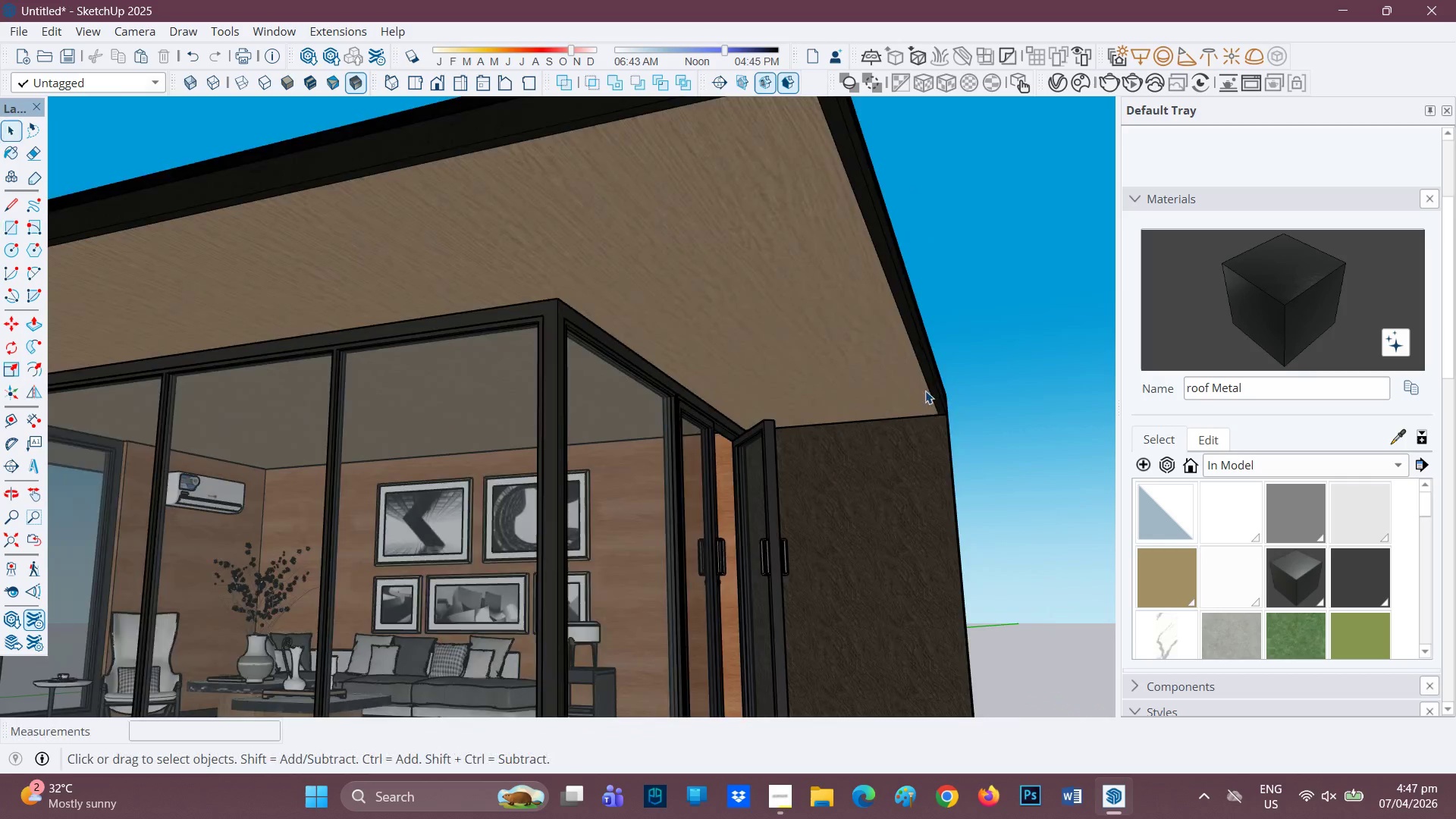 
scroll: coordinate [925, 386], scroll_direction: up, amount: 5.0
 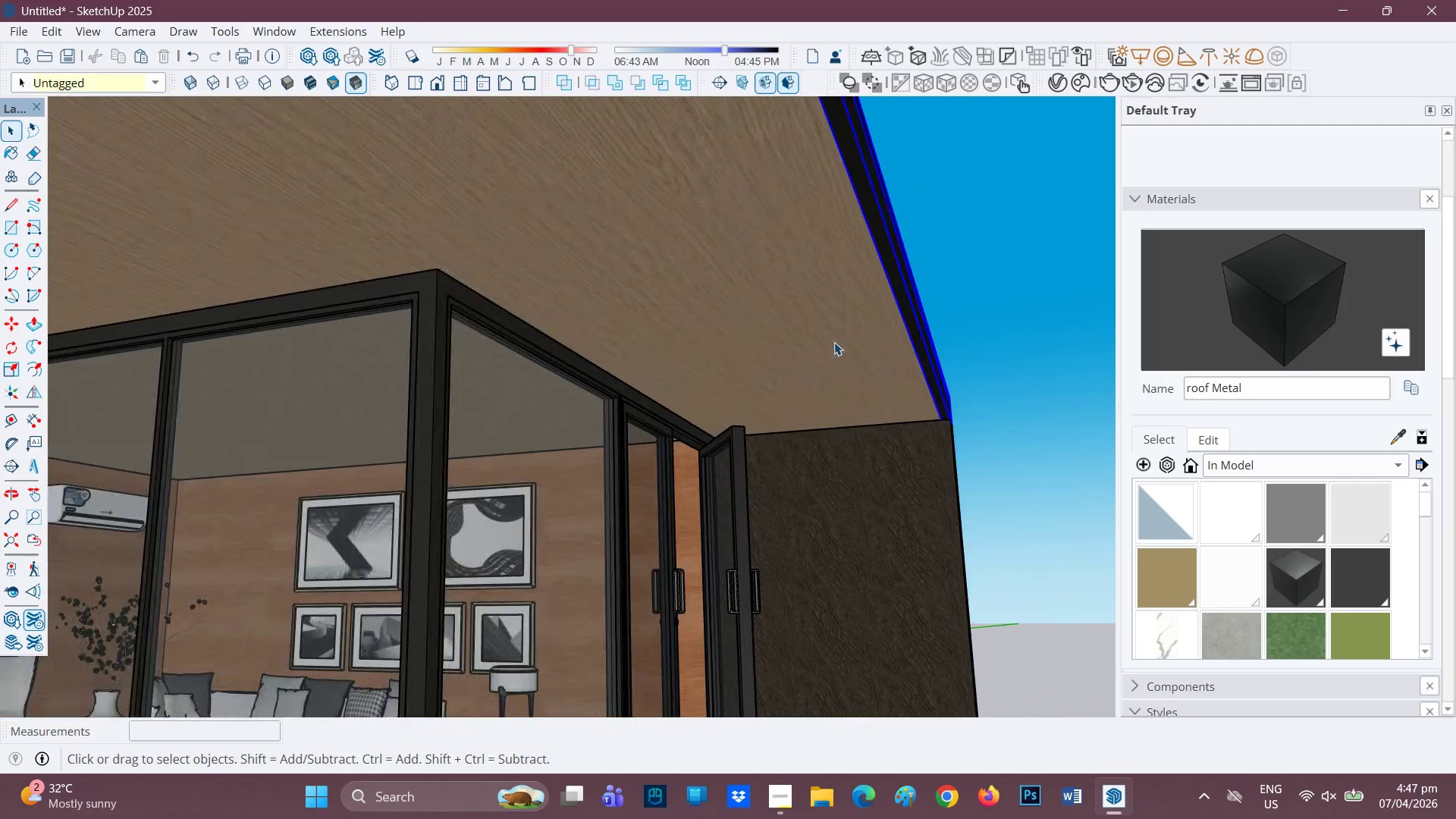 
double_click([834, 342])
 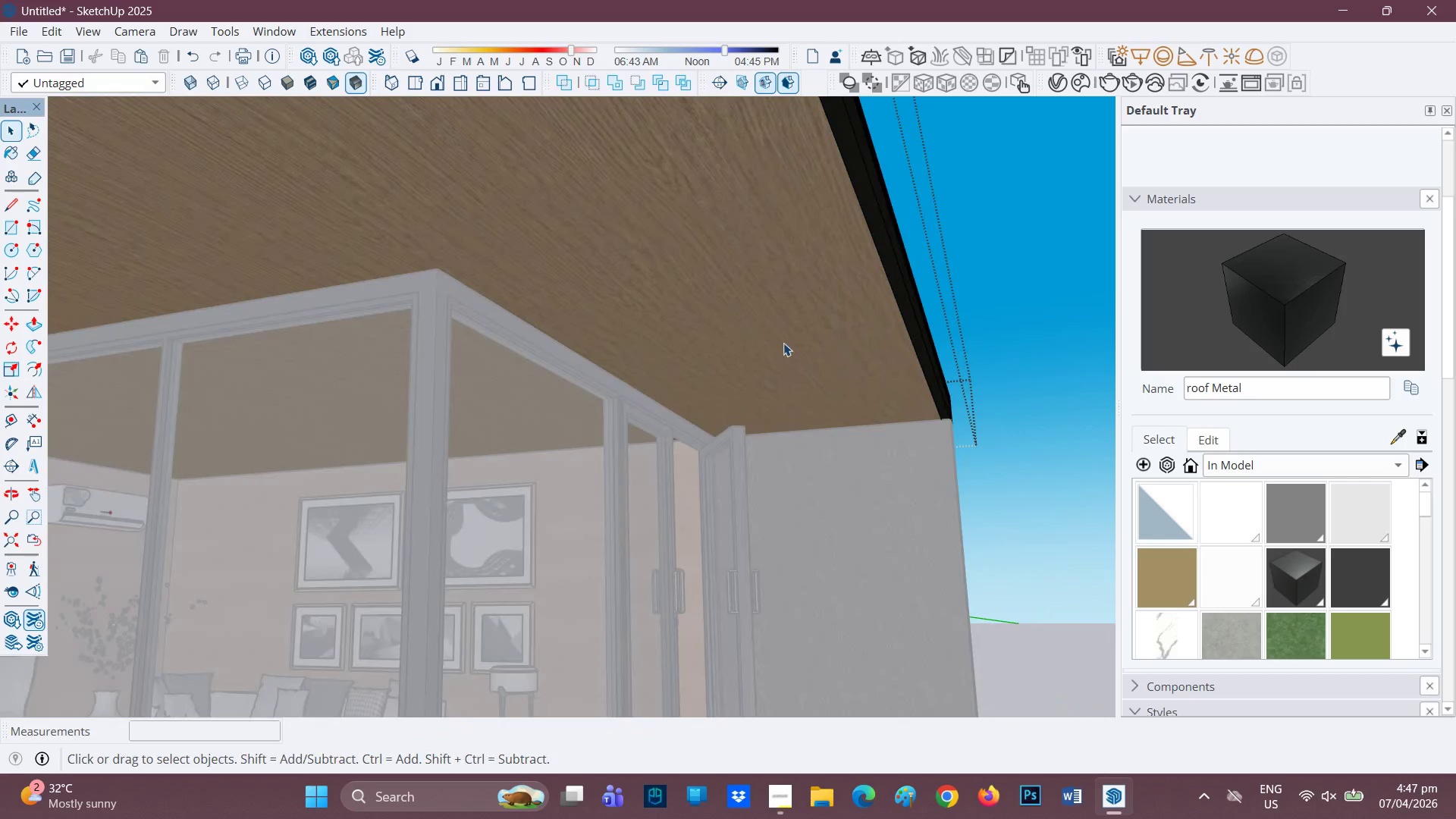 
scroll: coordinate [846, 400], scroll_direction: up, amount: 4.0
 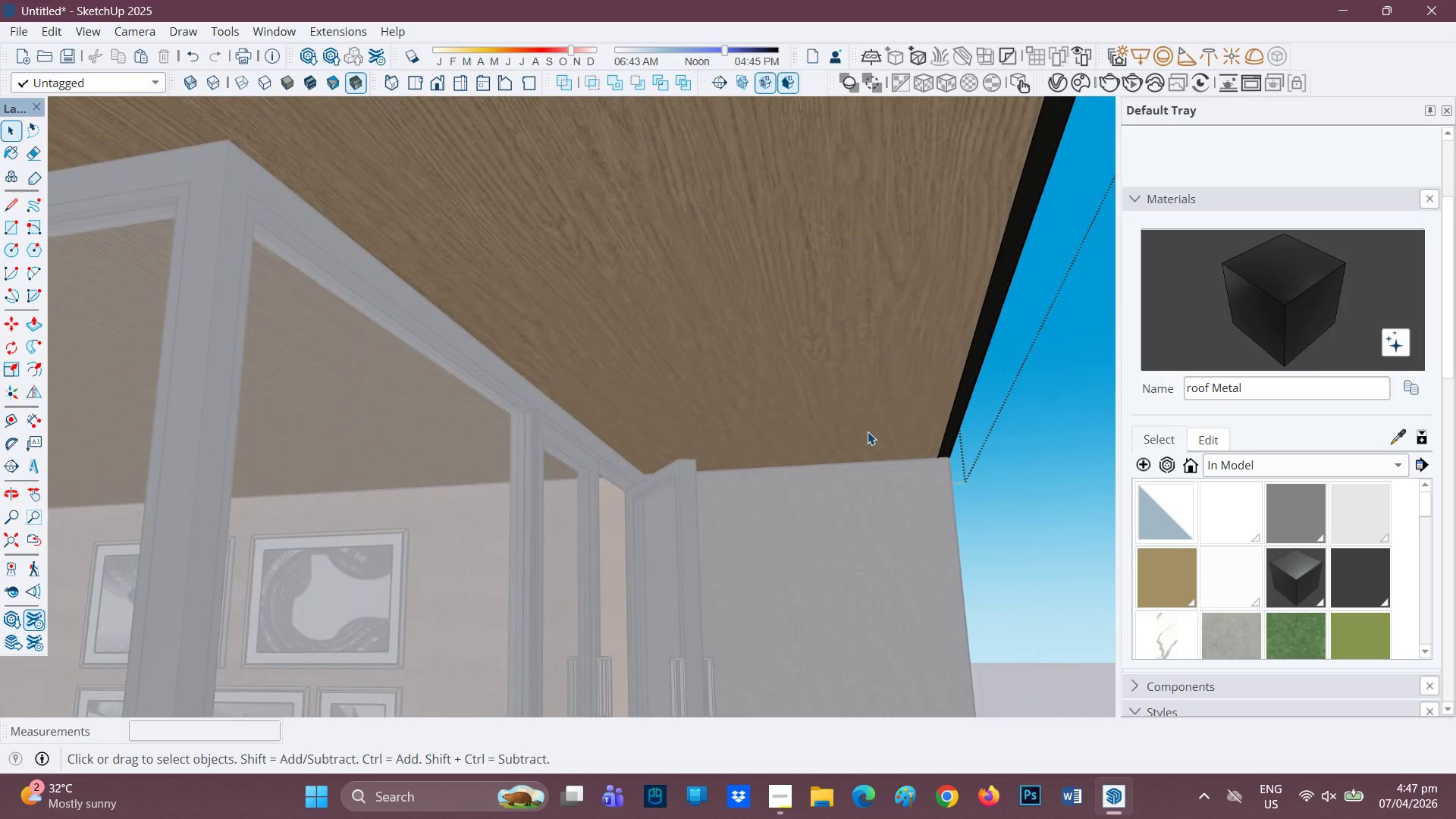 
key(R)
 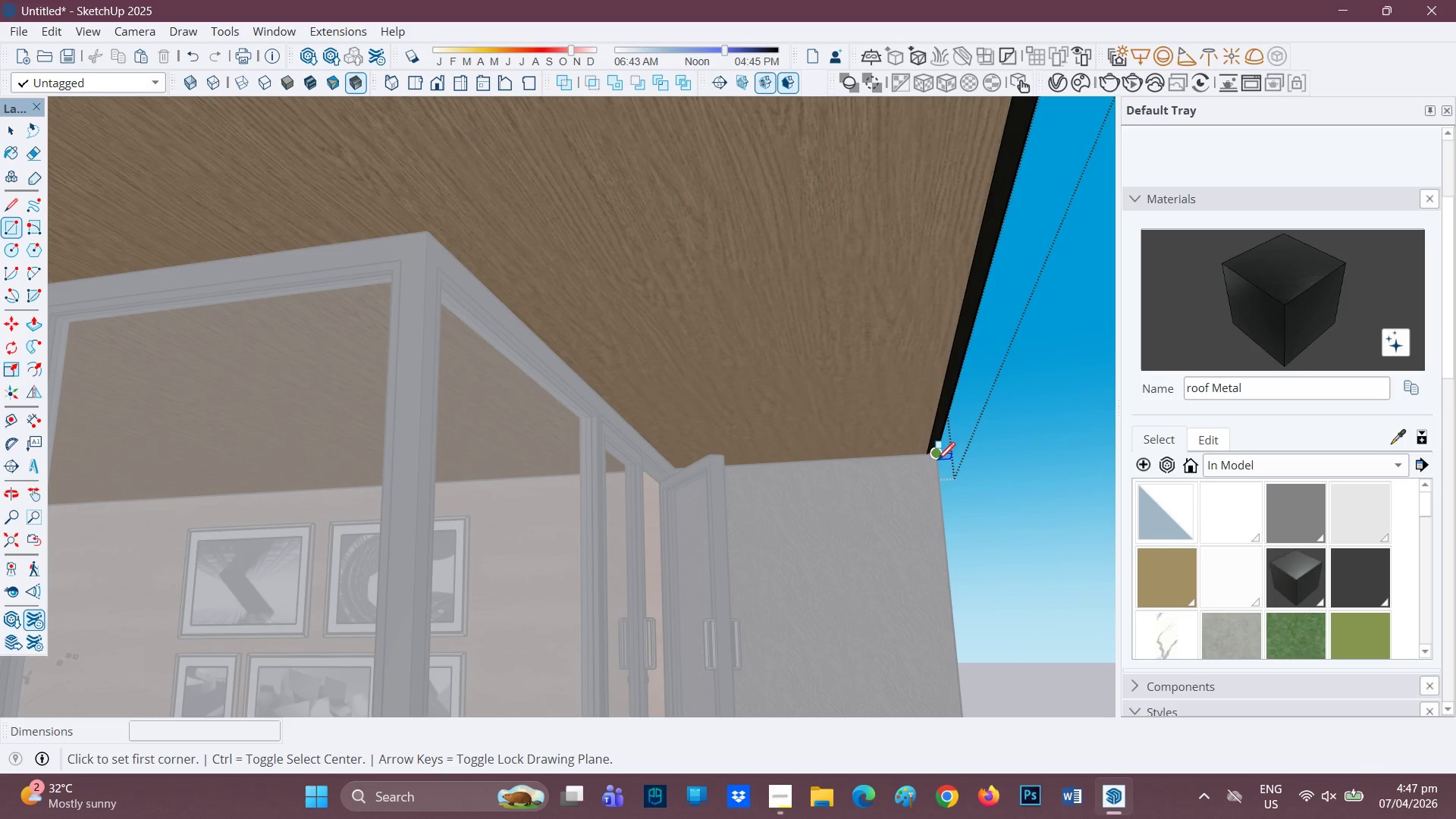 
scroll: coordinate [864, 433], scroll_direction: down, amount: 2.0
 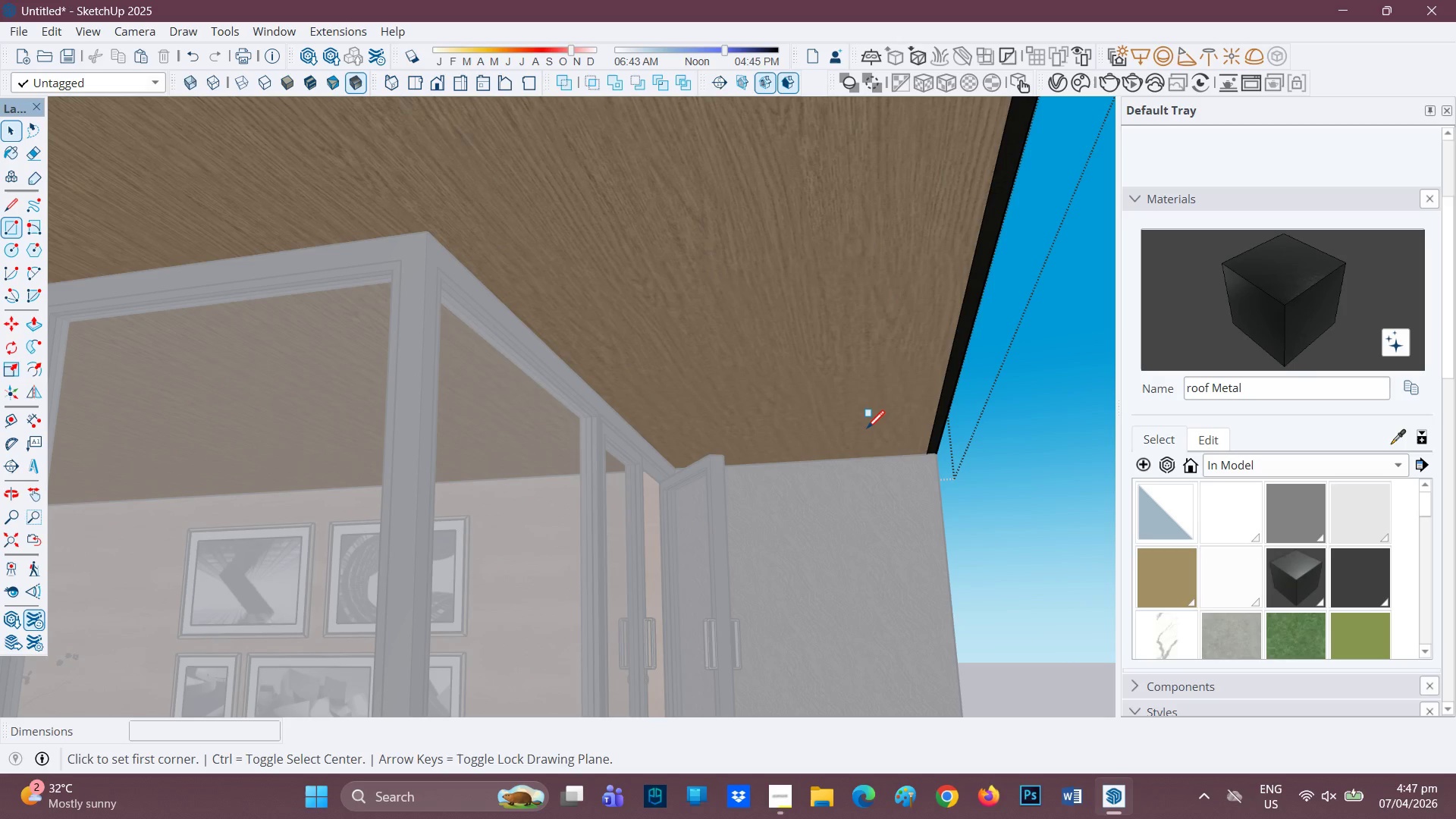 
left_click([939, 450])
 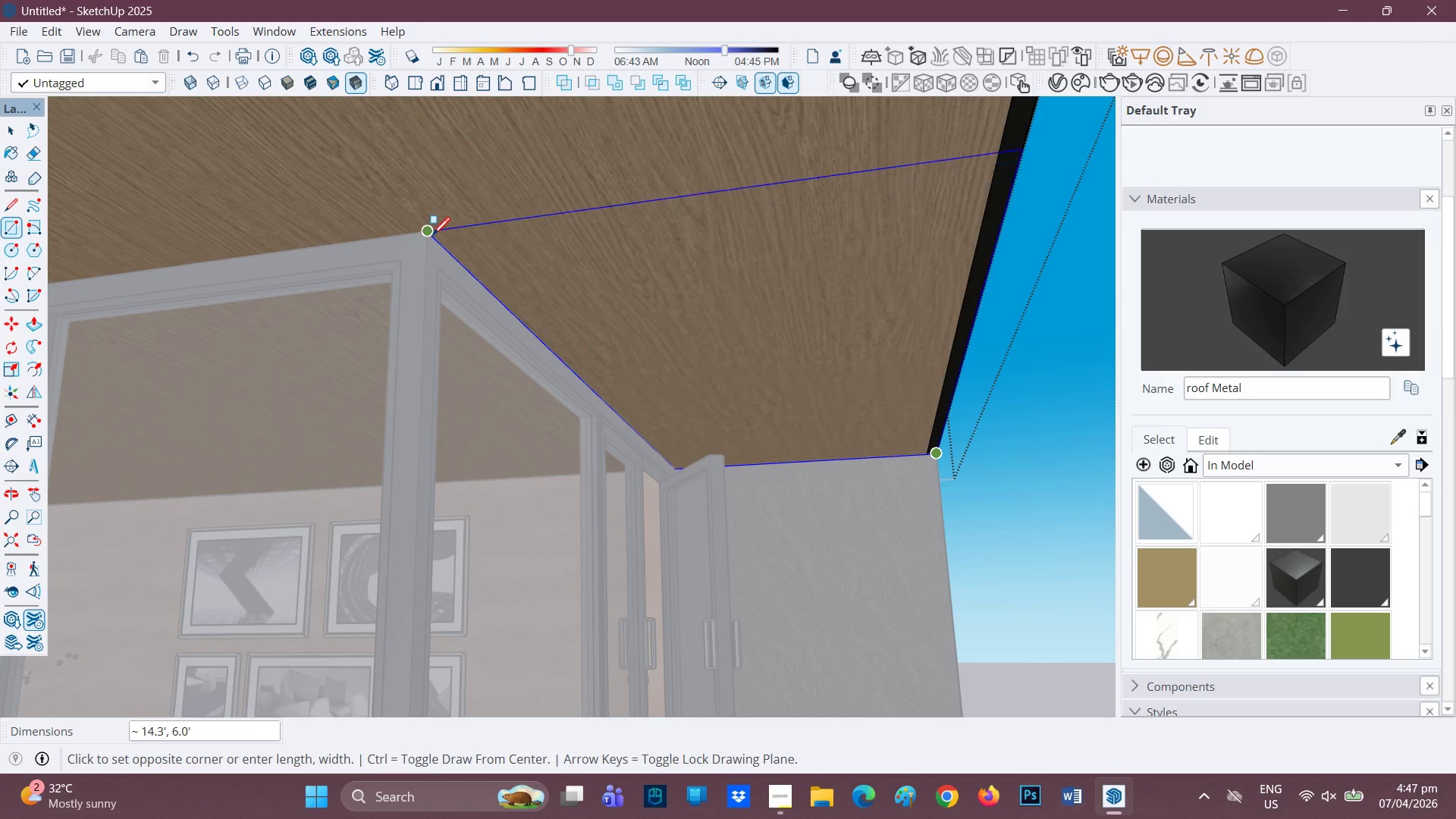 
left_click([431, 237])
 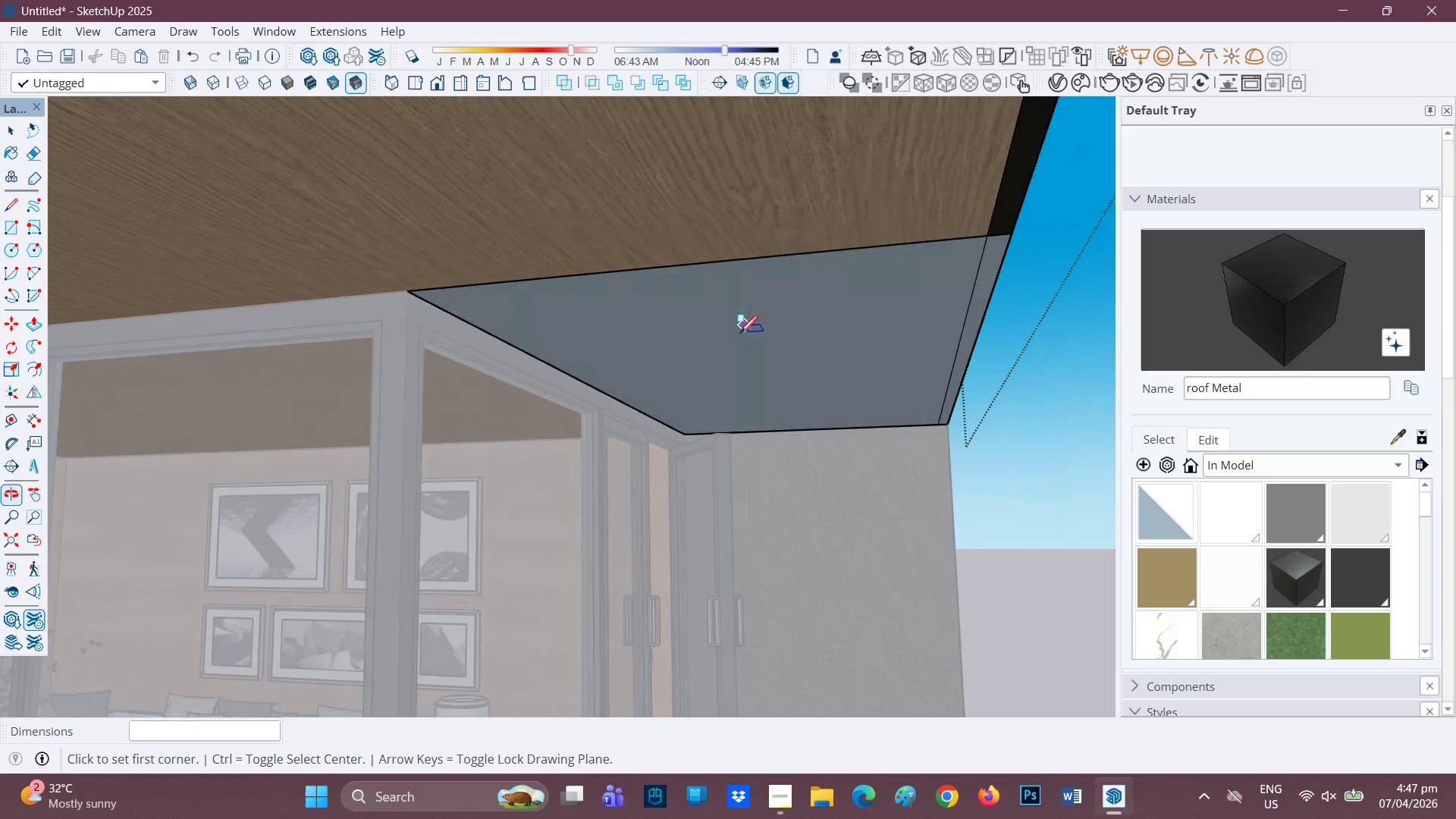 
key(P)
 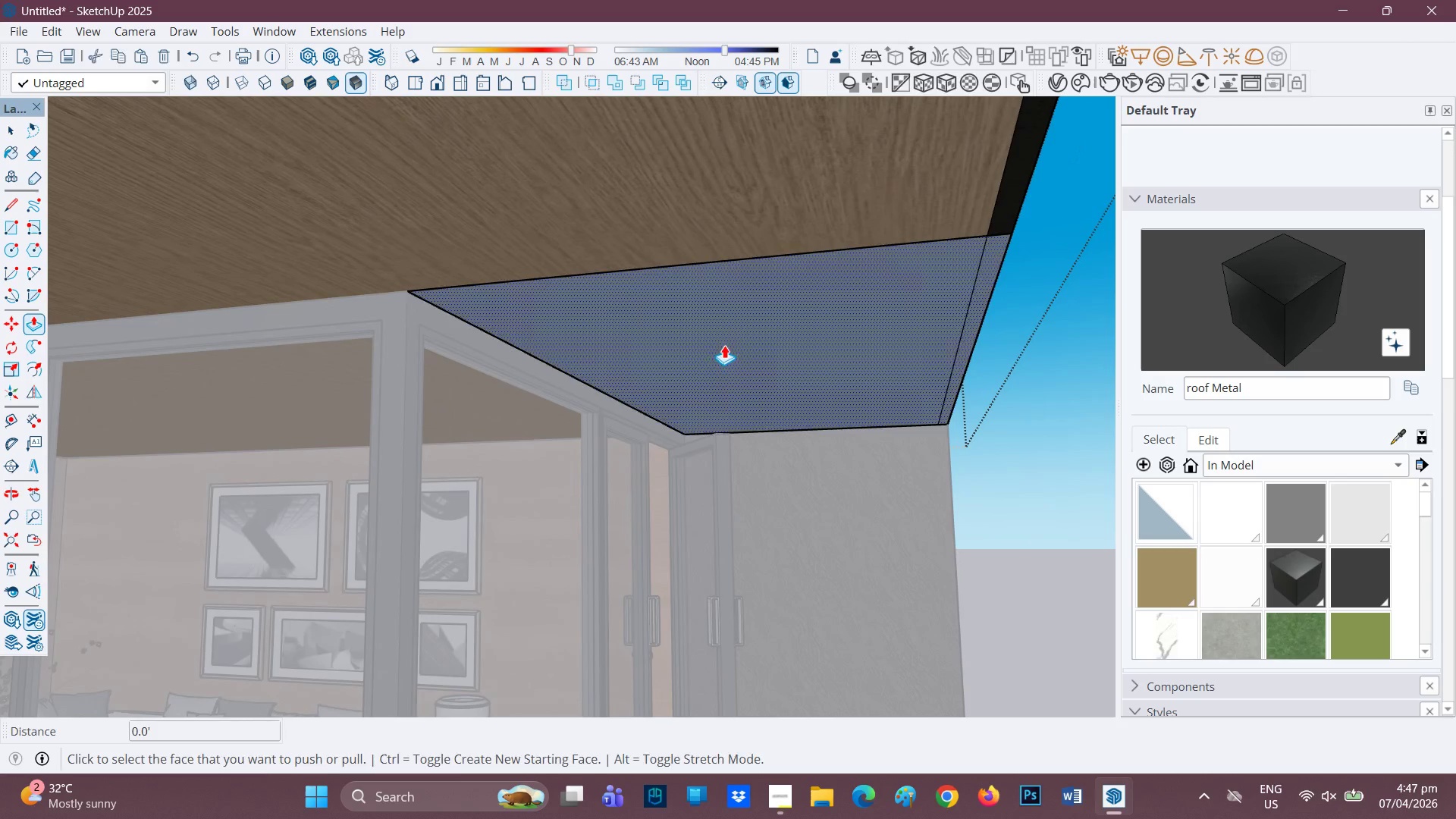 
left_click([724, 345])
 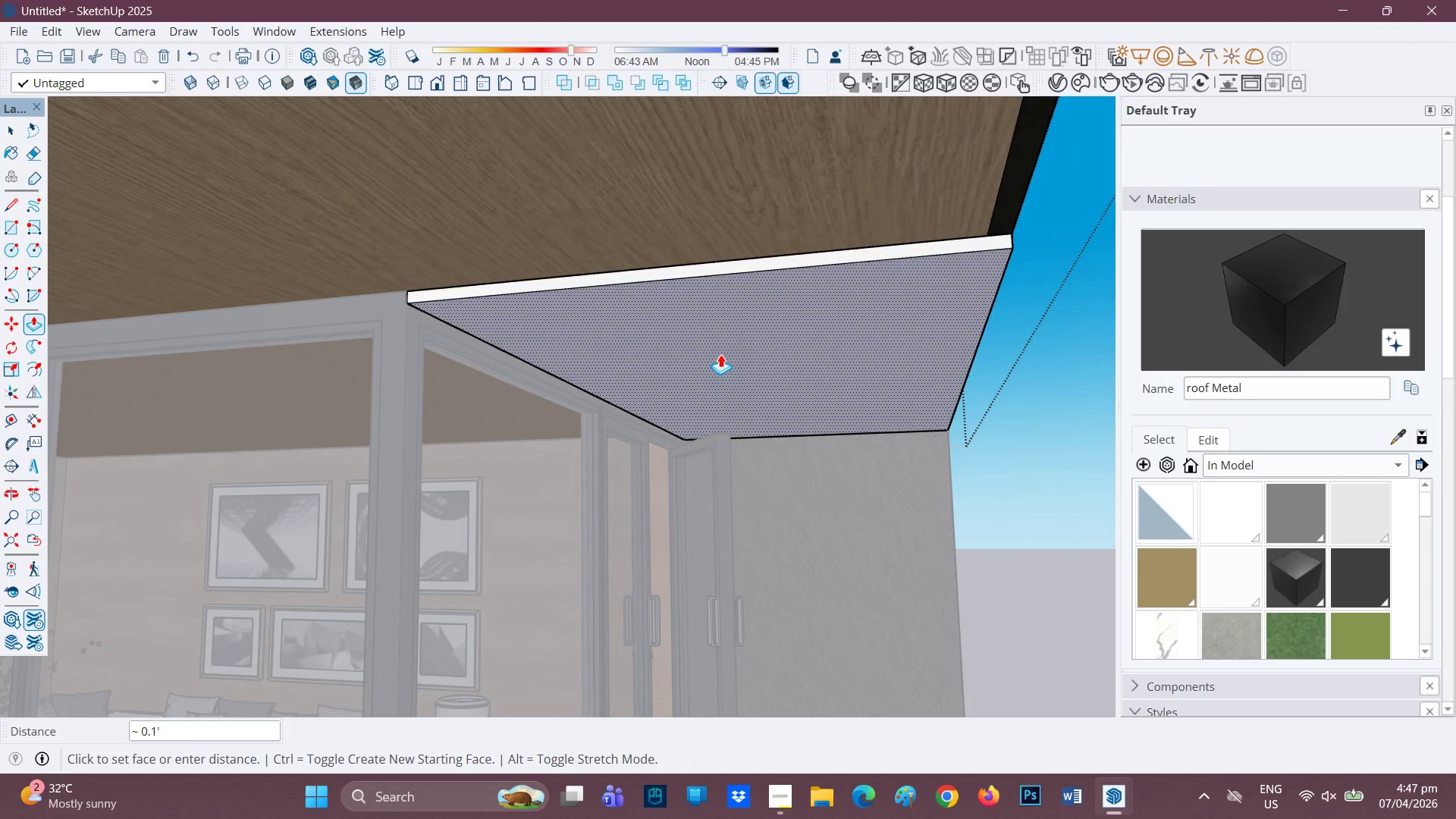 
left_click([720, 353])
 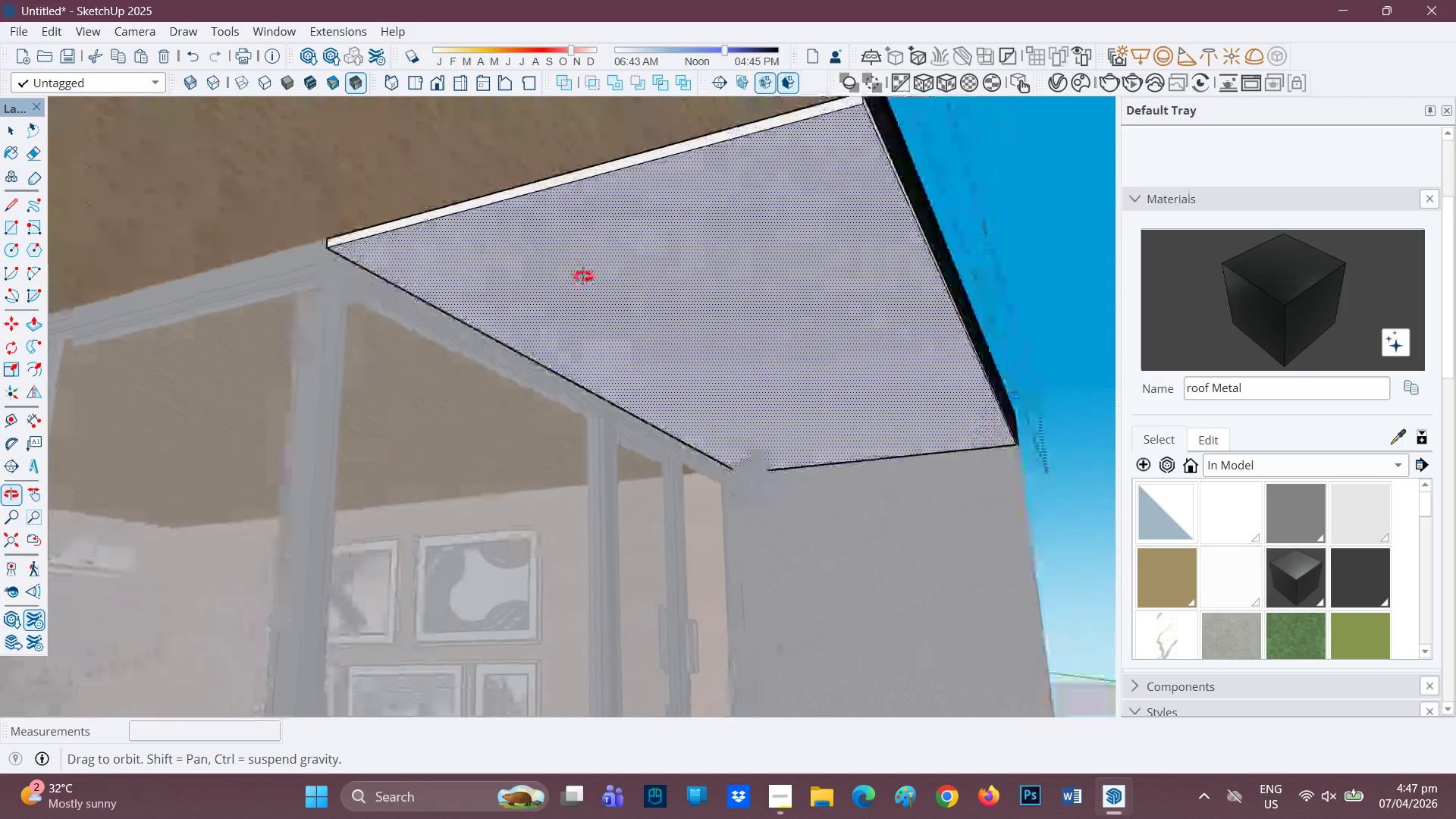 
scroll: coordinate [585, 256], scroll_direction: down, amount: 3.0
 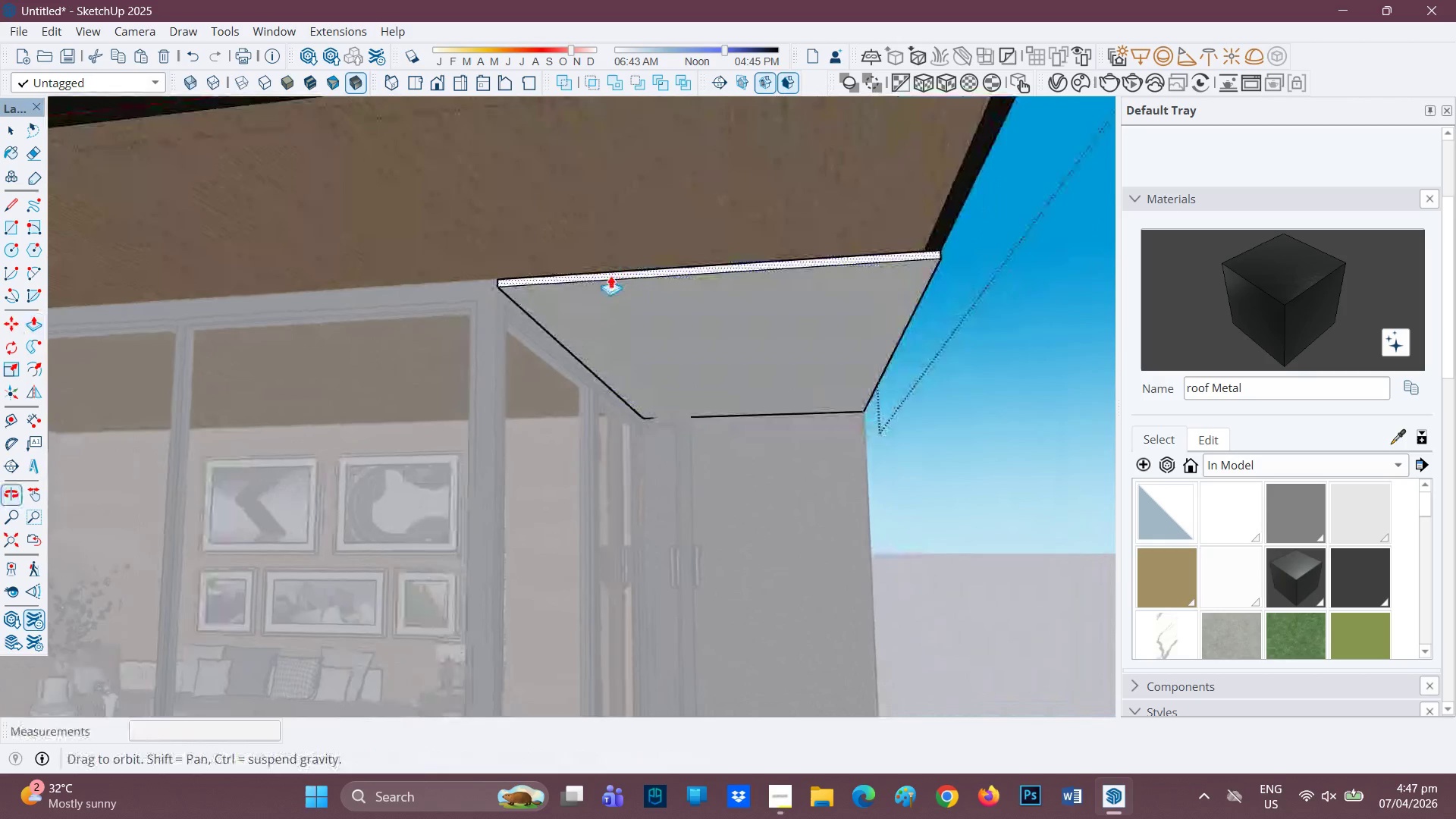 
scroll: coordinate [610, 276], scroll_direction: up, amount: 1.0
 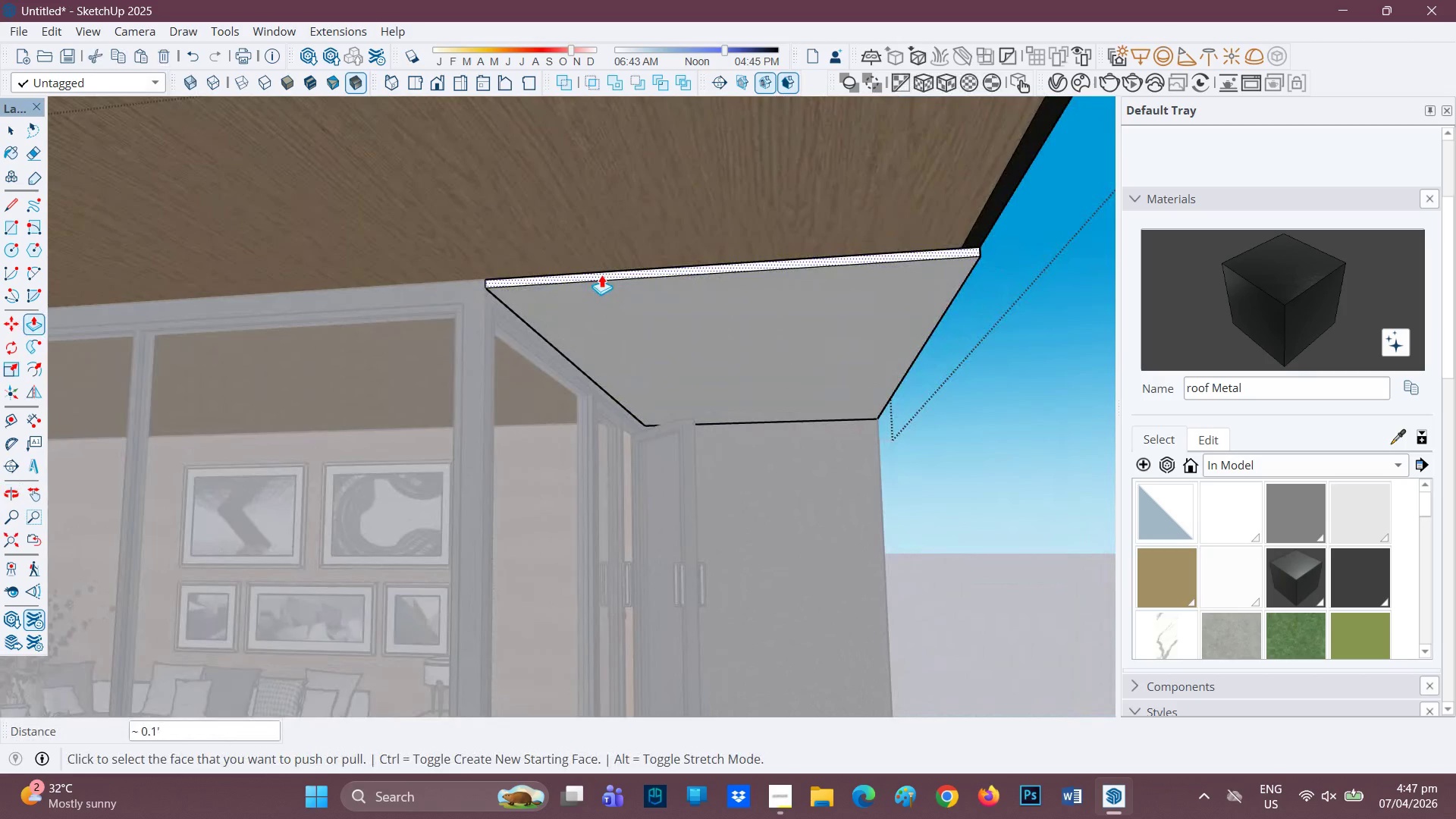 
scroll: coordinate [457, 290], scroll_direction: down, amount: 7.0
 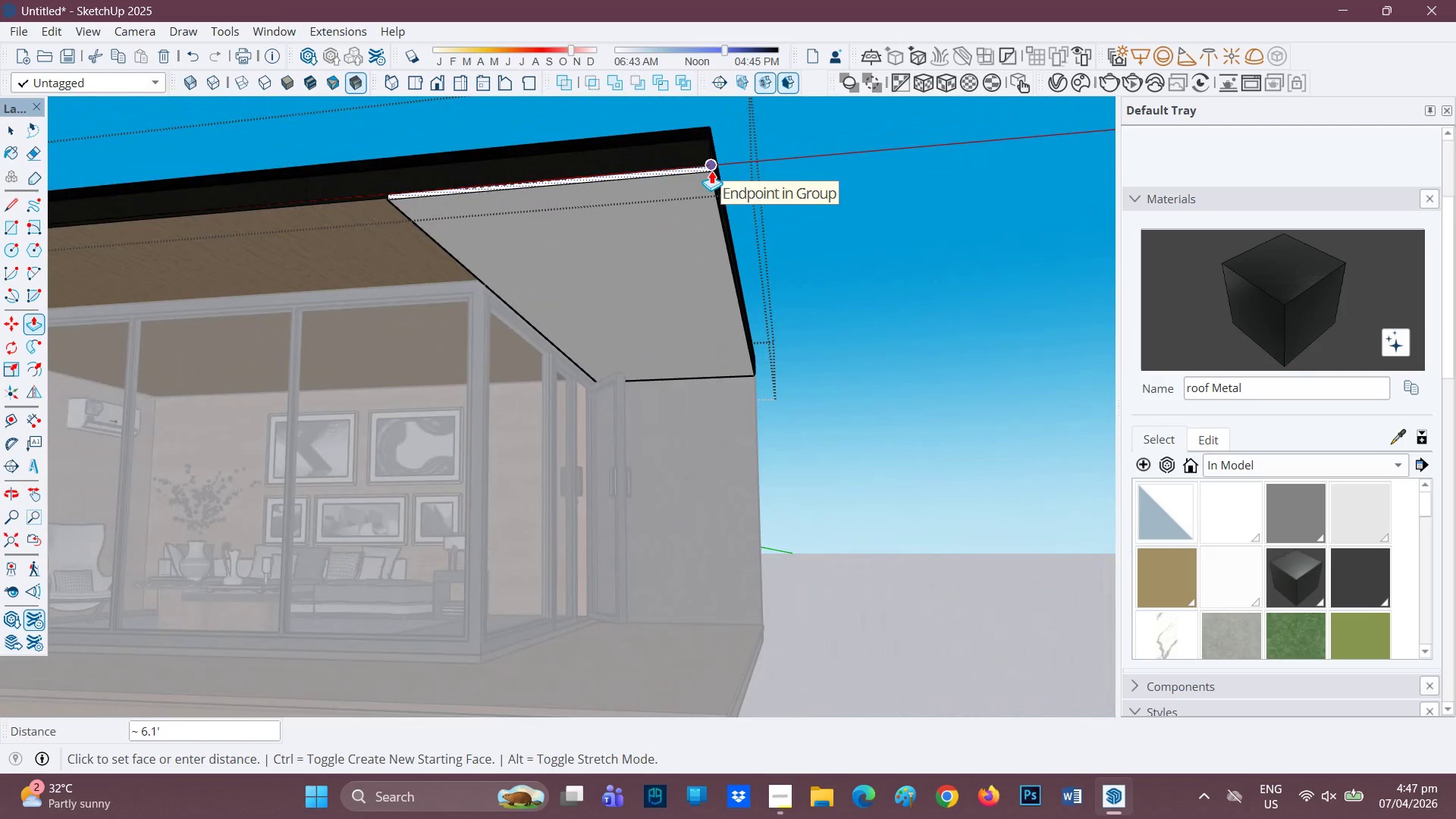 
left_click([711, 171])
 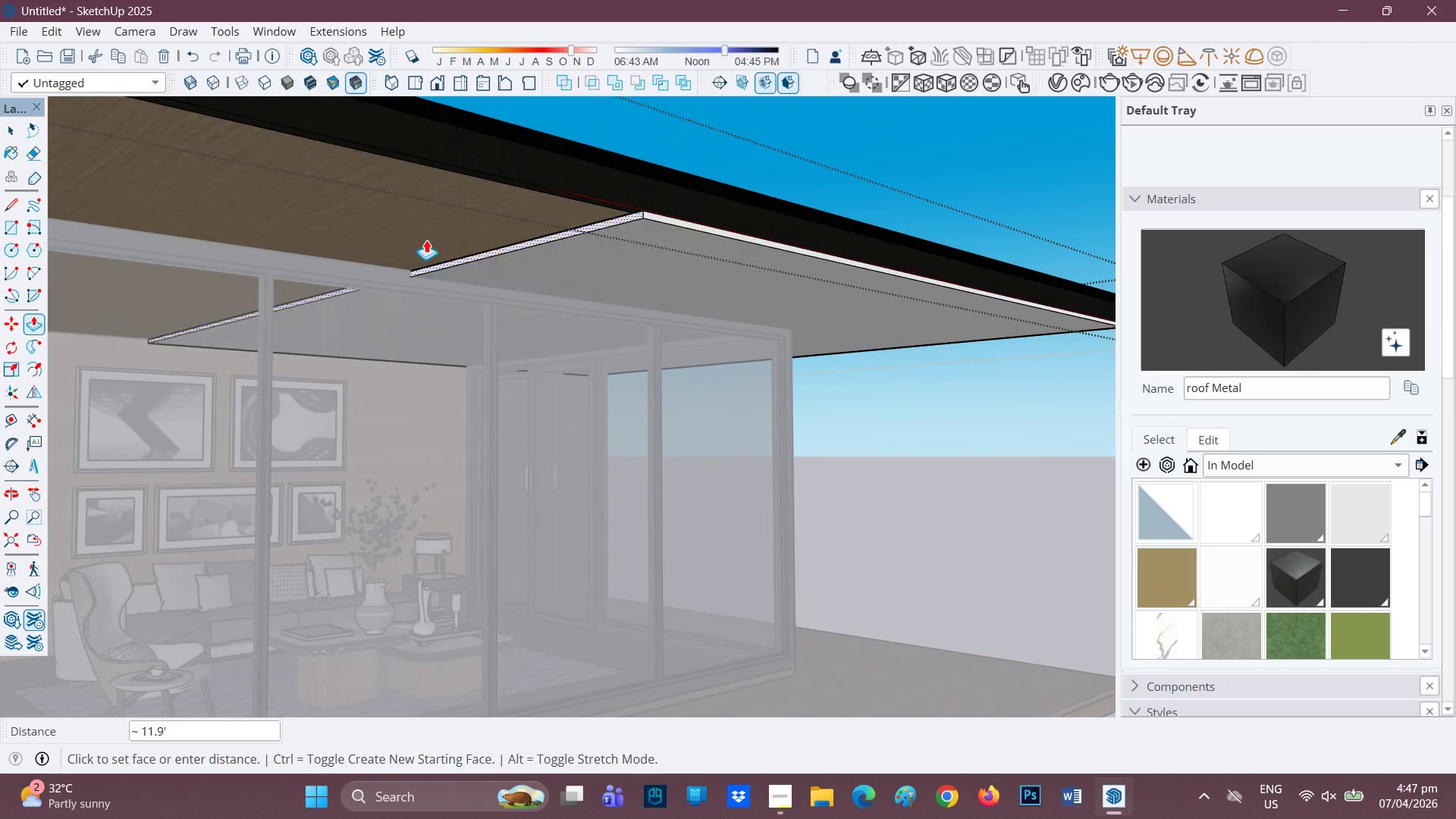 
key(H)
 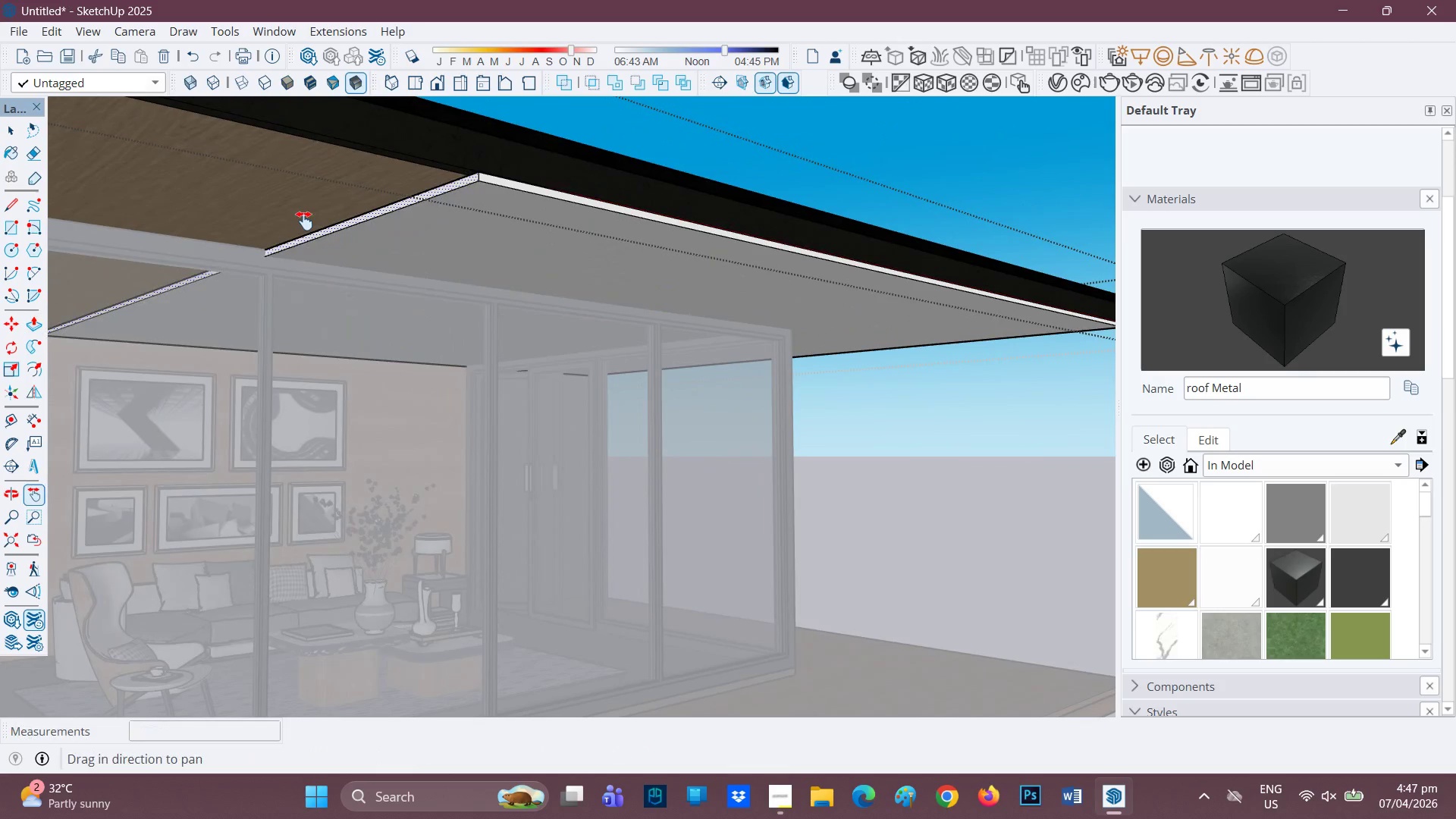 
left_click_drag(start_coordinate=[304, 221], to_coordinate=[662, 240])
 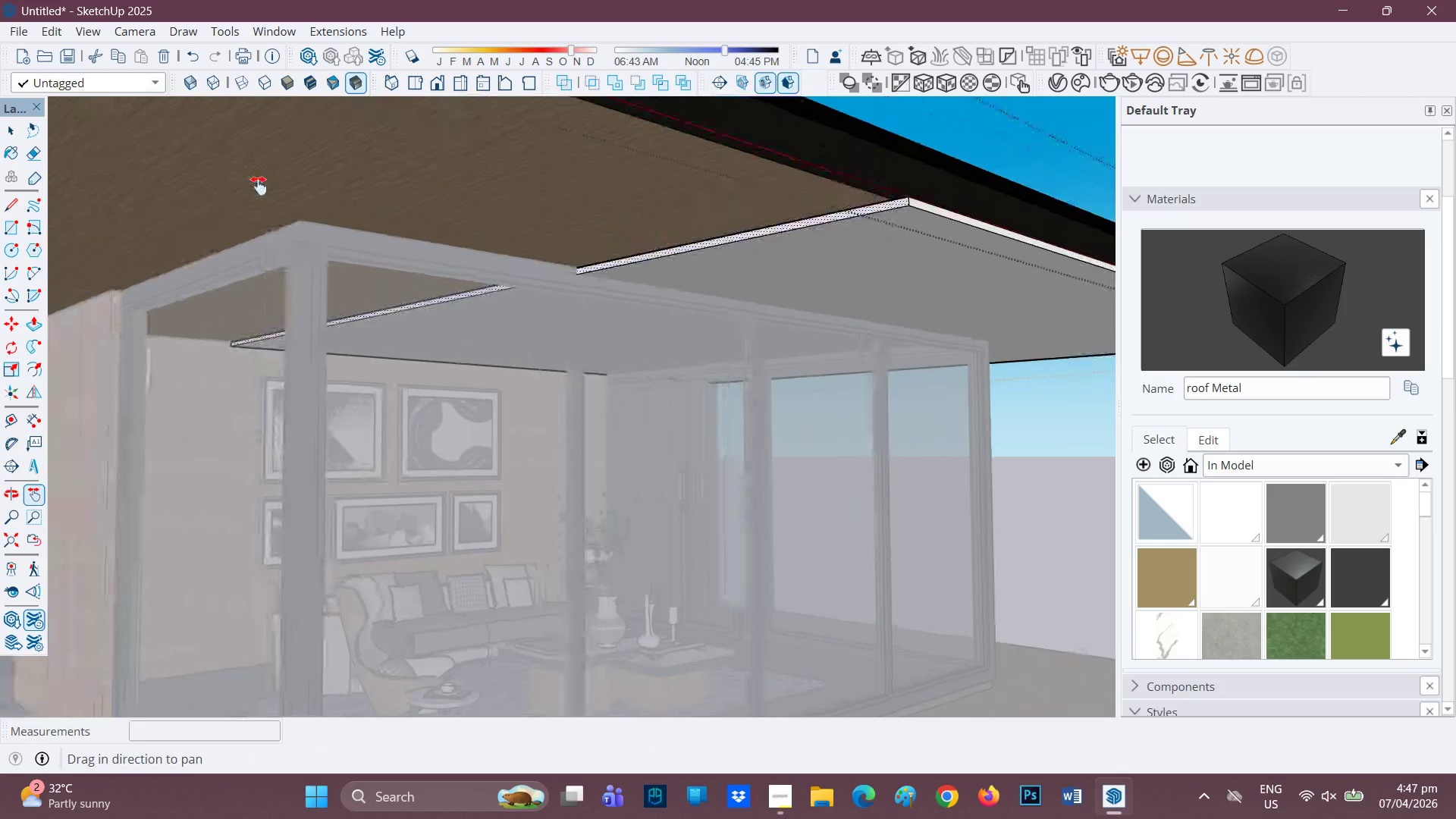 
left_click_drag(start_coordinate=[259, 186], to_coordinate=[653, 310])
 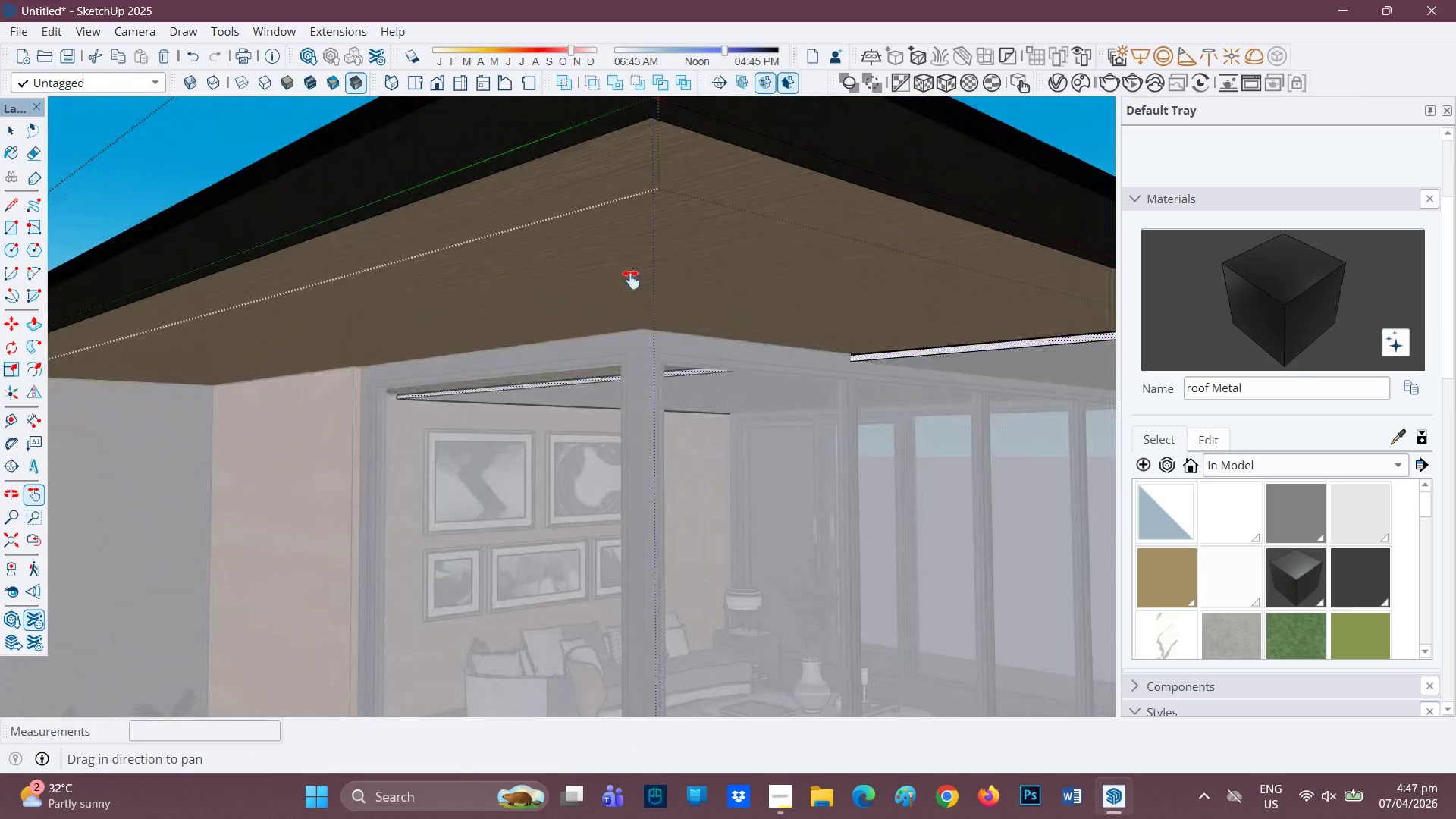 
key(P)
 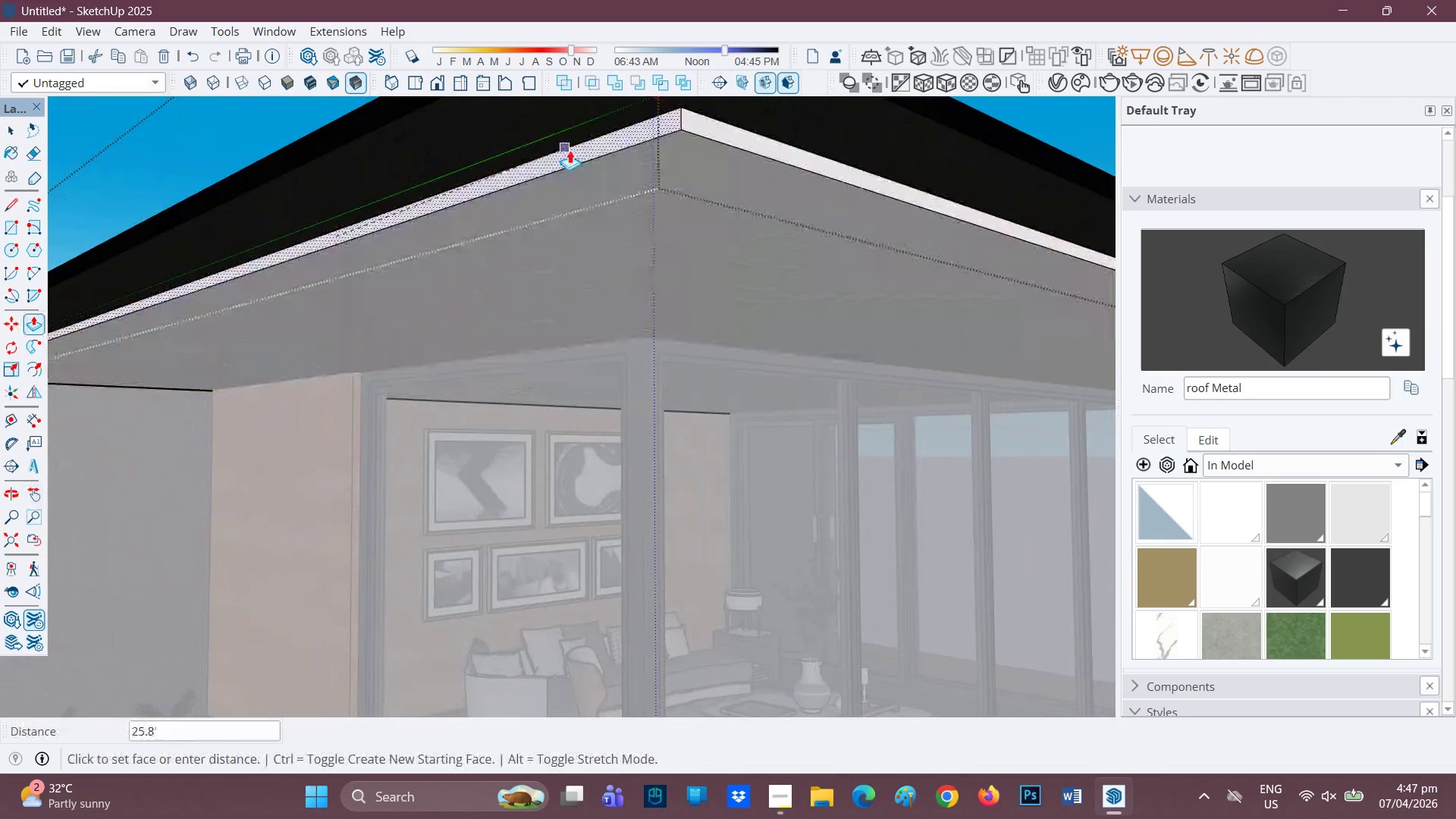 
left_click([570, 149])
 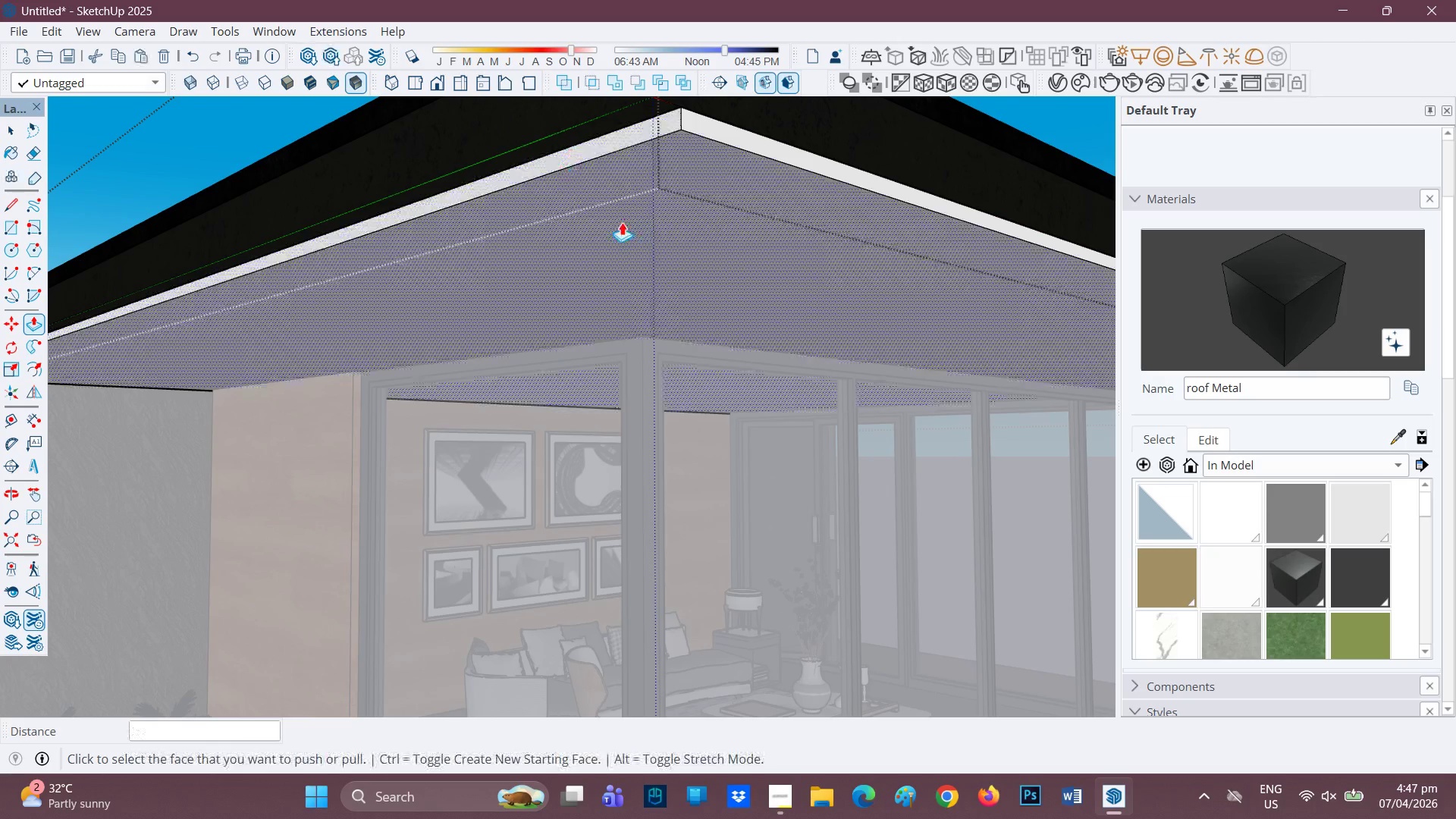 
scroll: coordinate [442, 307], scroll_direction: down, amount: 10.0
 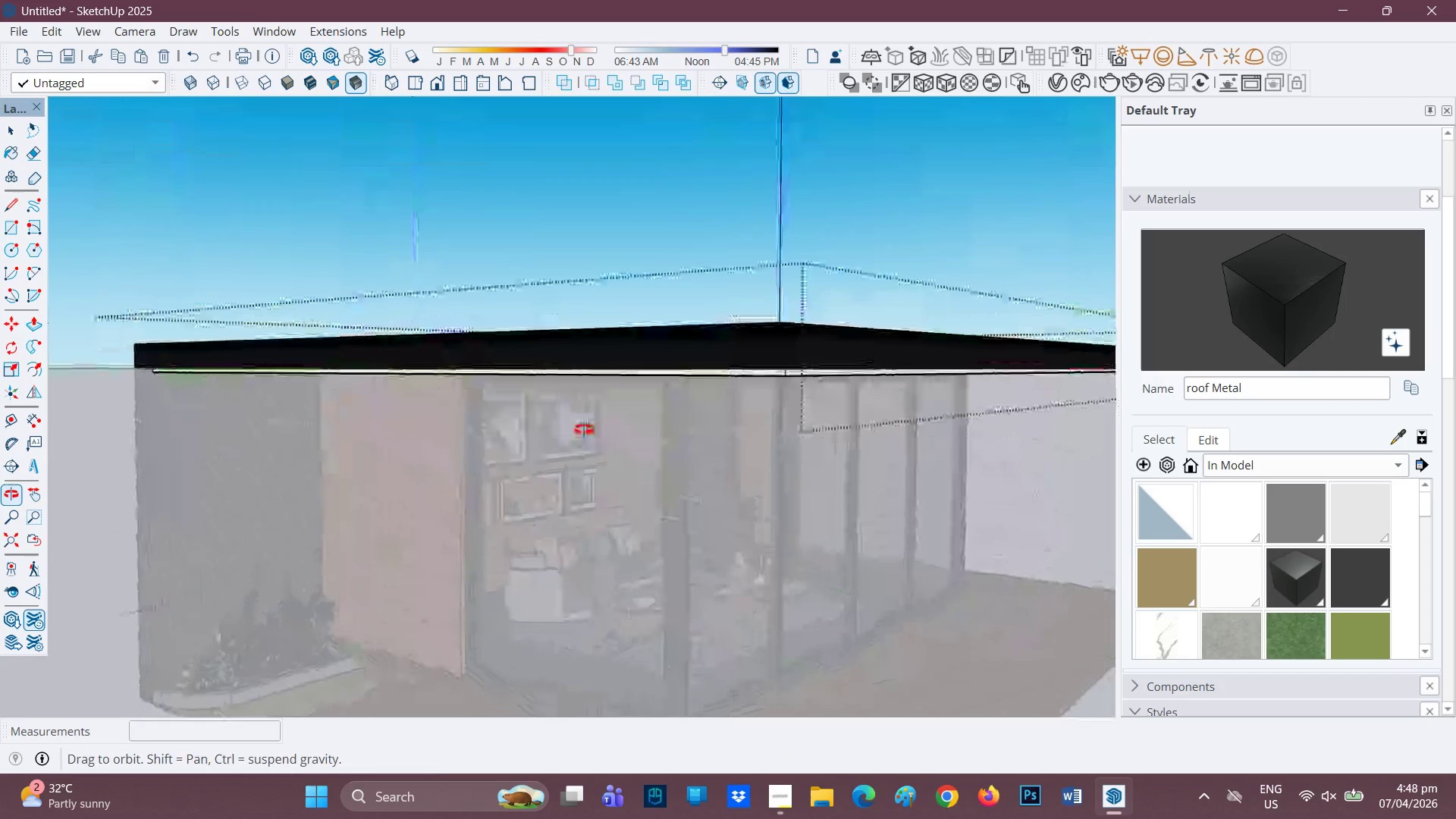 
scroll: coordinate [786, 361], scroll_direction: up, amount: 4.0
 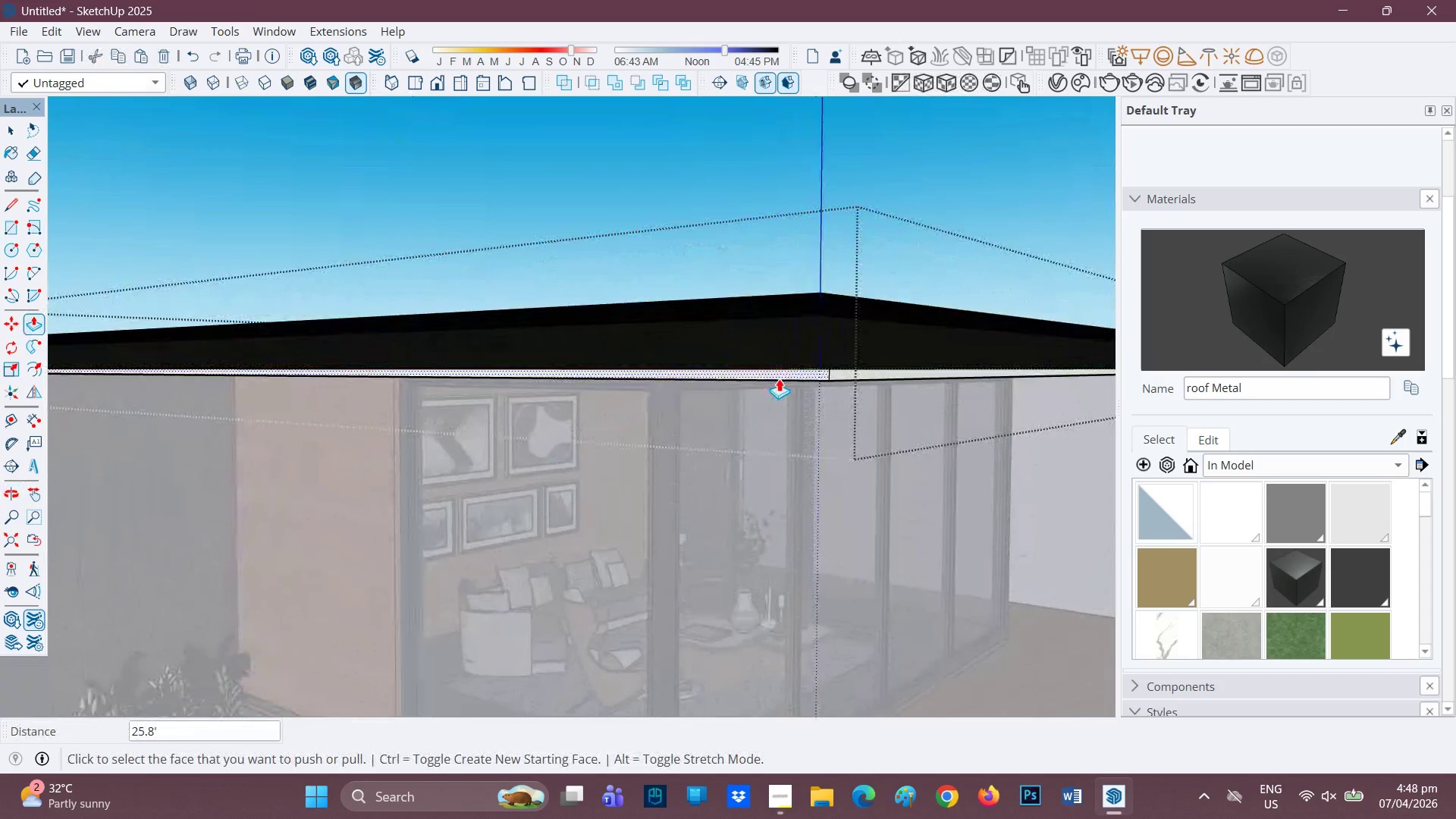 
left_click([779, 378])
 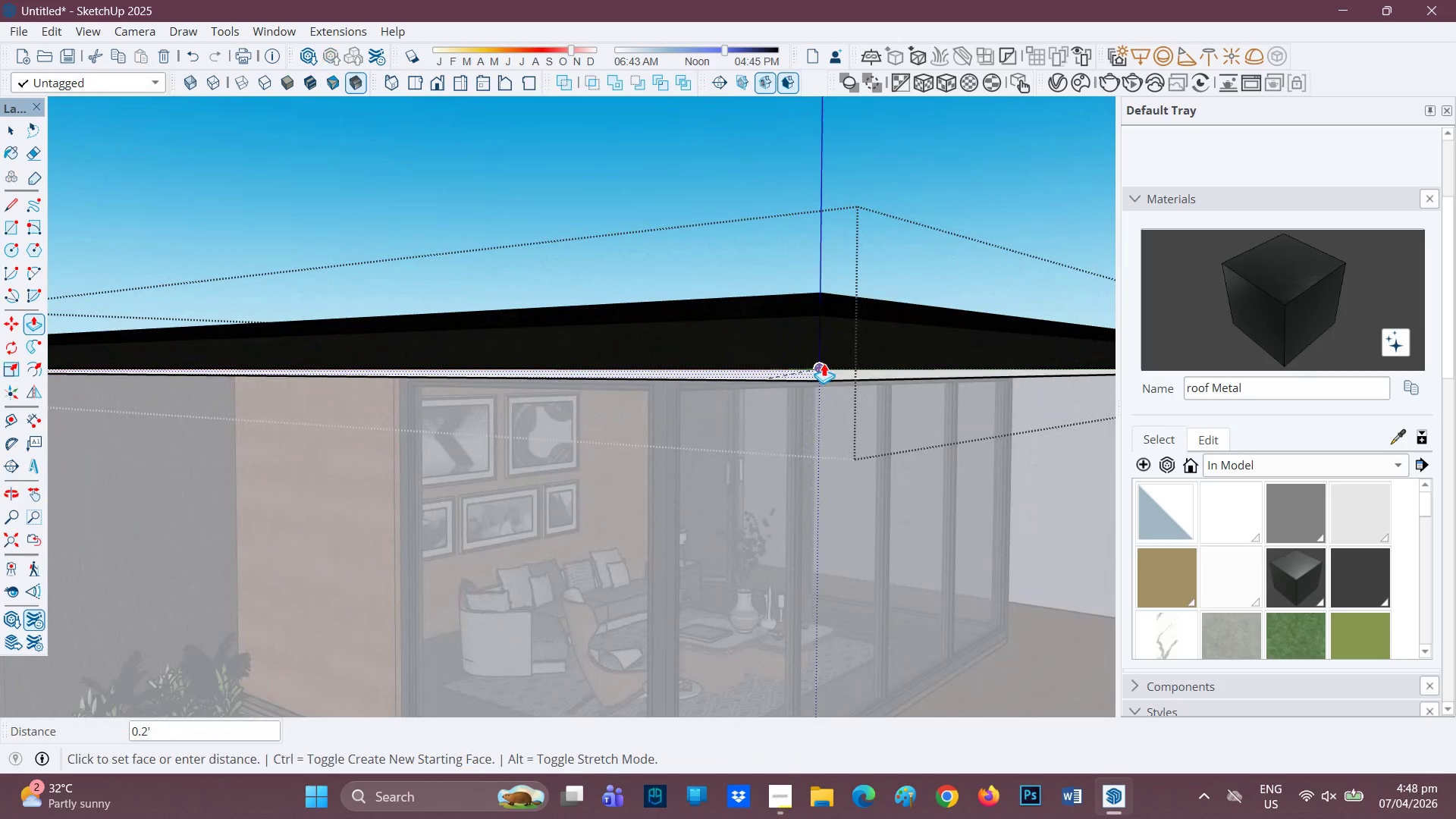 
left_click([824, 362])
 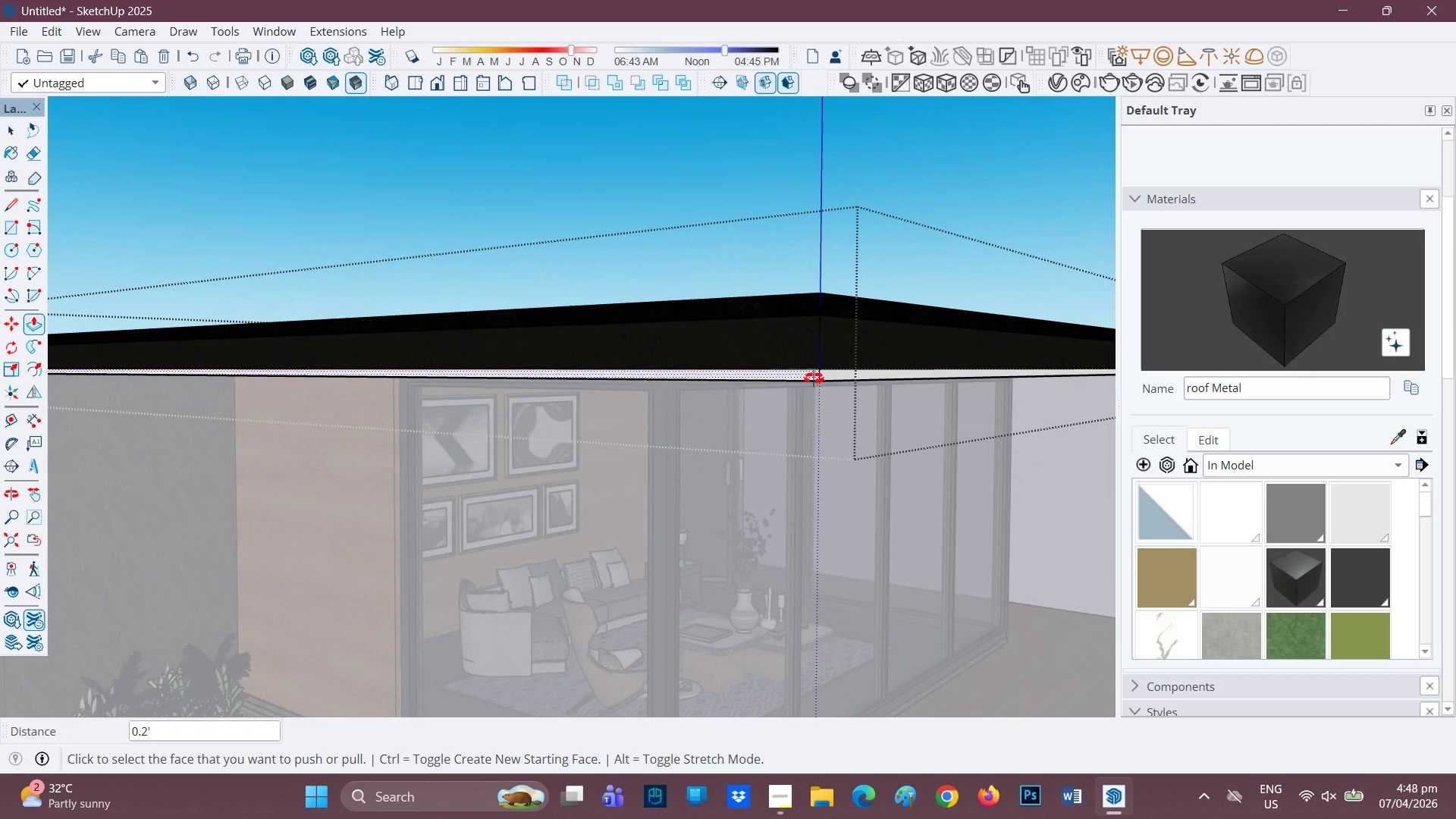 
scroll: coordinate [576, 211], scroll_direction: down, amount: 3.0
 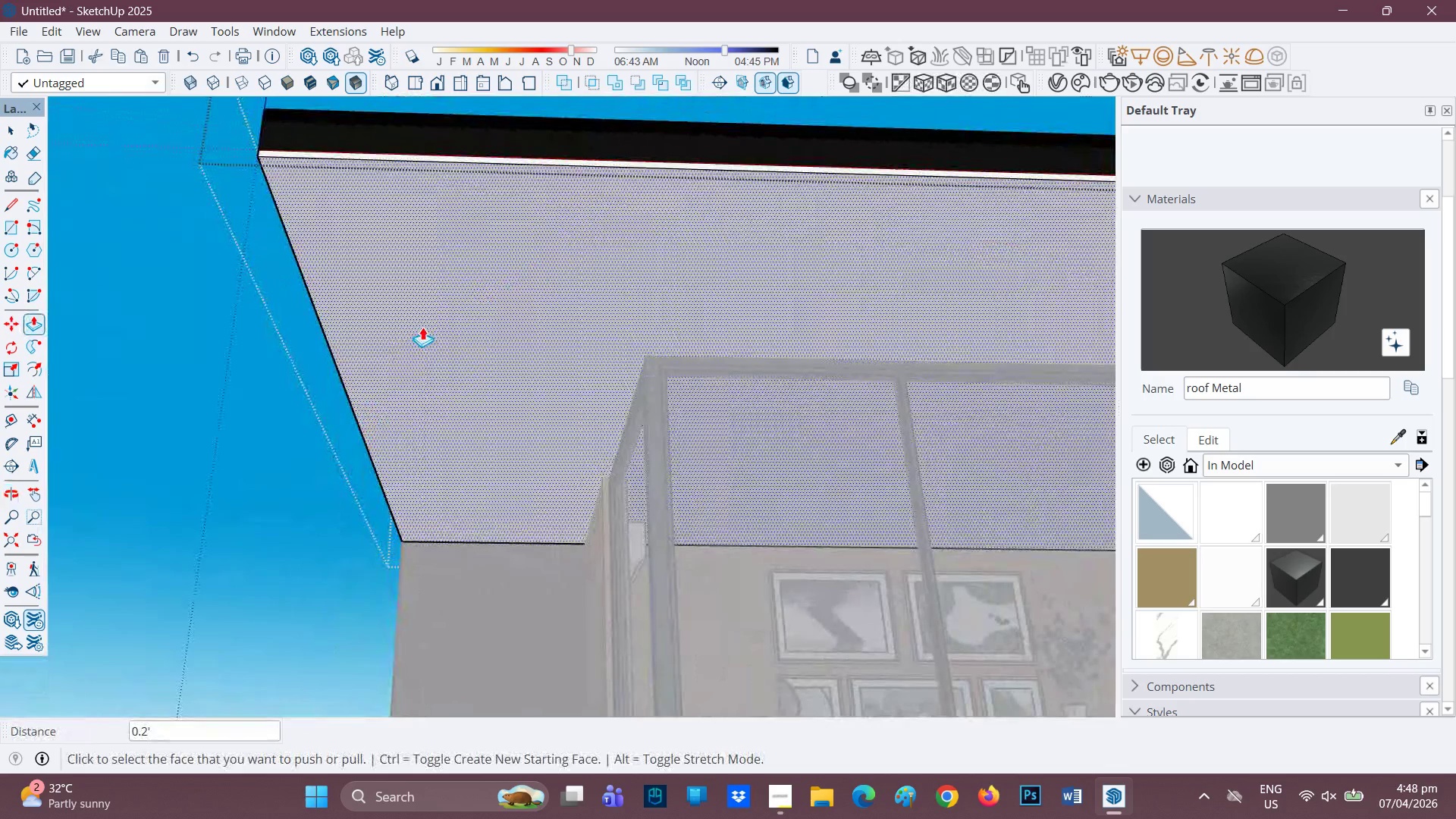 
double_click([422, 327])
 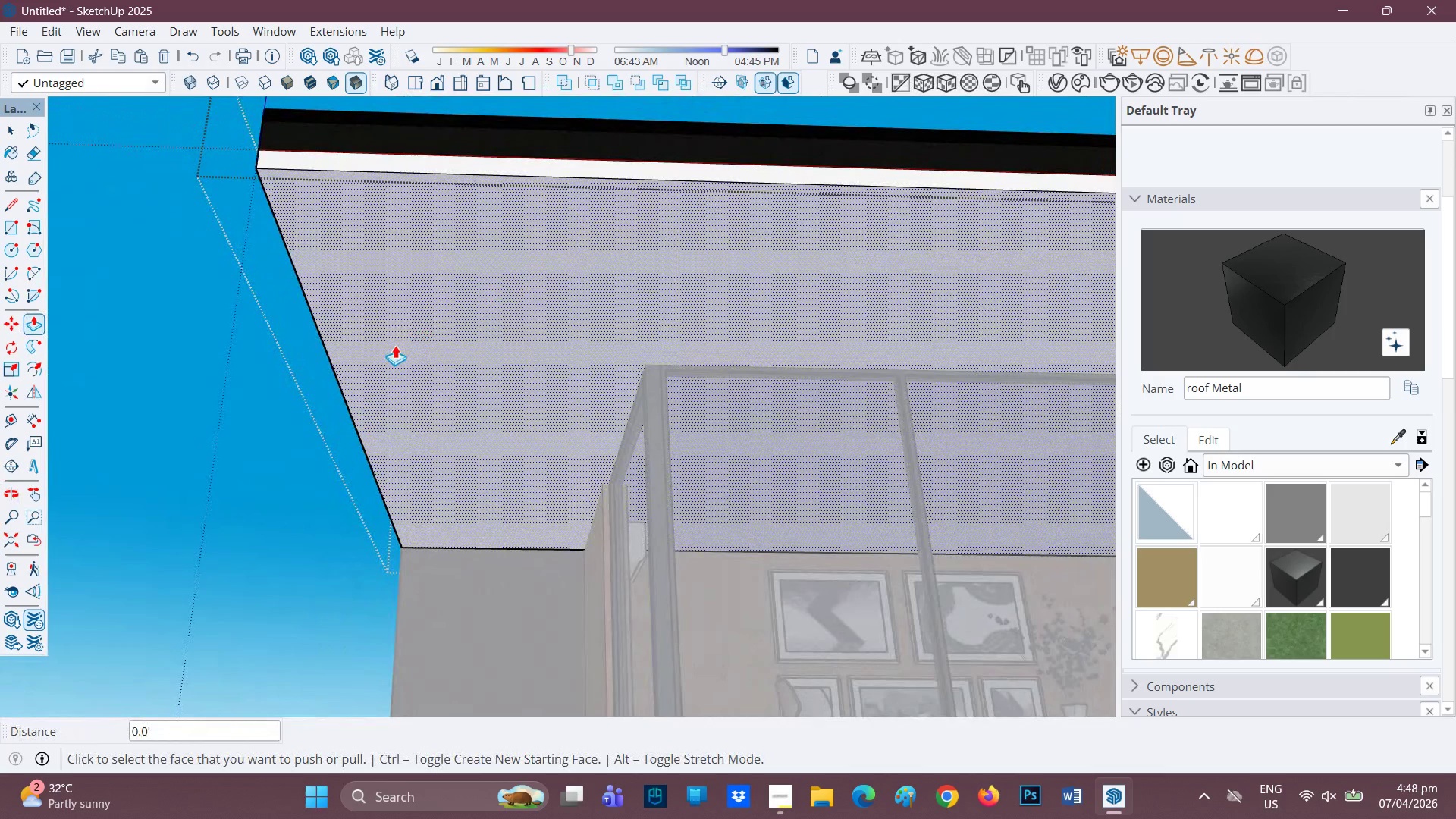 
key(Control+ControlLeft)
 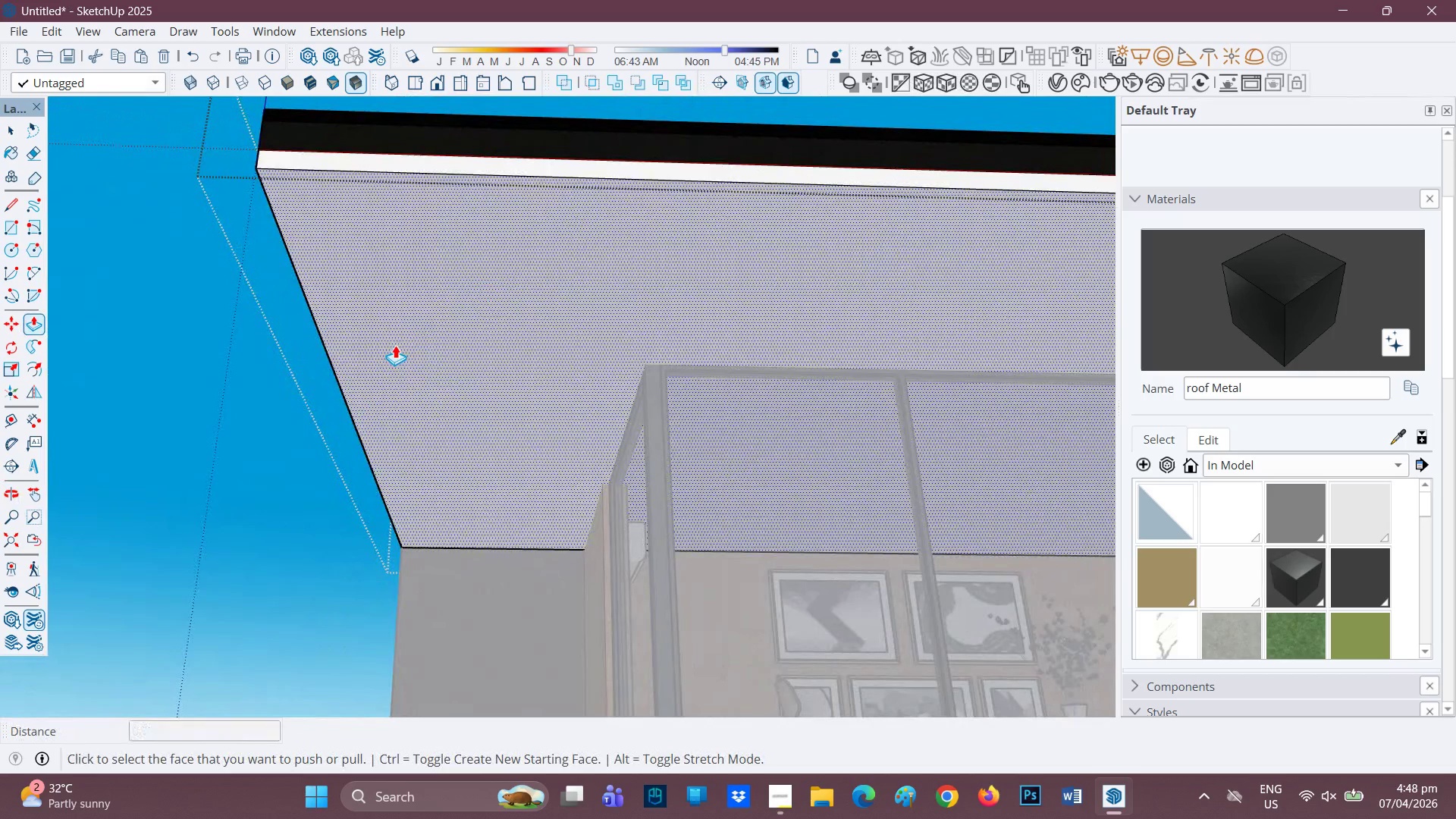 
key(Control+Z)
 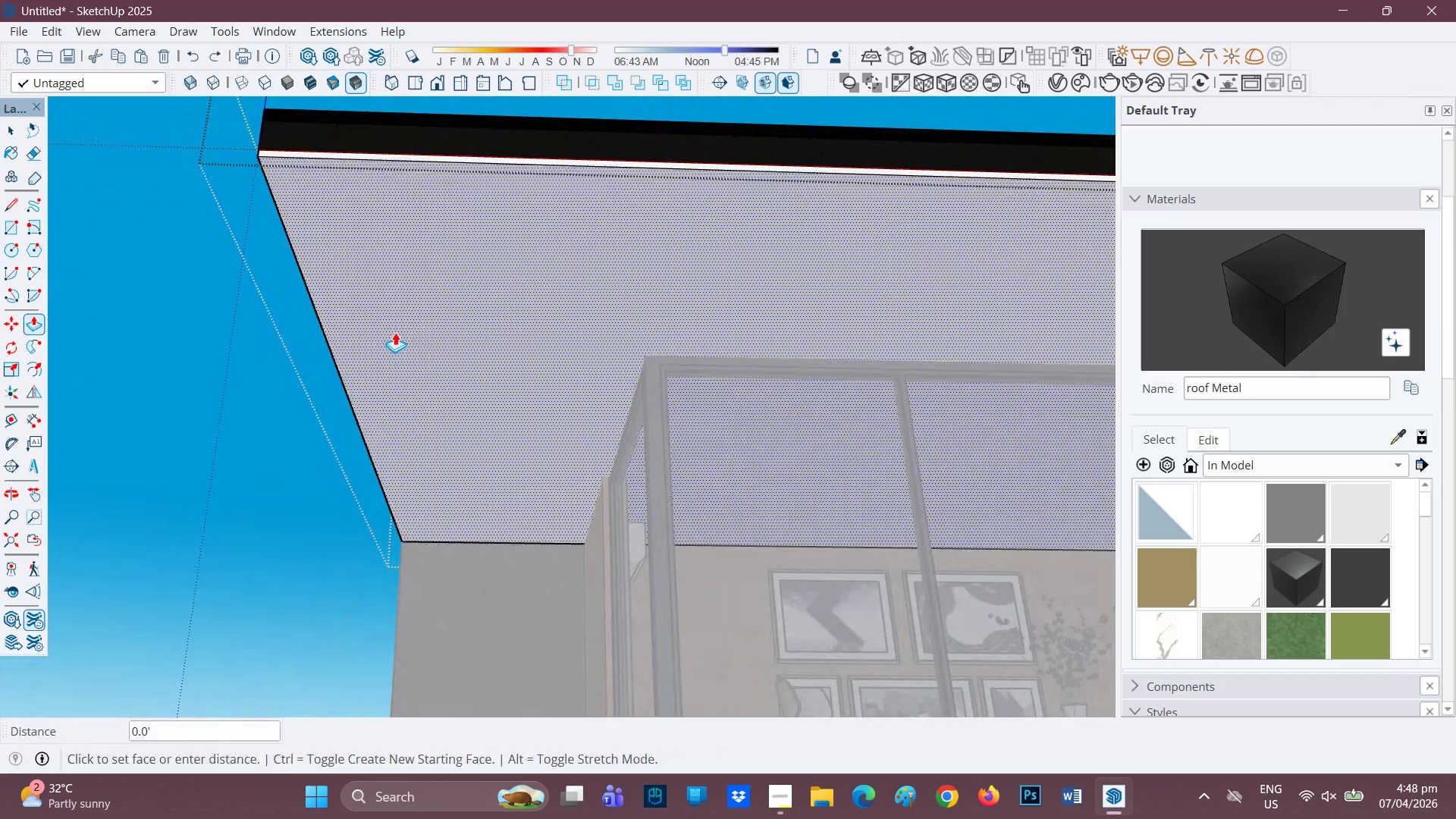 
double_click([397, 331])
 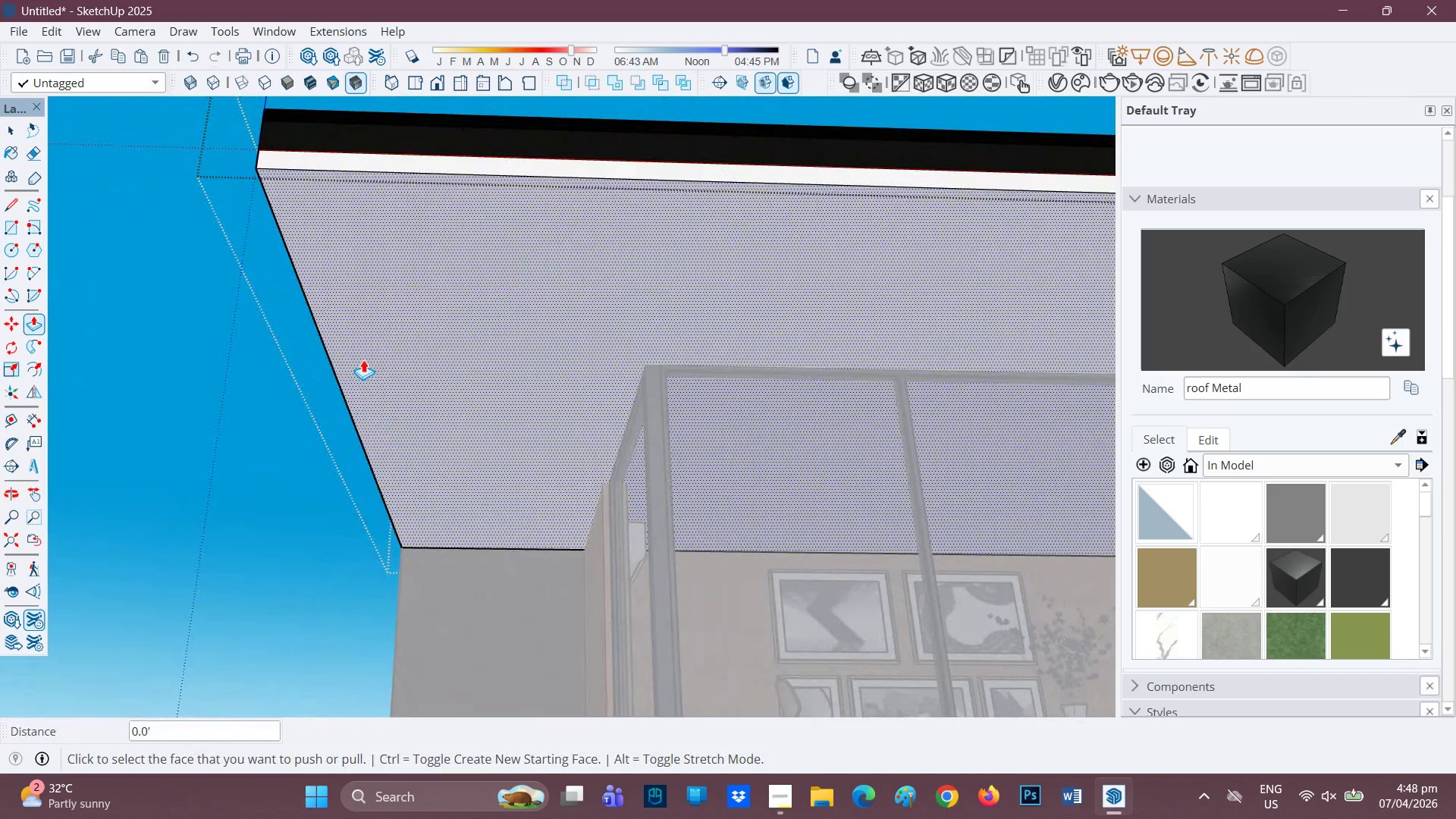 
key(Control+Z)
 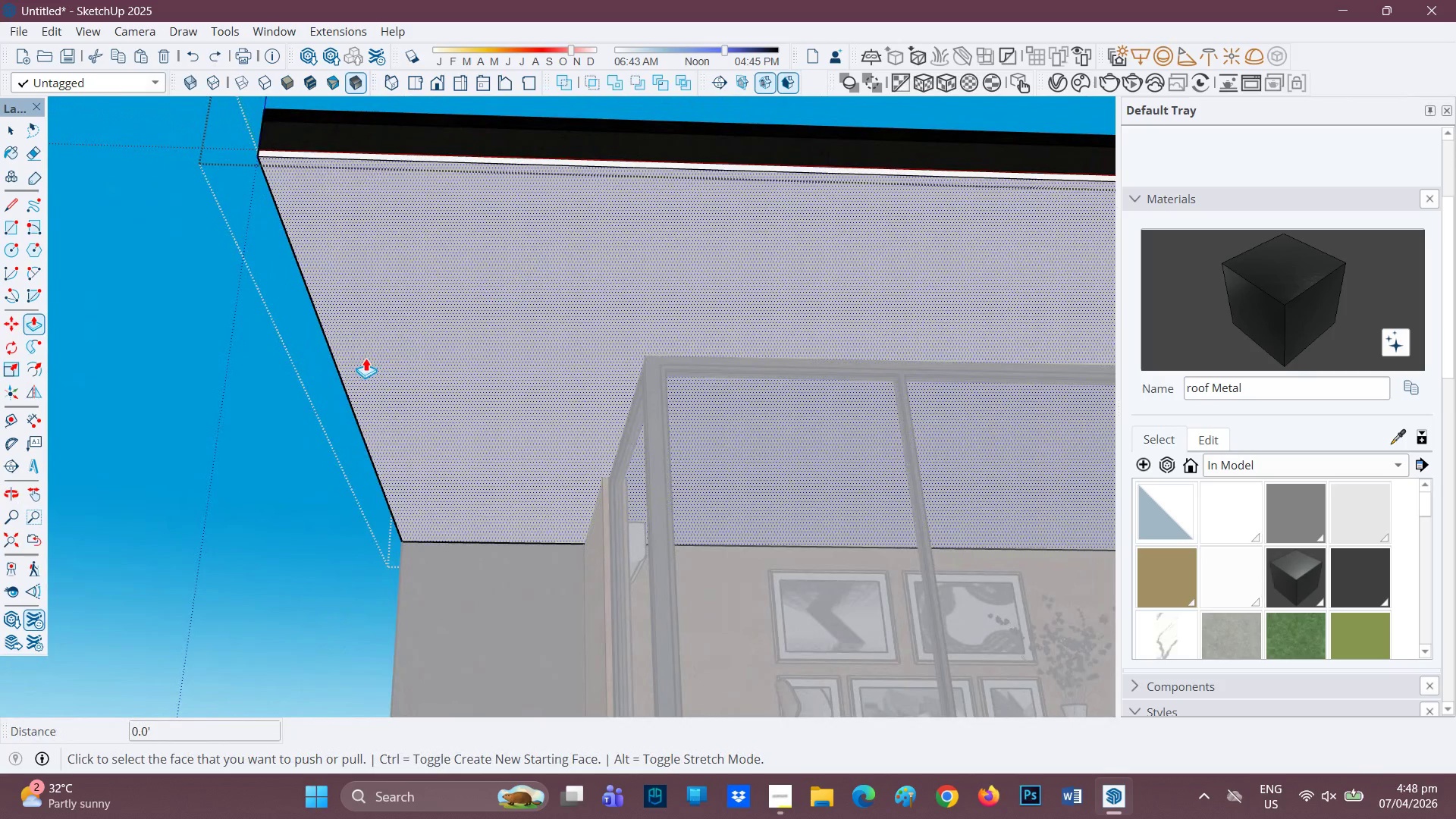 
key(Space)
 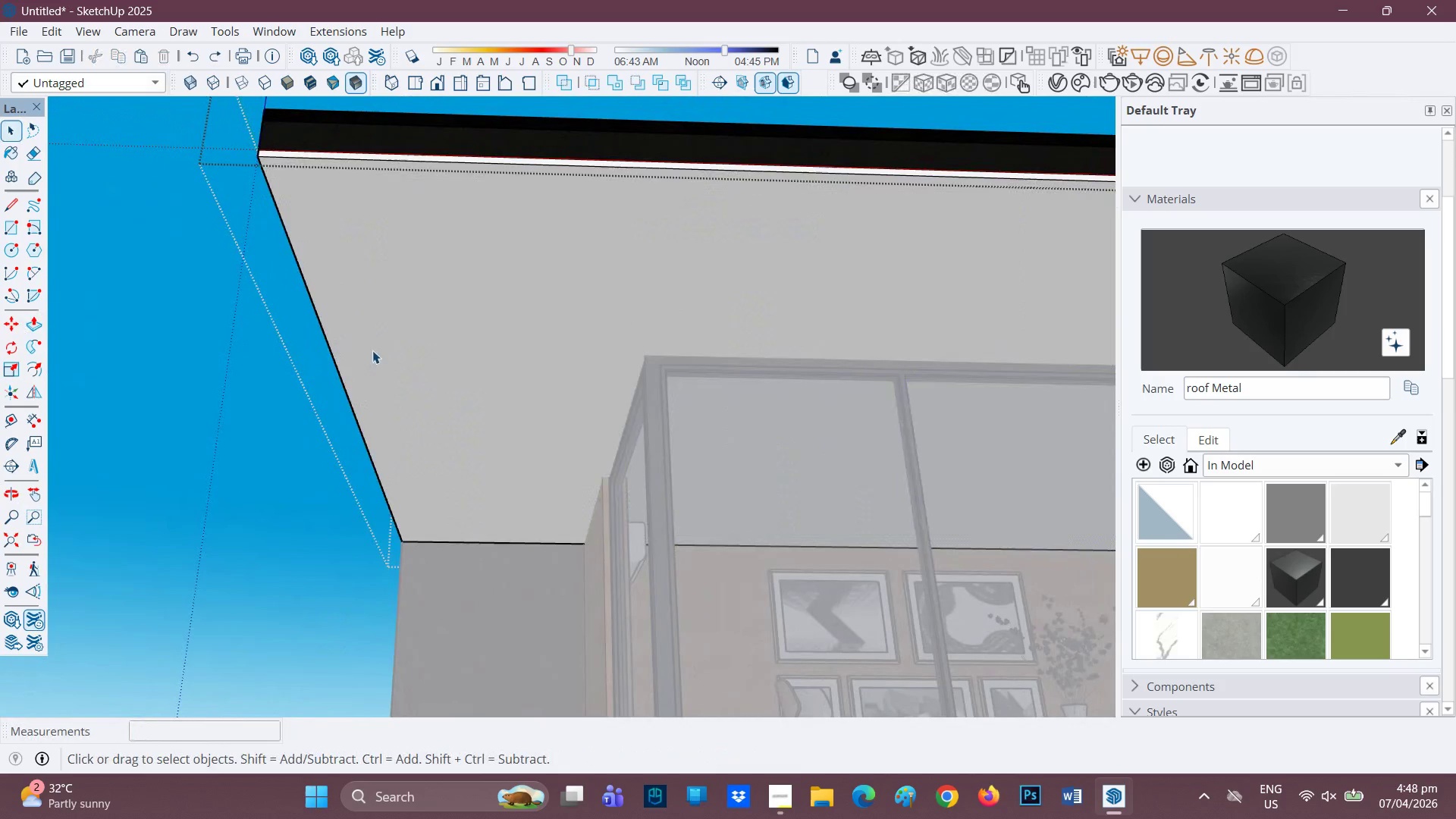 
double_click([372, 350])
 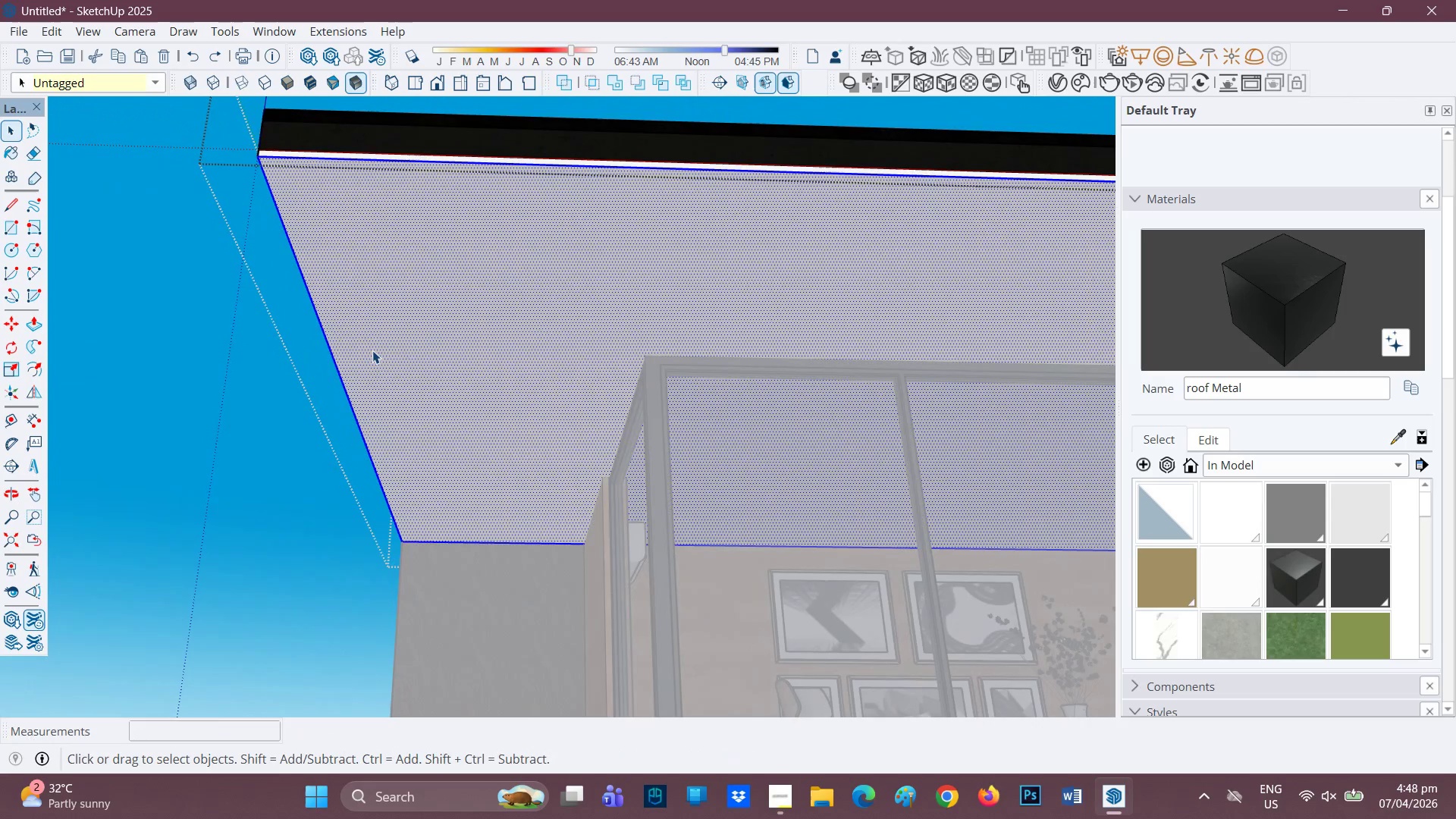 
left_click([372, 350])
 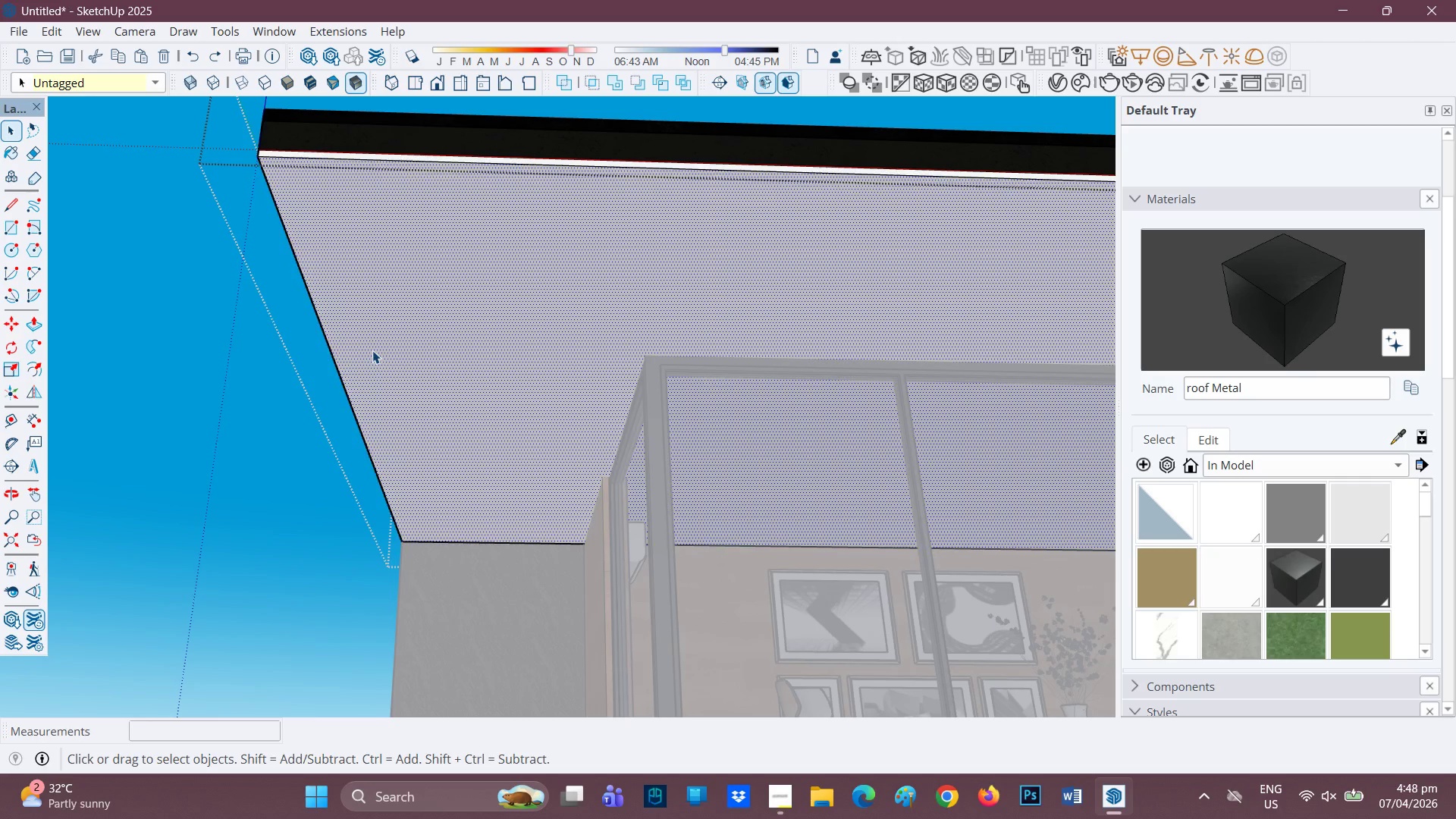 
double_click([372, 350])
 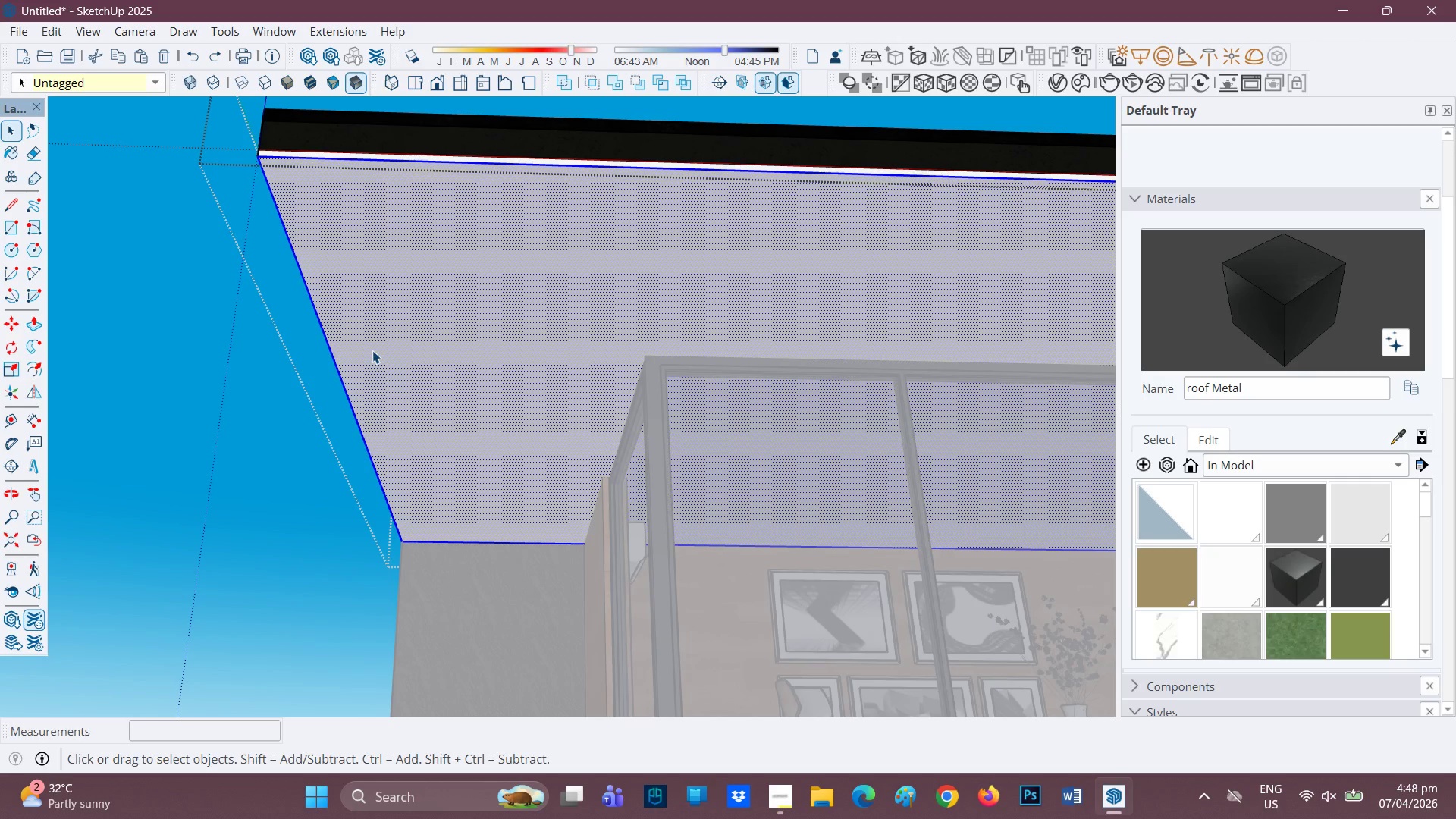 
triple_click([372, 350])
 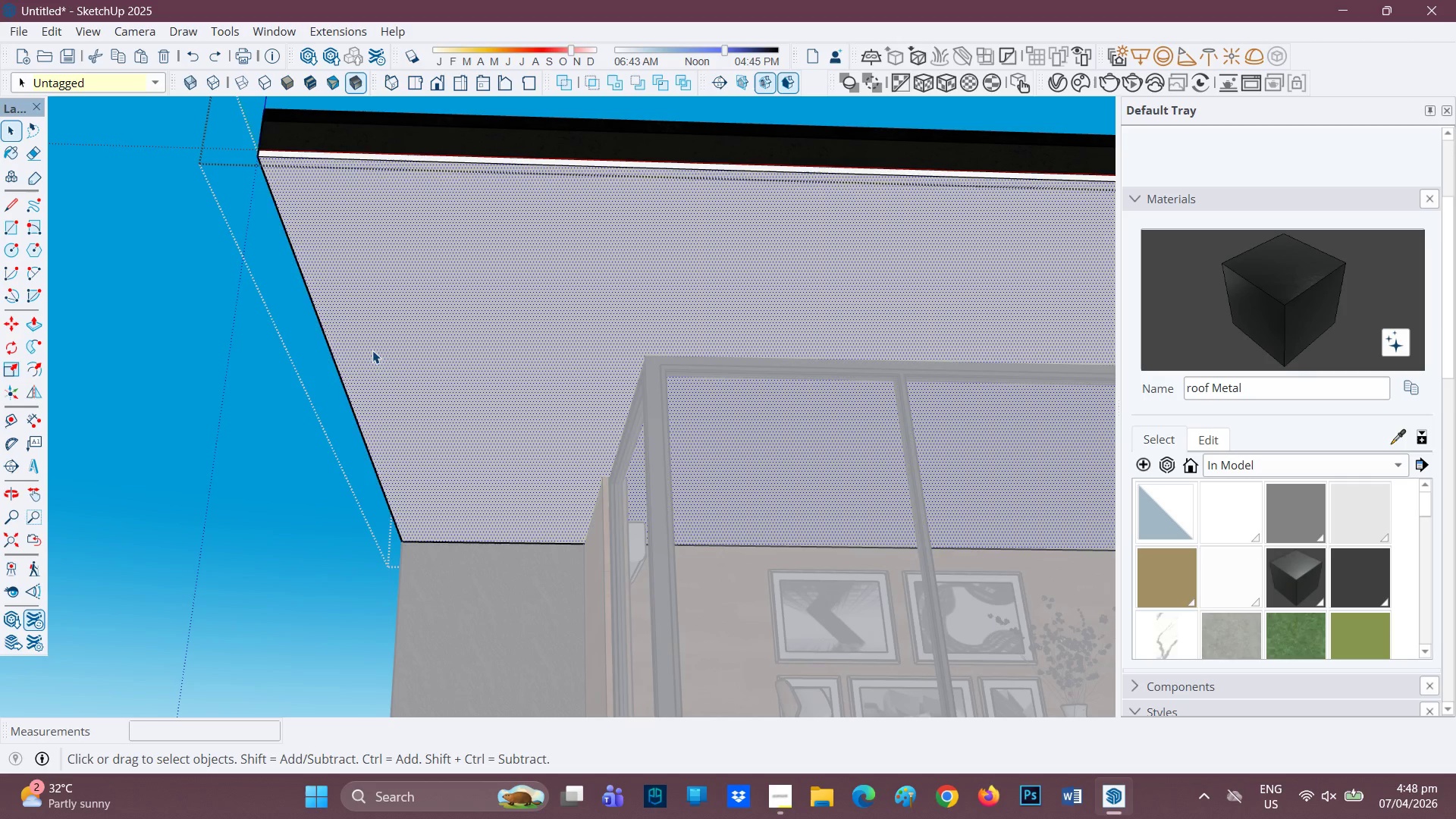 
triple_click([372, 350])
 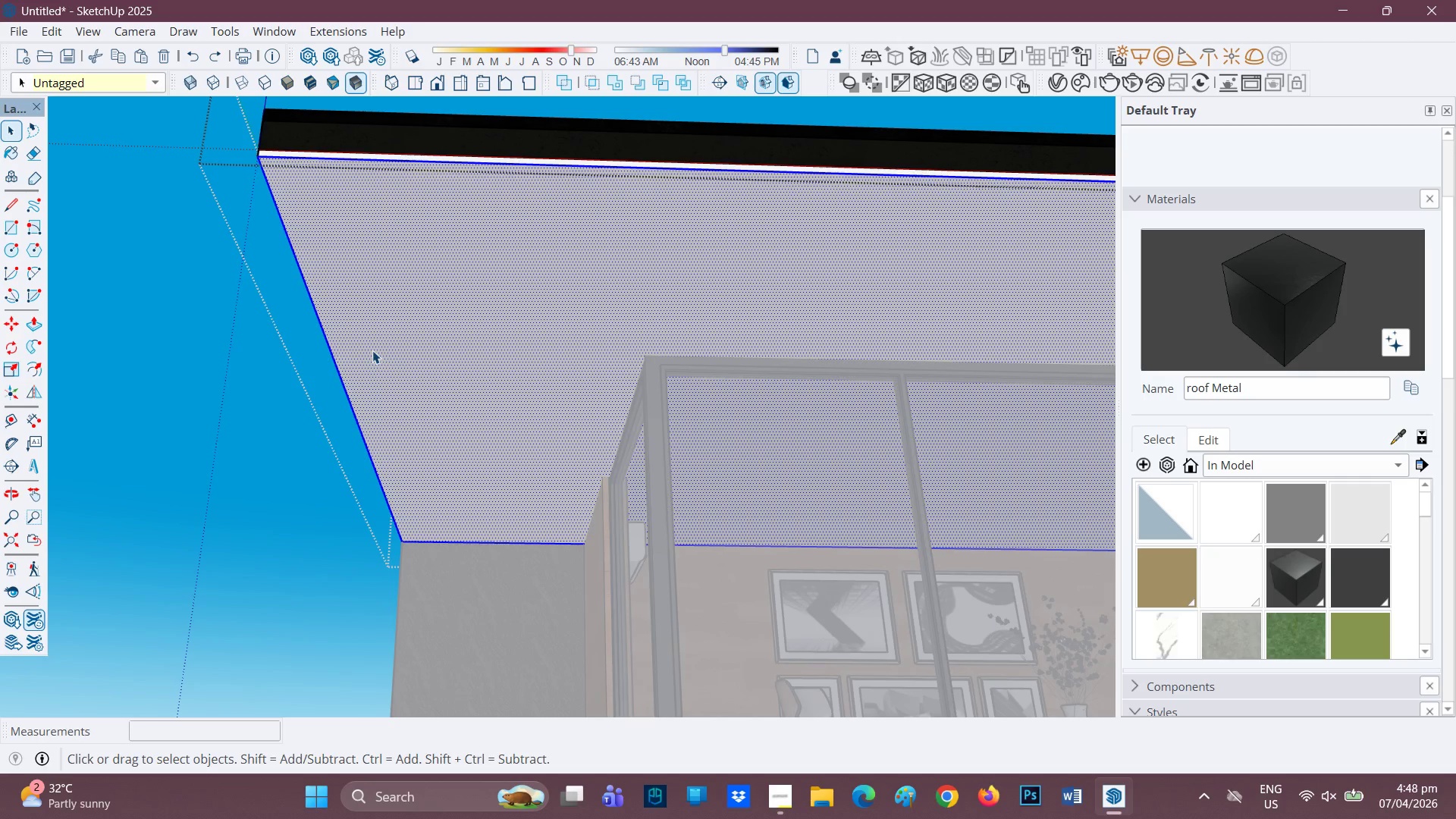 
triple_click([372, 350])
 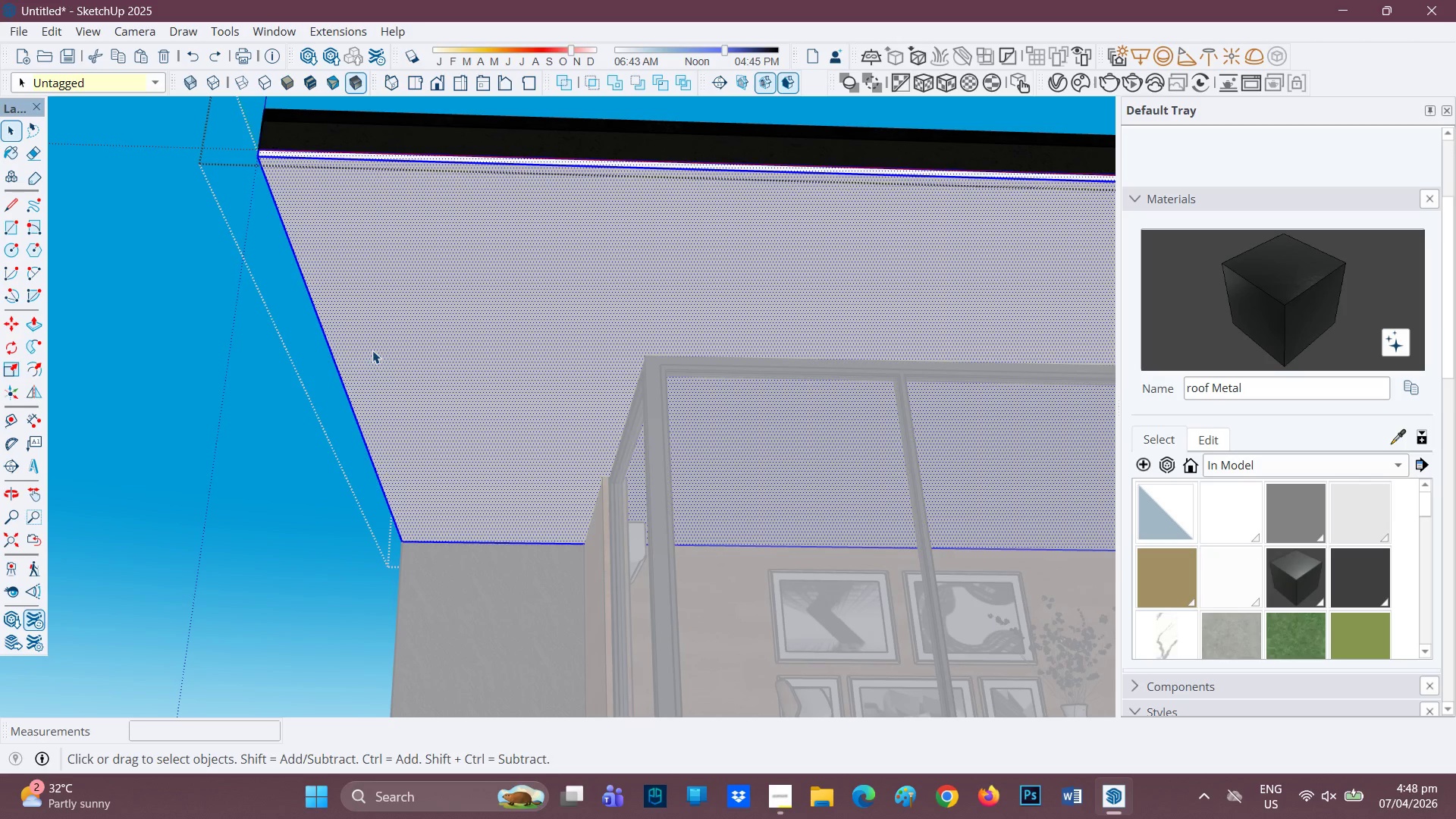 
right_click([372, 350])
 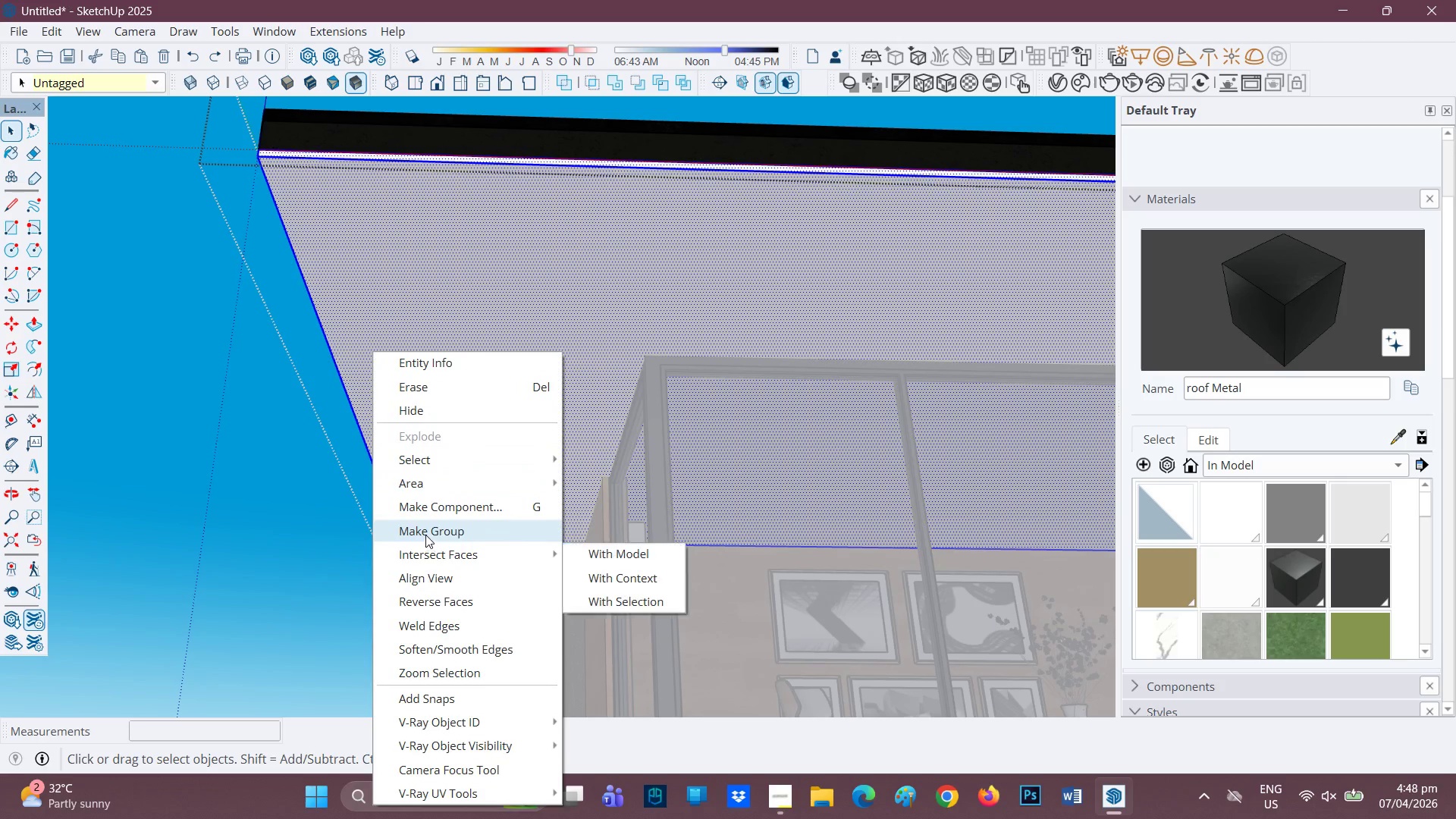 
left_click([425, 535])
 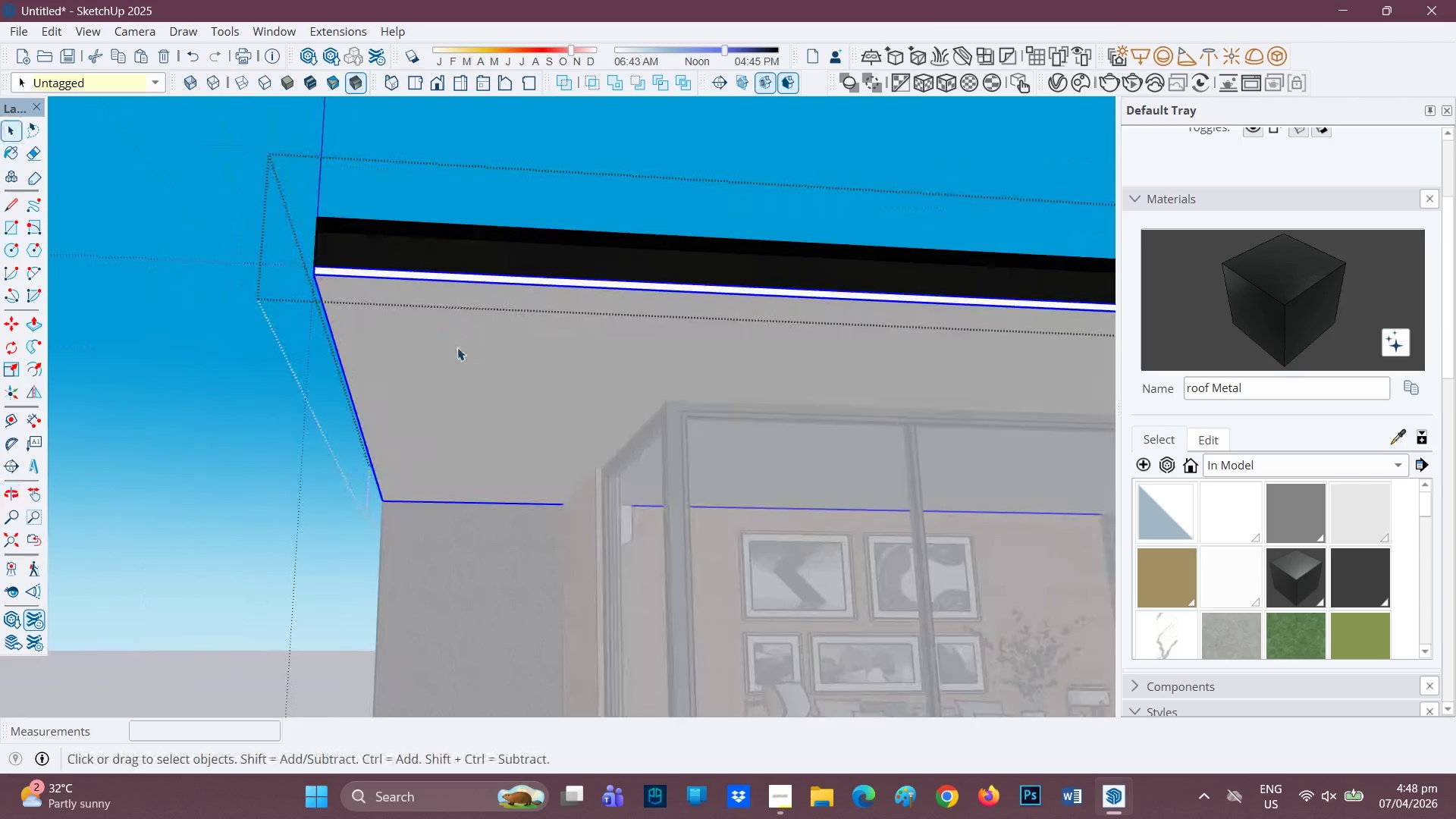 
double_click([457, 347])
 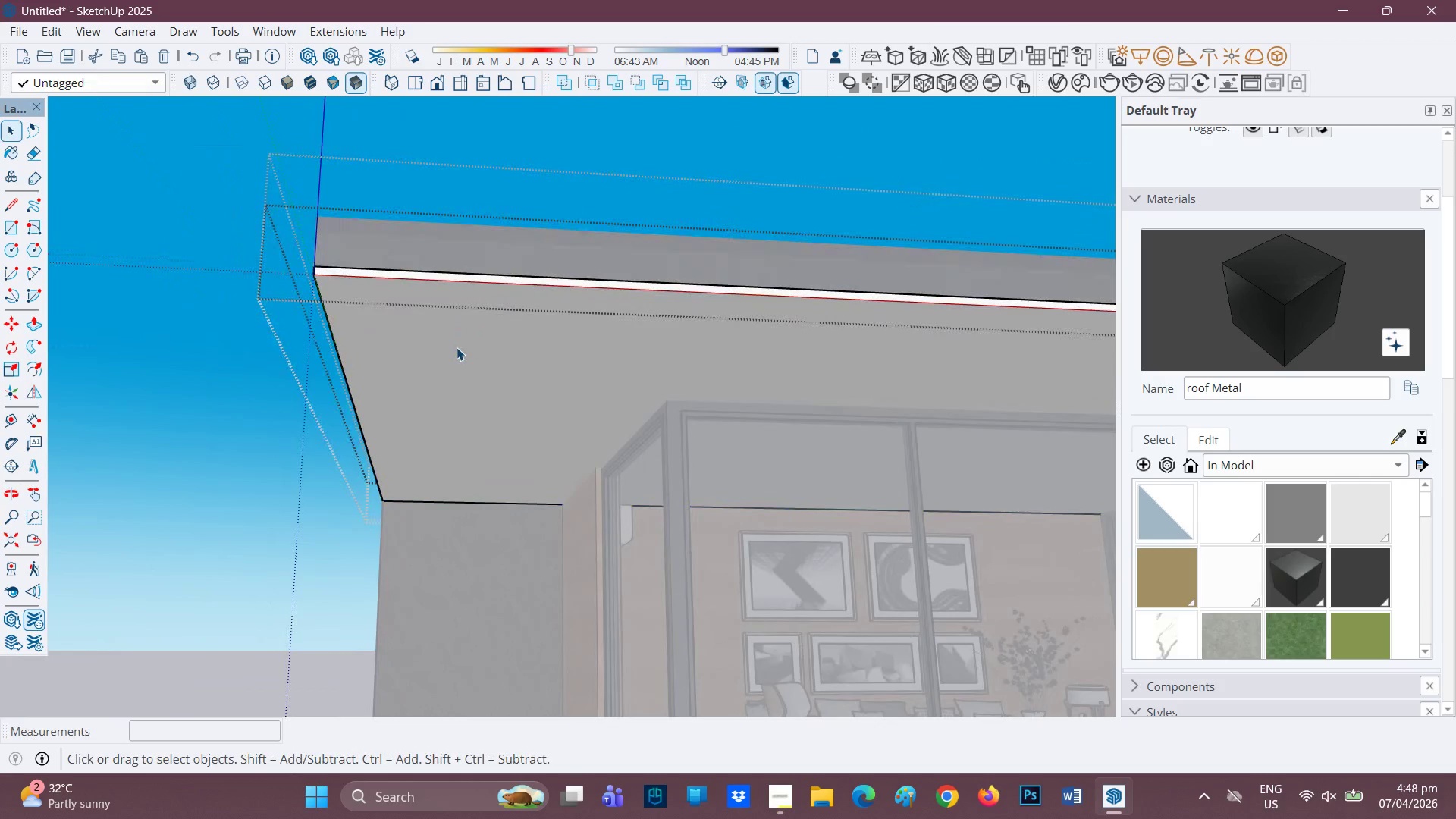 
triple_click([457, 347])
 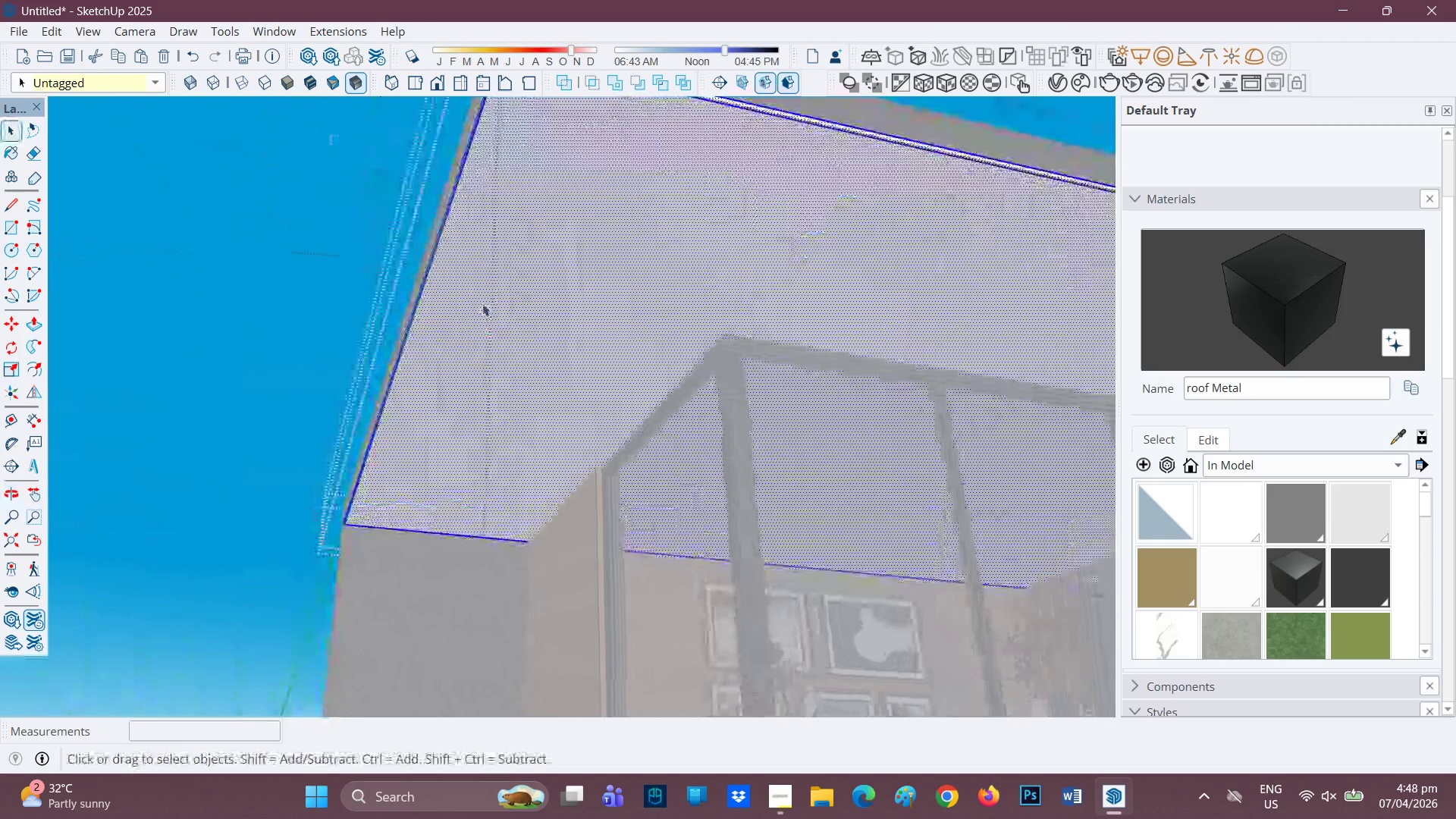 
scroll: coordinate [502, 314], scroll_direction: down, amount: 1.0
 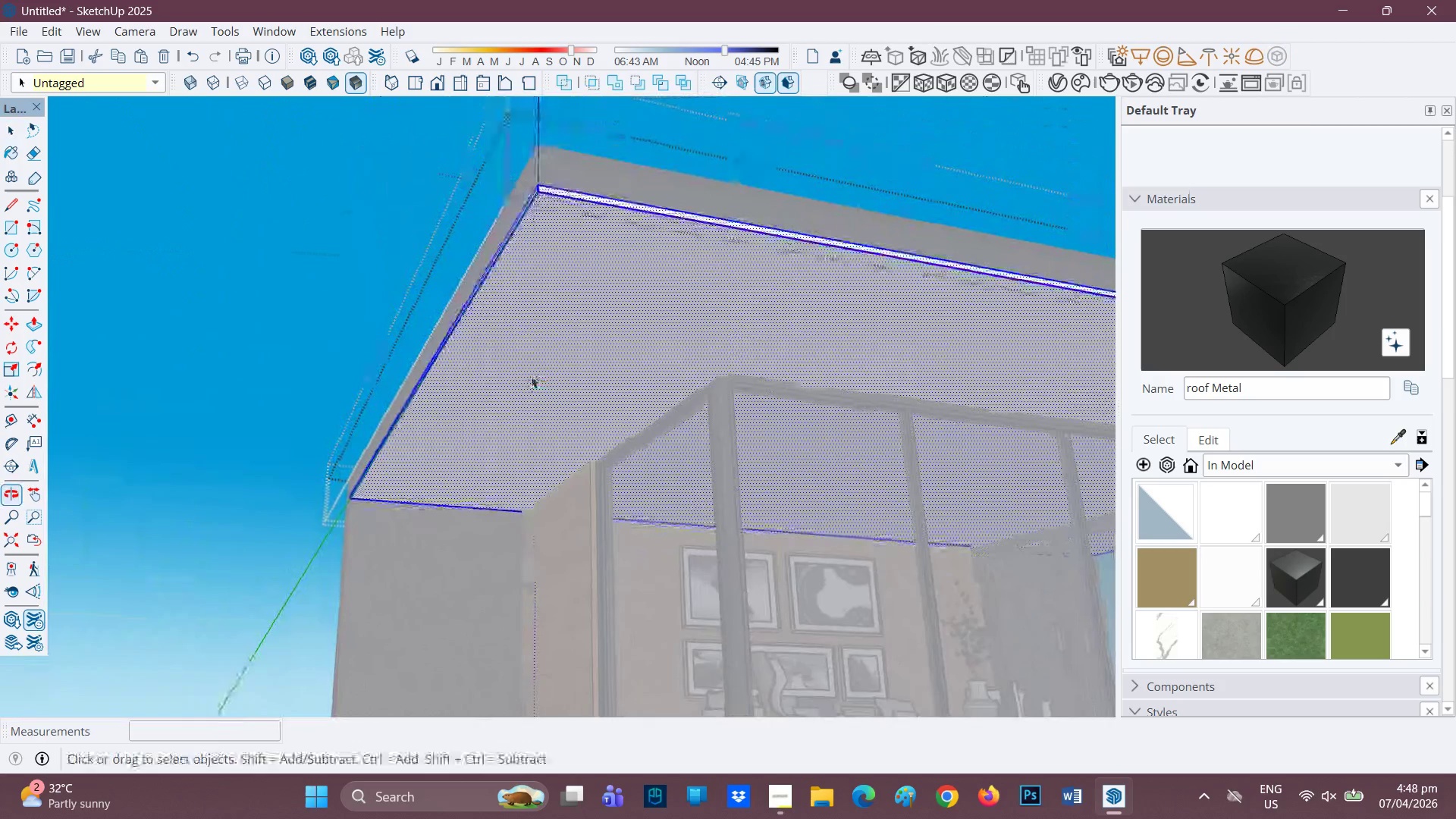 
scroll: coordinate [620, 287], scroll_direction: up, amount: 2.0
 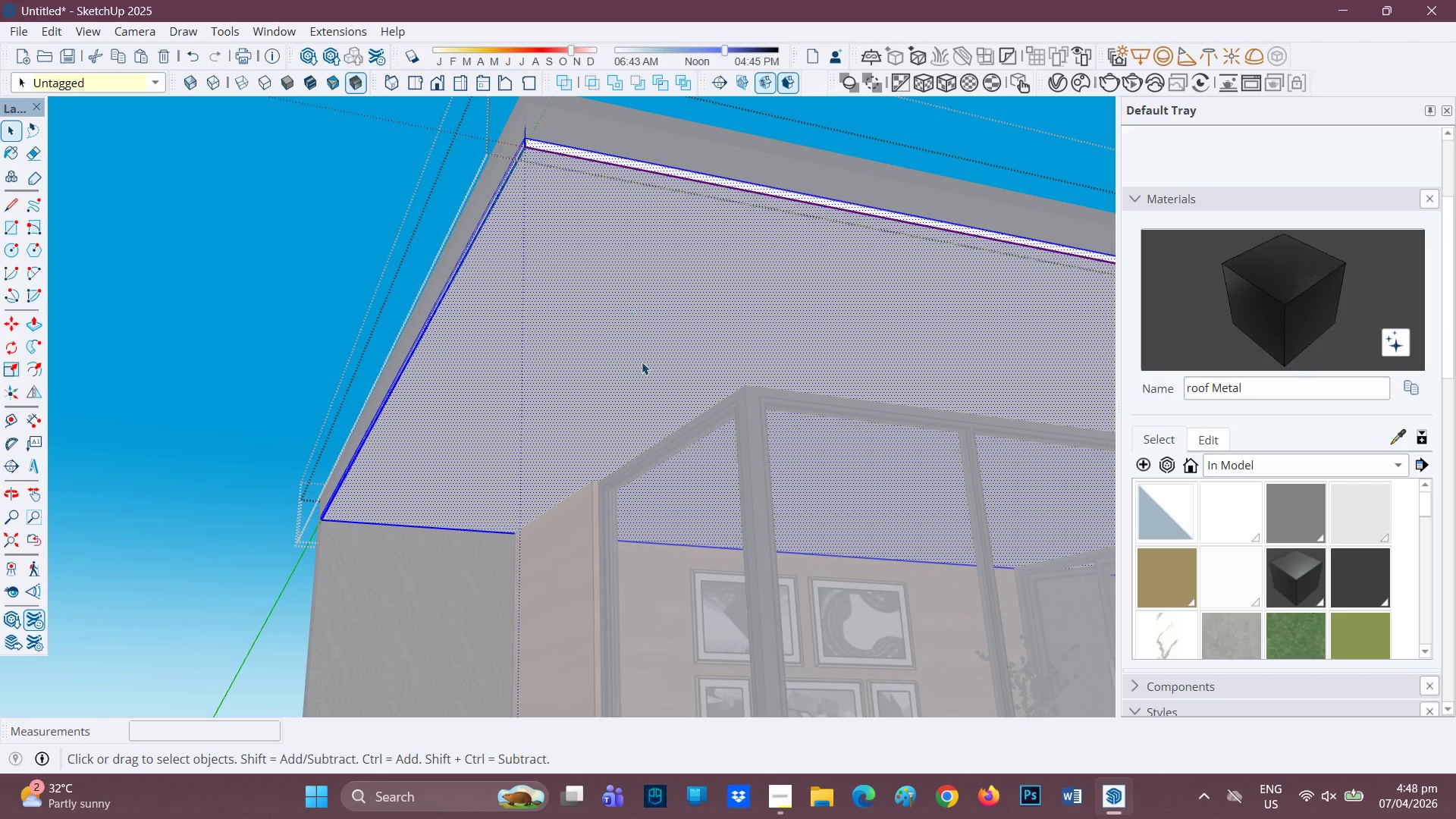 
scroll: coordinate [641, 362], scroll_direction: down, amount: 1.0
 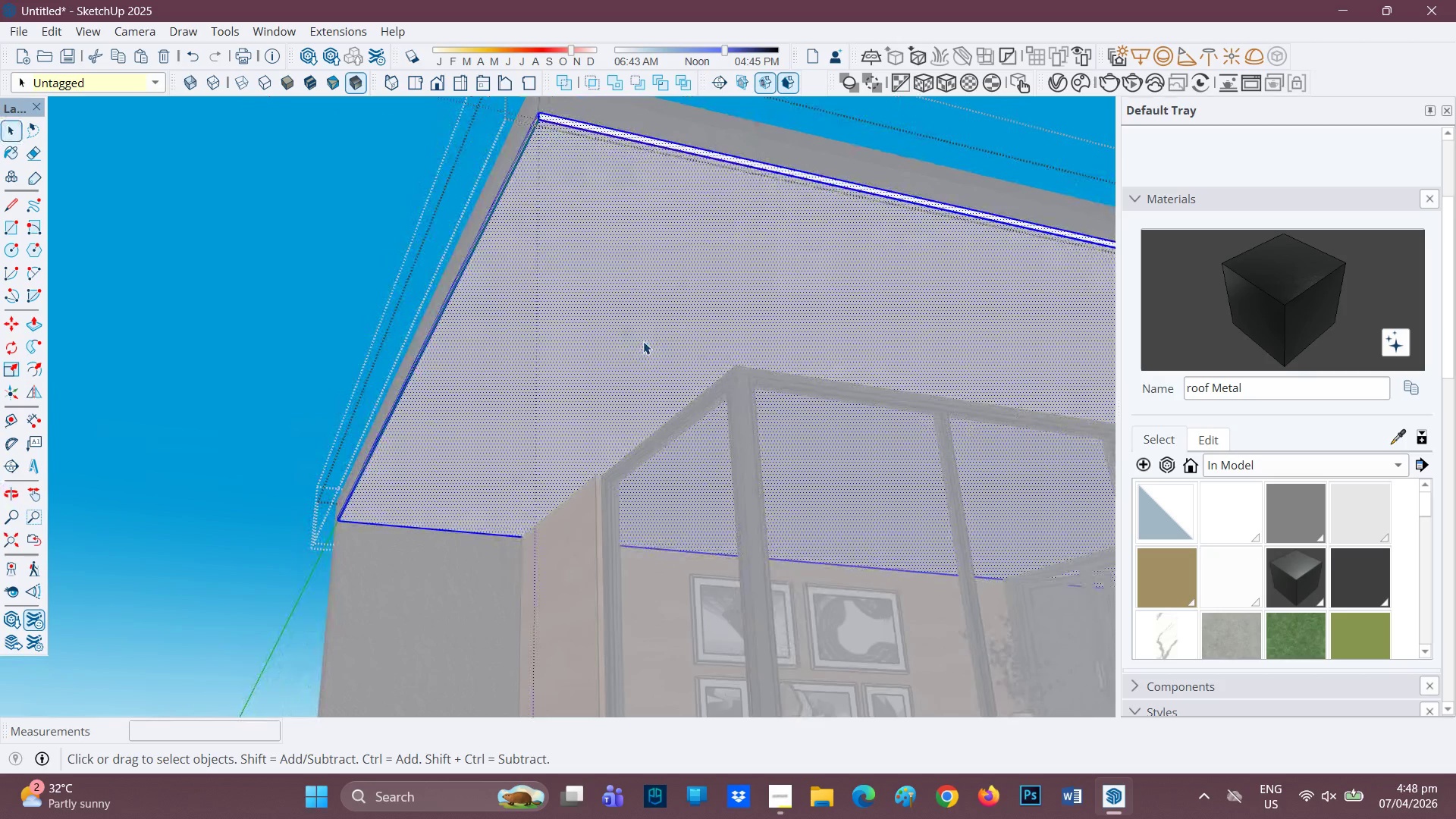 
key(F)
 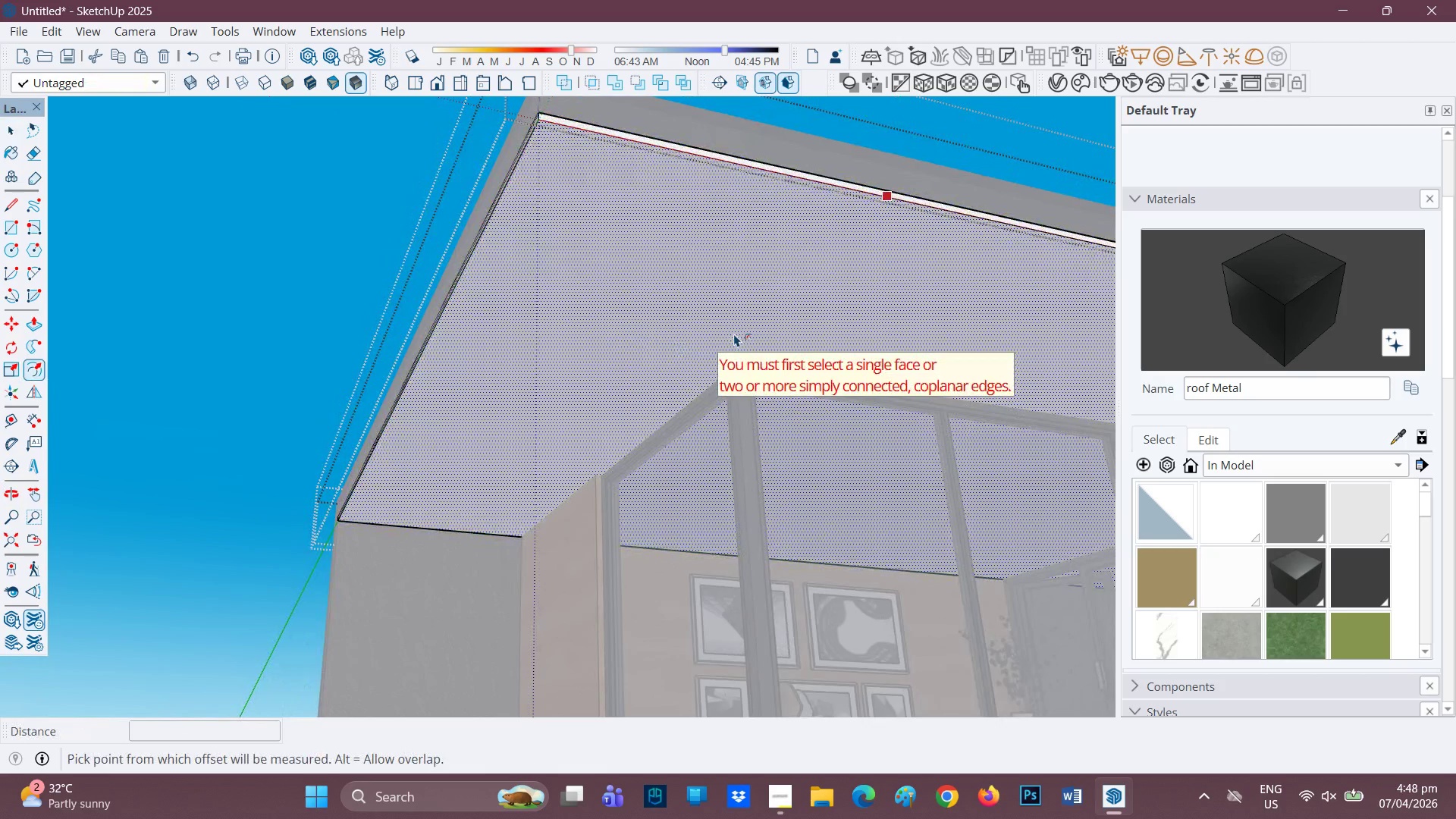 
left_click([734, 333])
 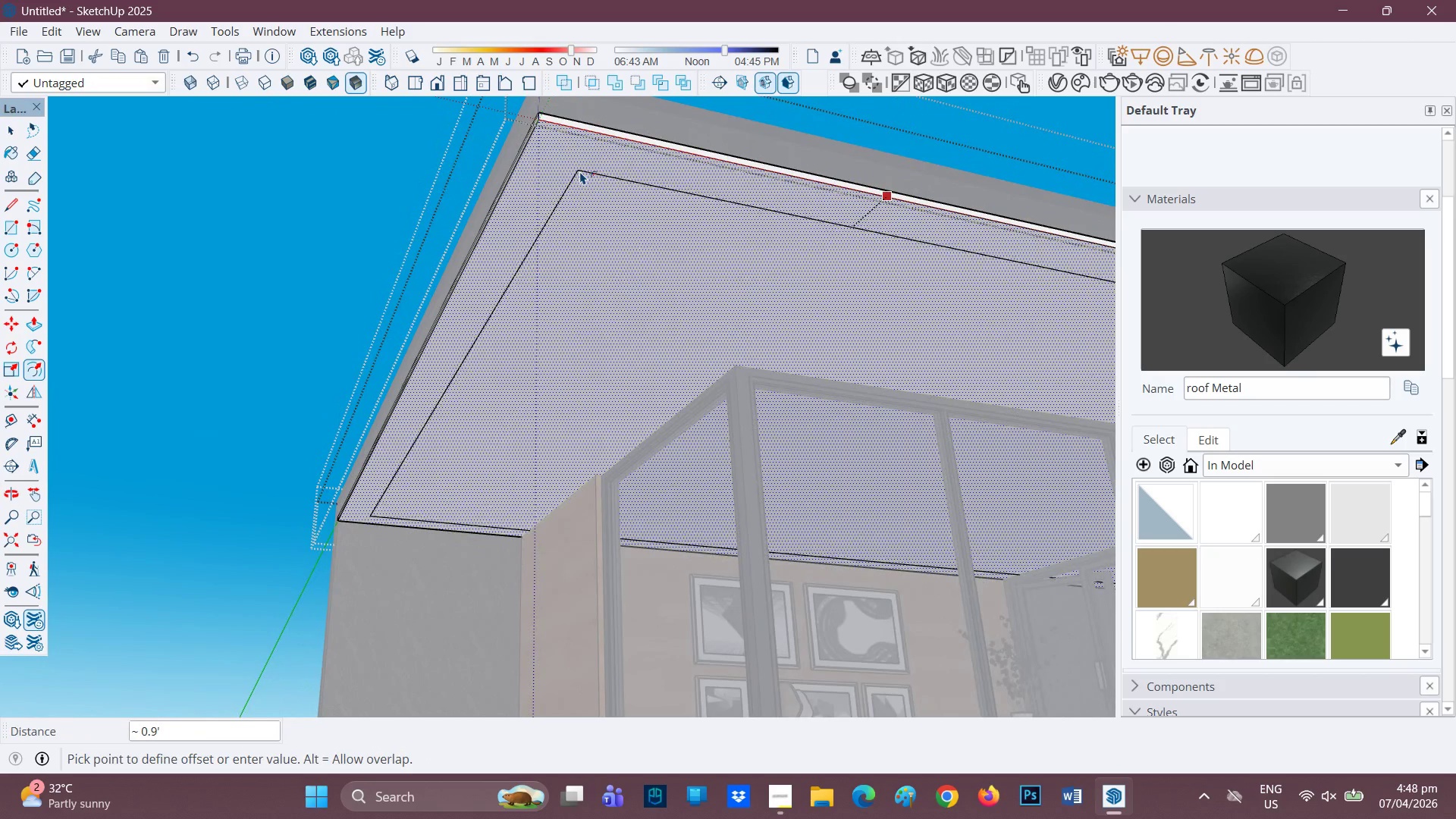 
wait(6.67)
 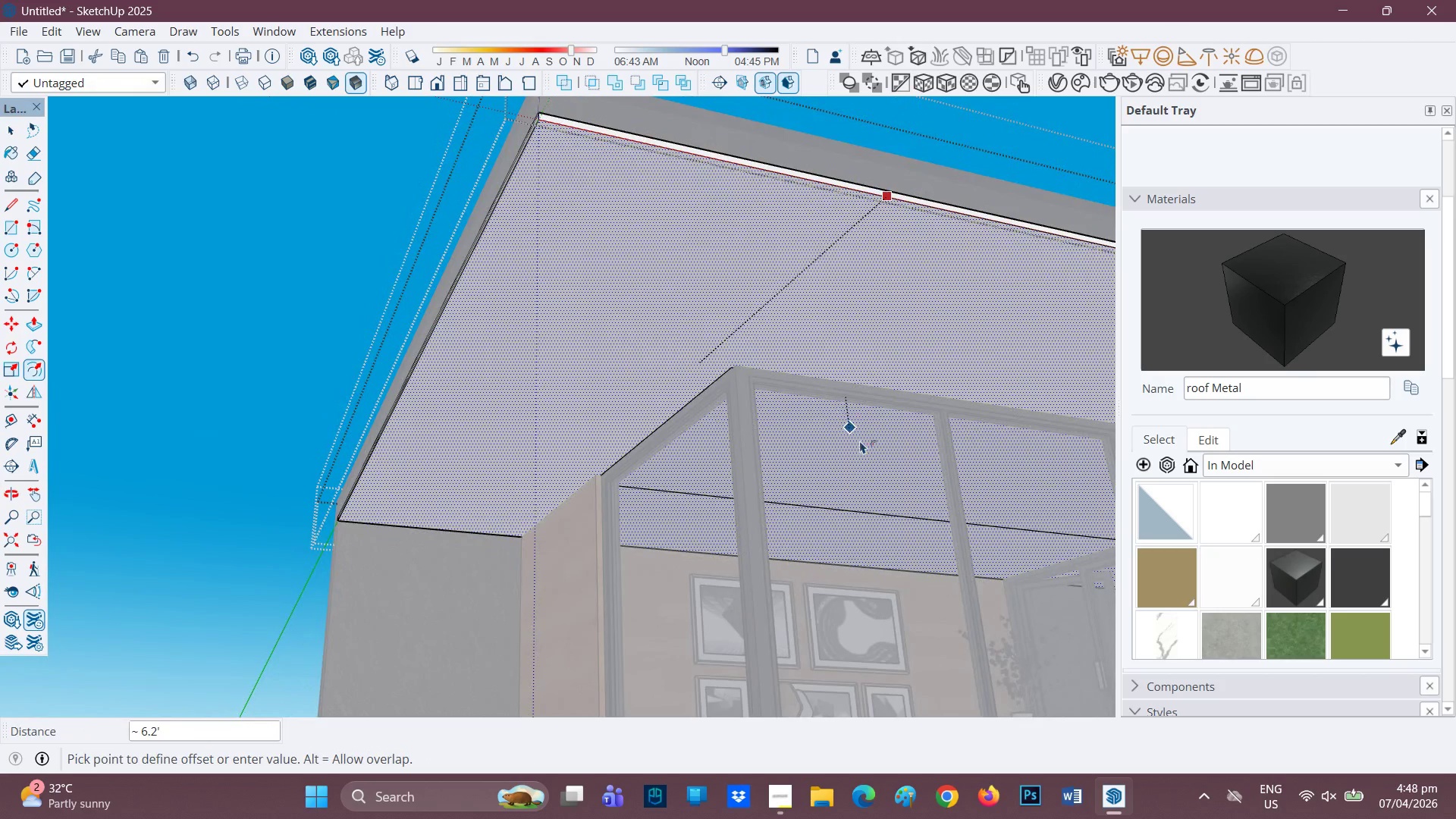 
left_click([580, 171])
 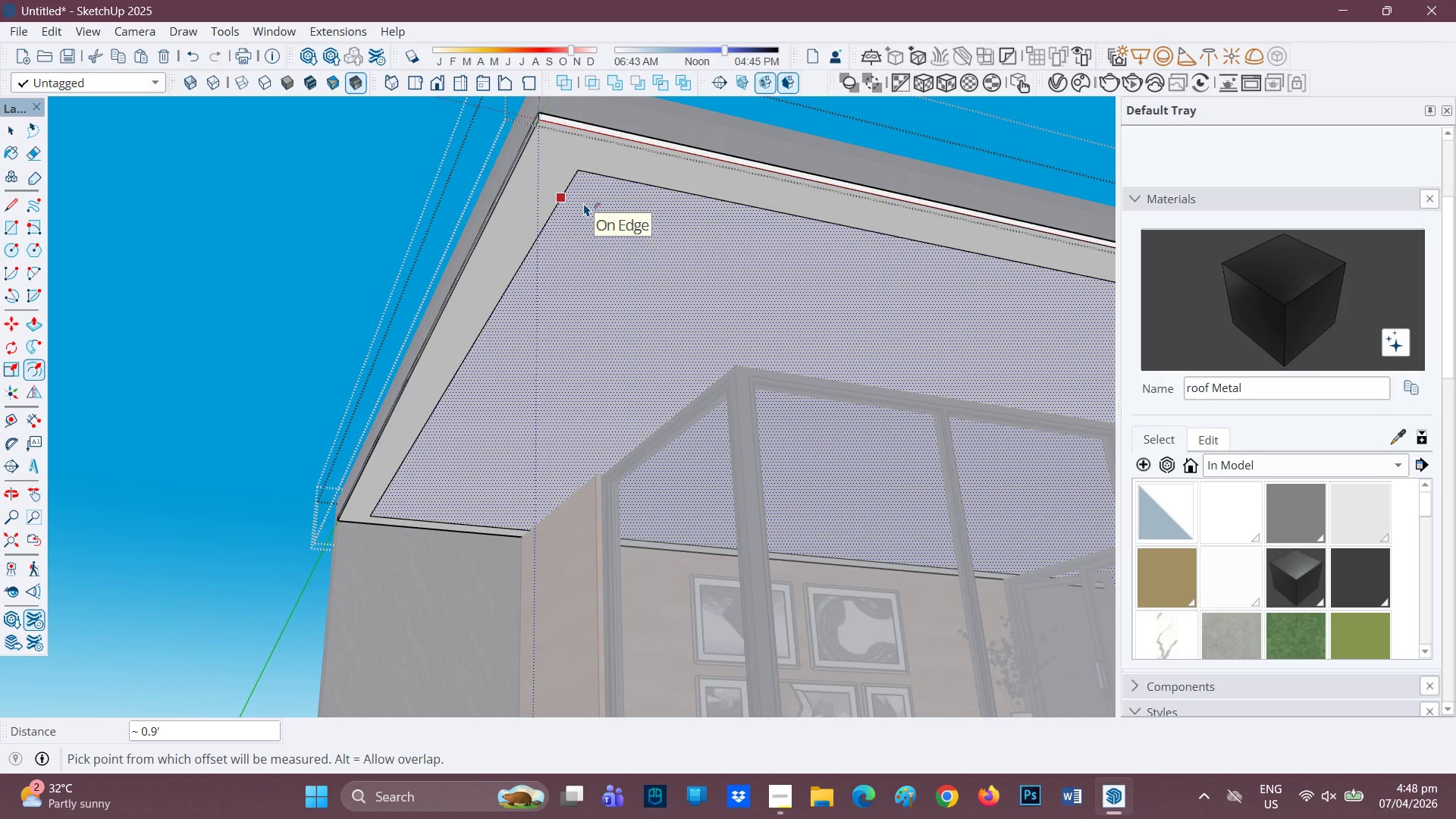 
key(F)
 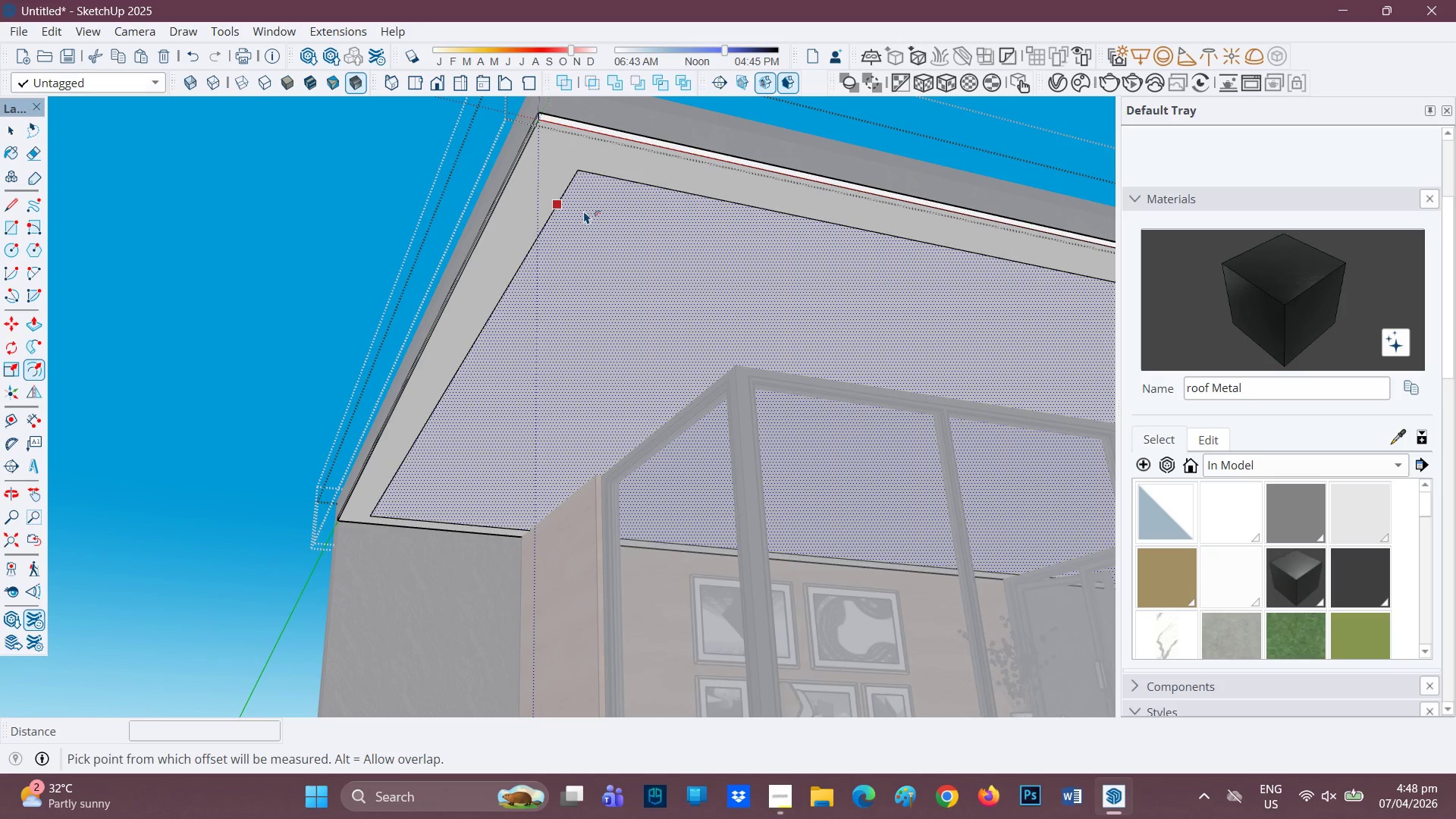 
left_click([584, 211])
 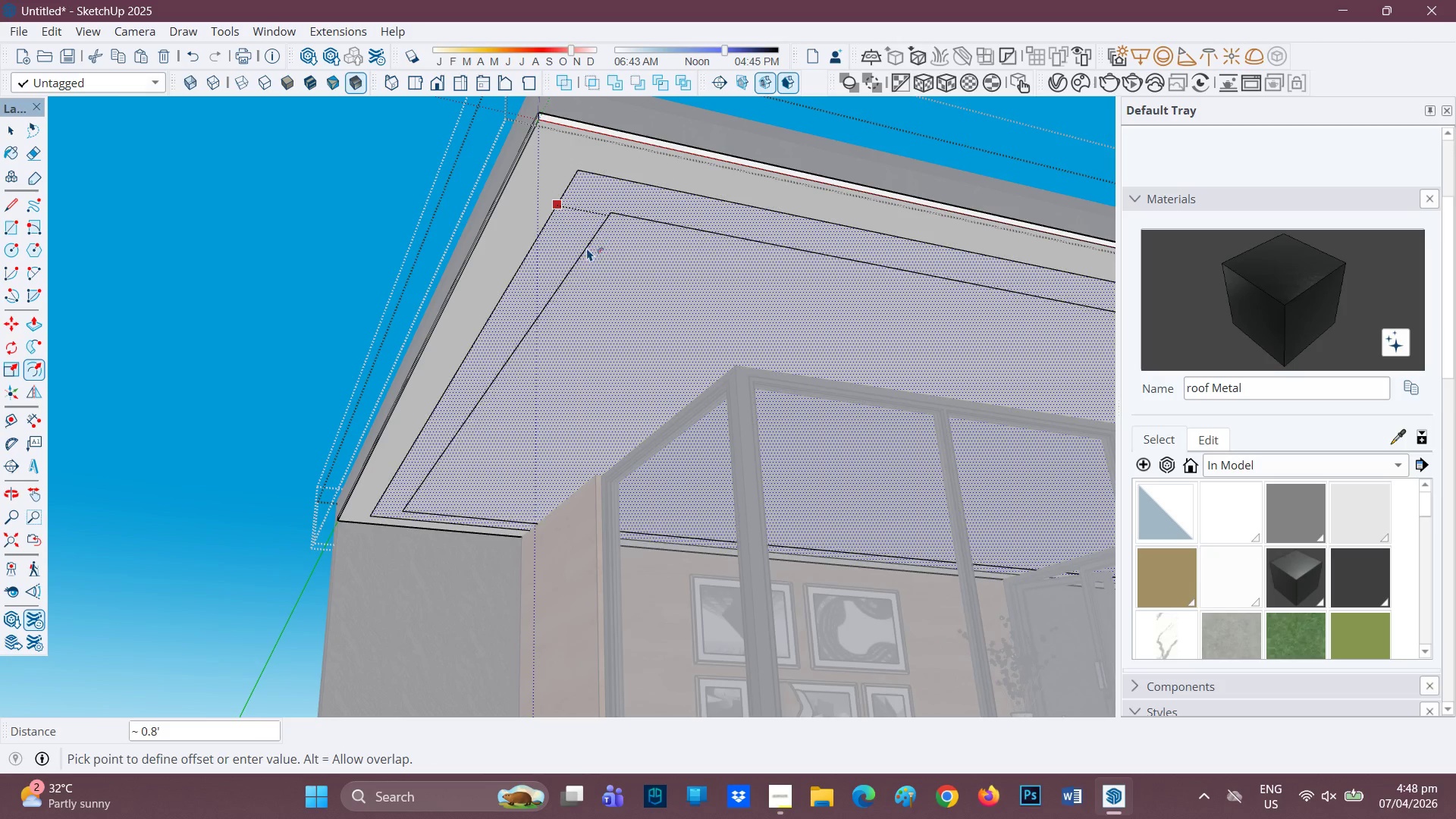 
wait(6.69)
 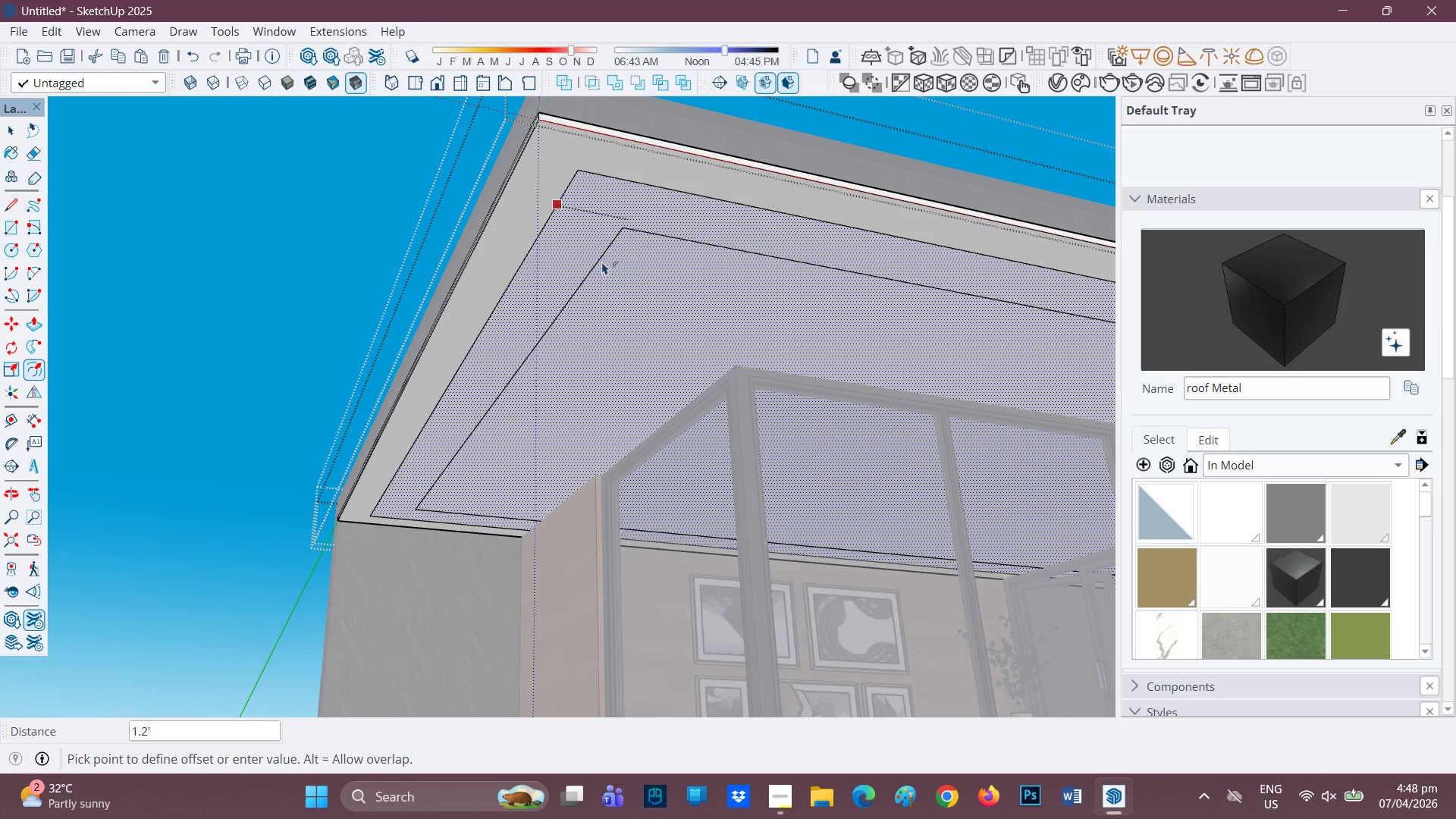 
left_click([587, 256])
 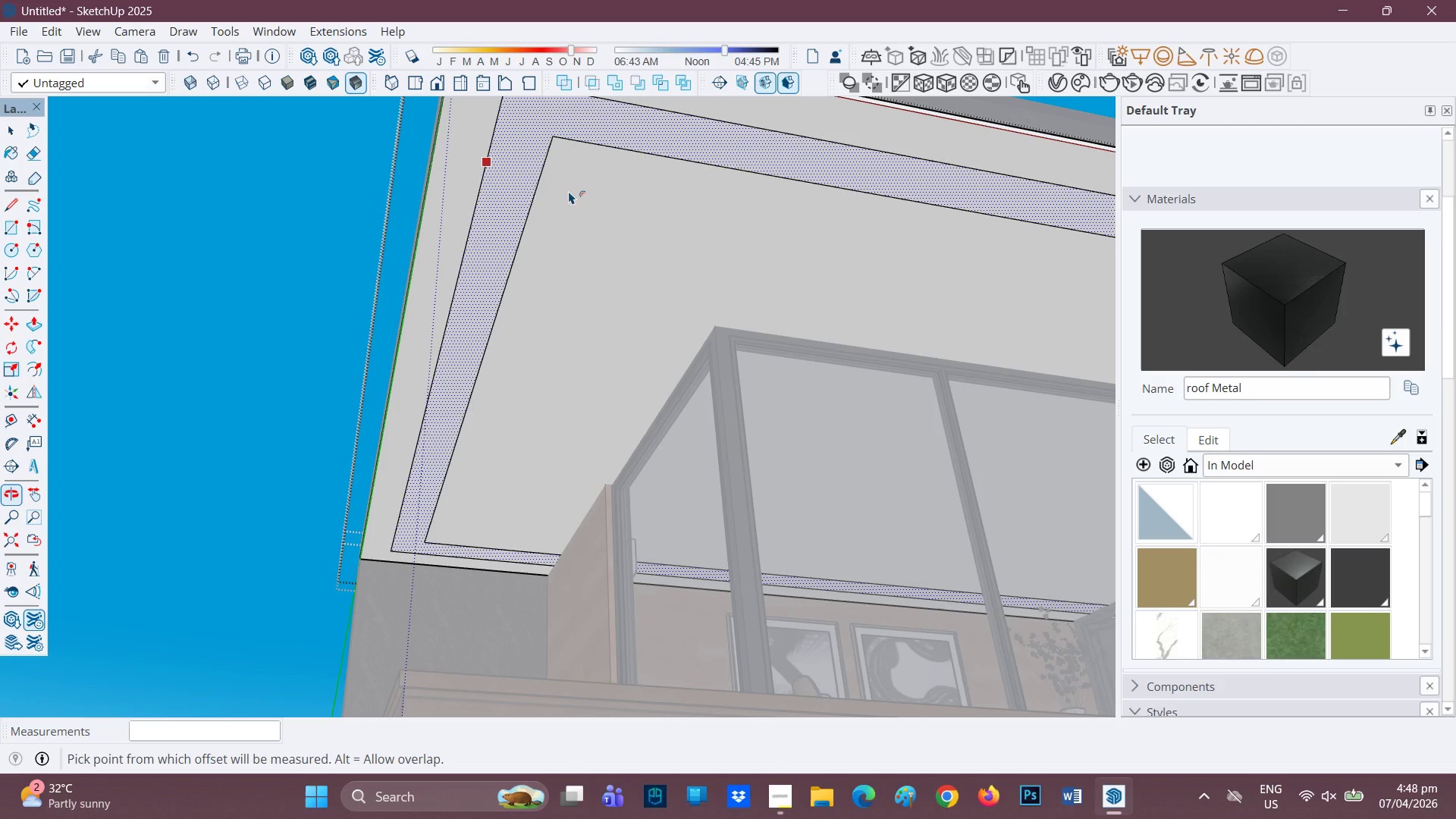 
key(H)
 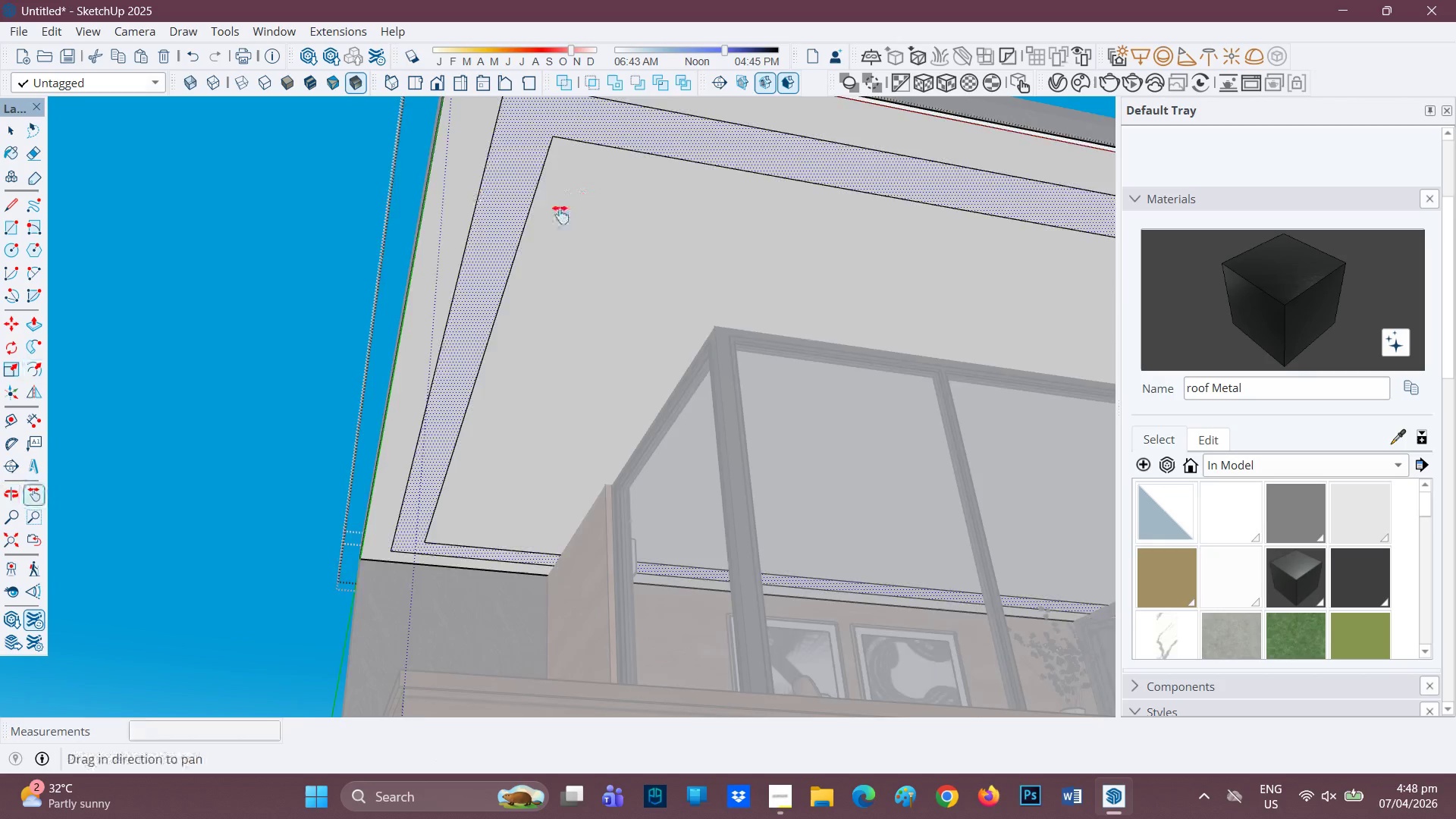 
left_click_drag(start_coordinate=[560, 212], to_coordinate=[562, 388])
 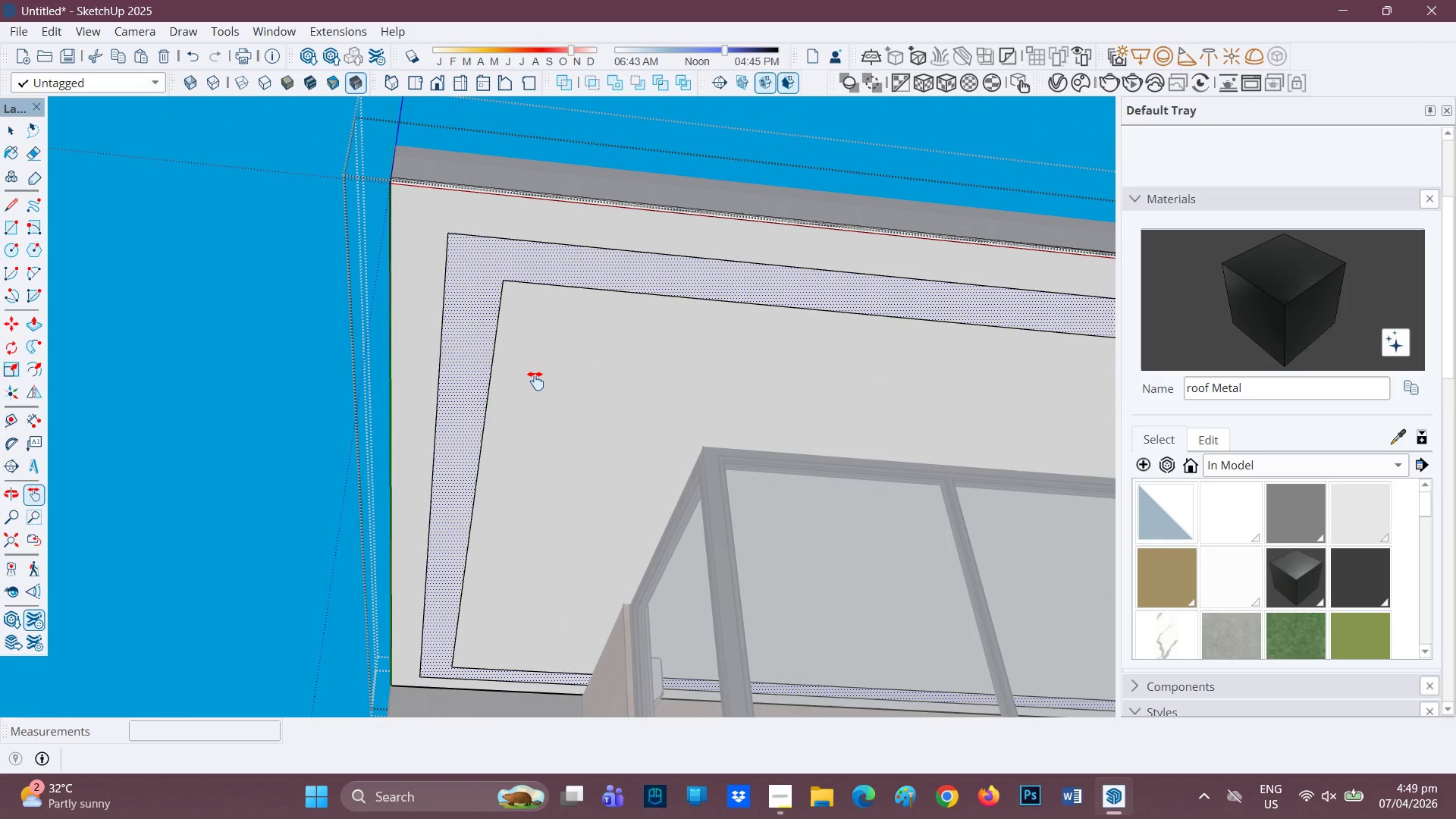 
wait(13.31)
 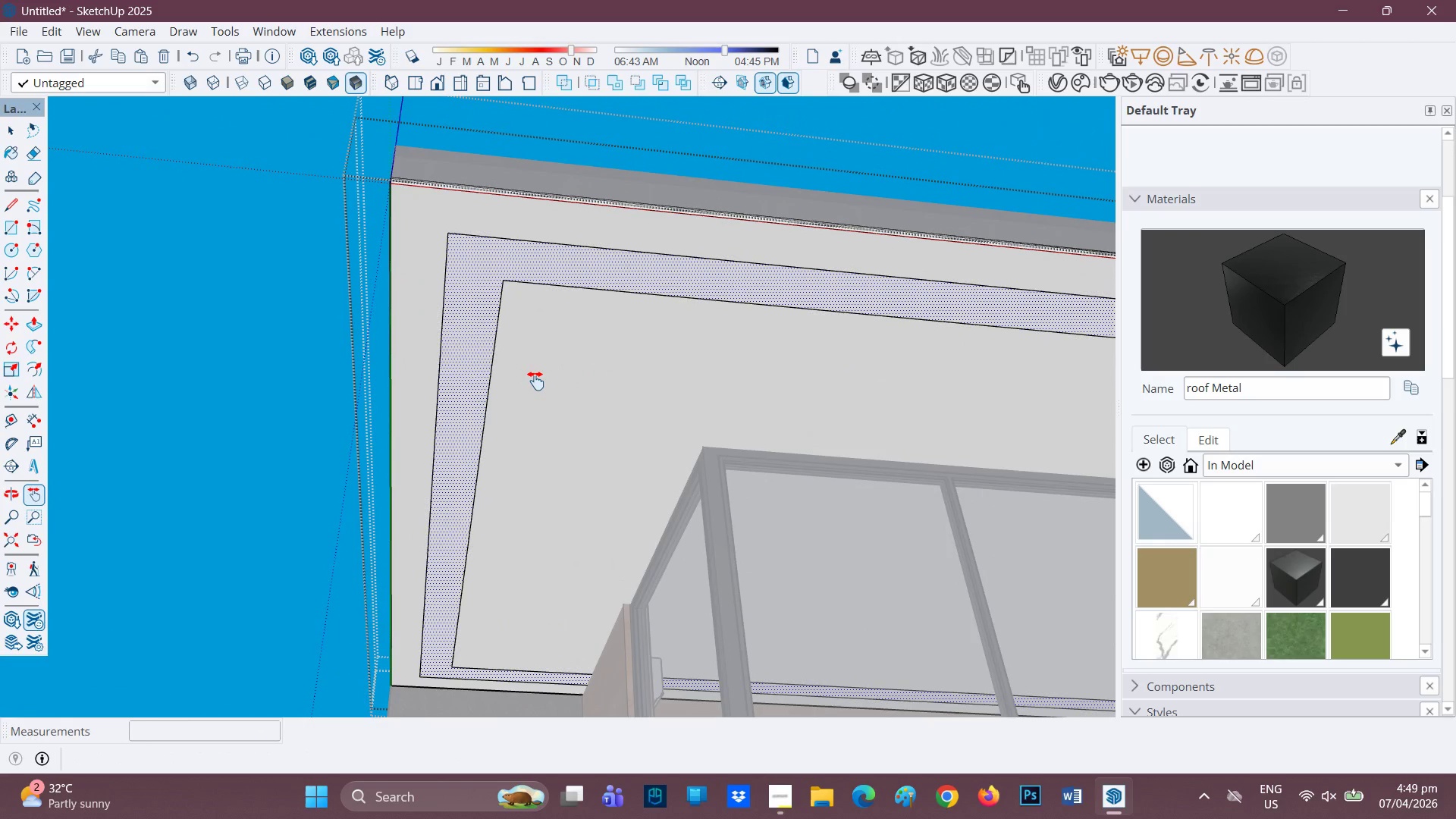 
scroll: coordinate [532, 359], scroll_direction: up, amount: 2.0
 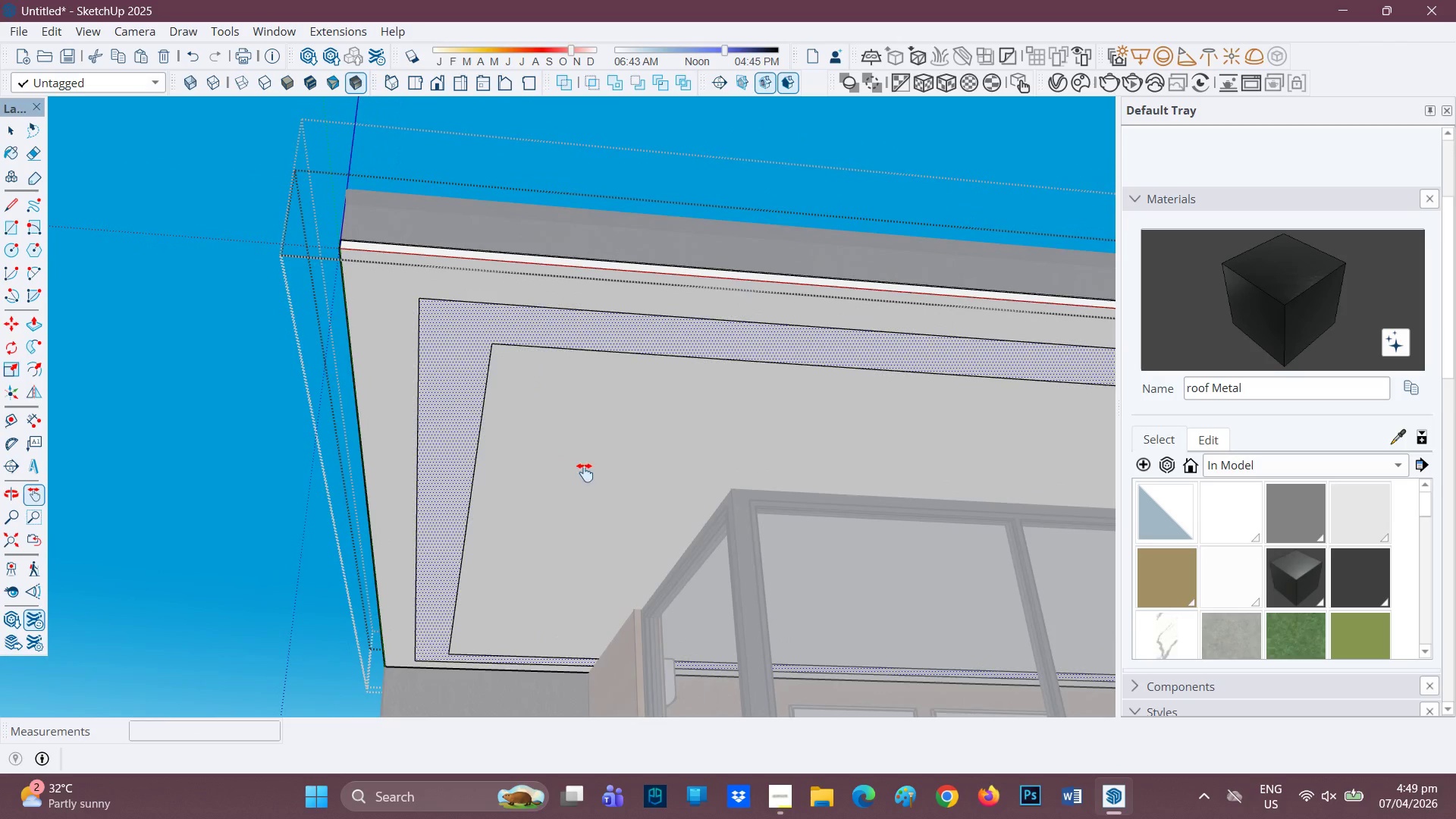 
key(F)
 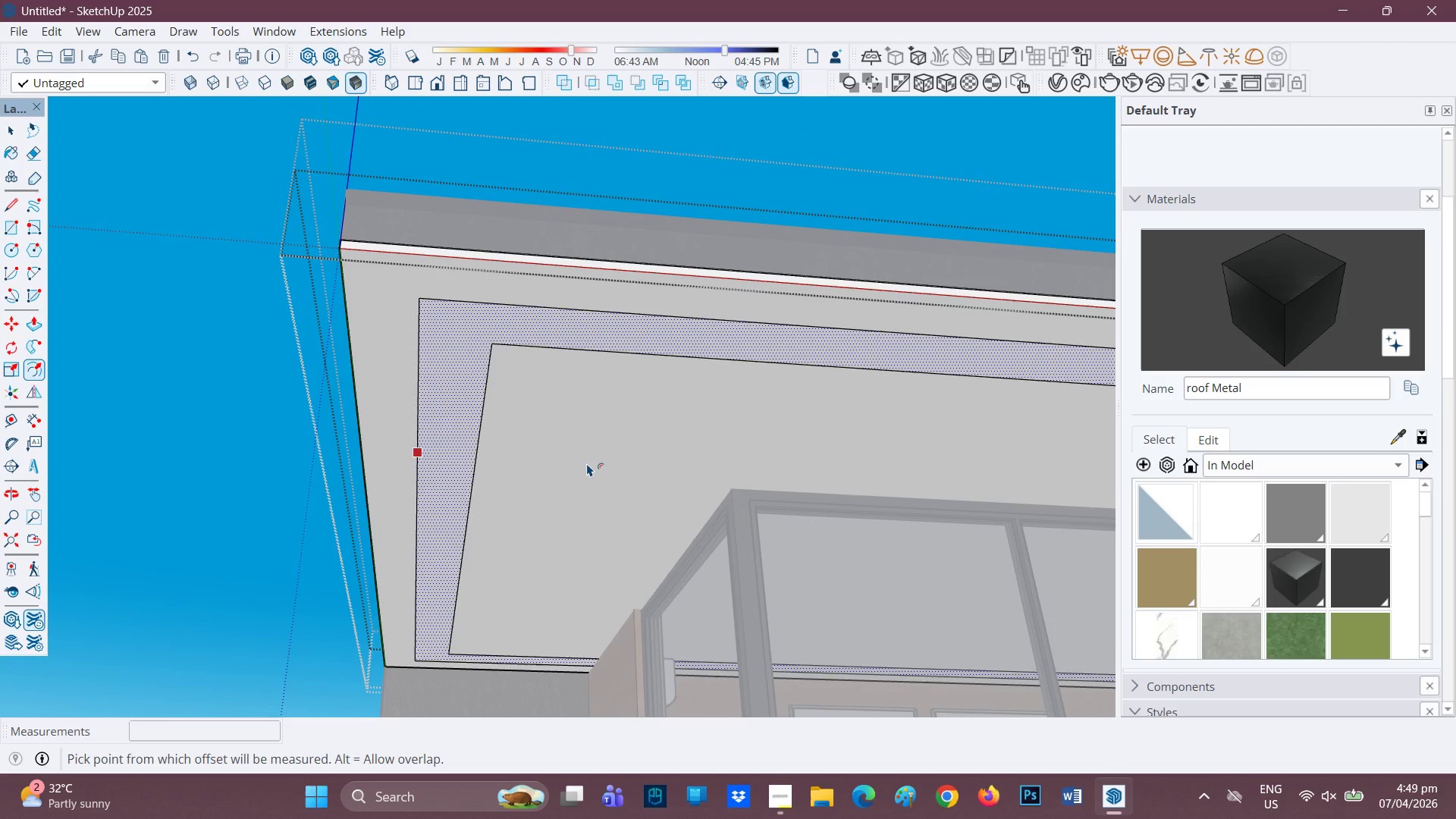 
left_click([587, 463])
 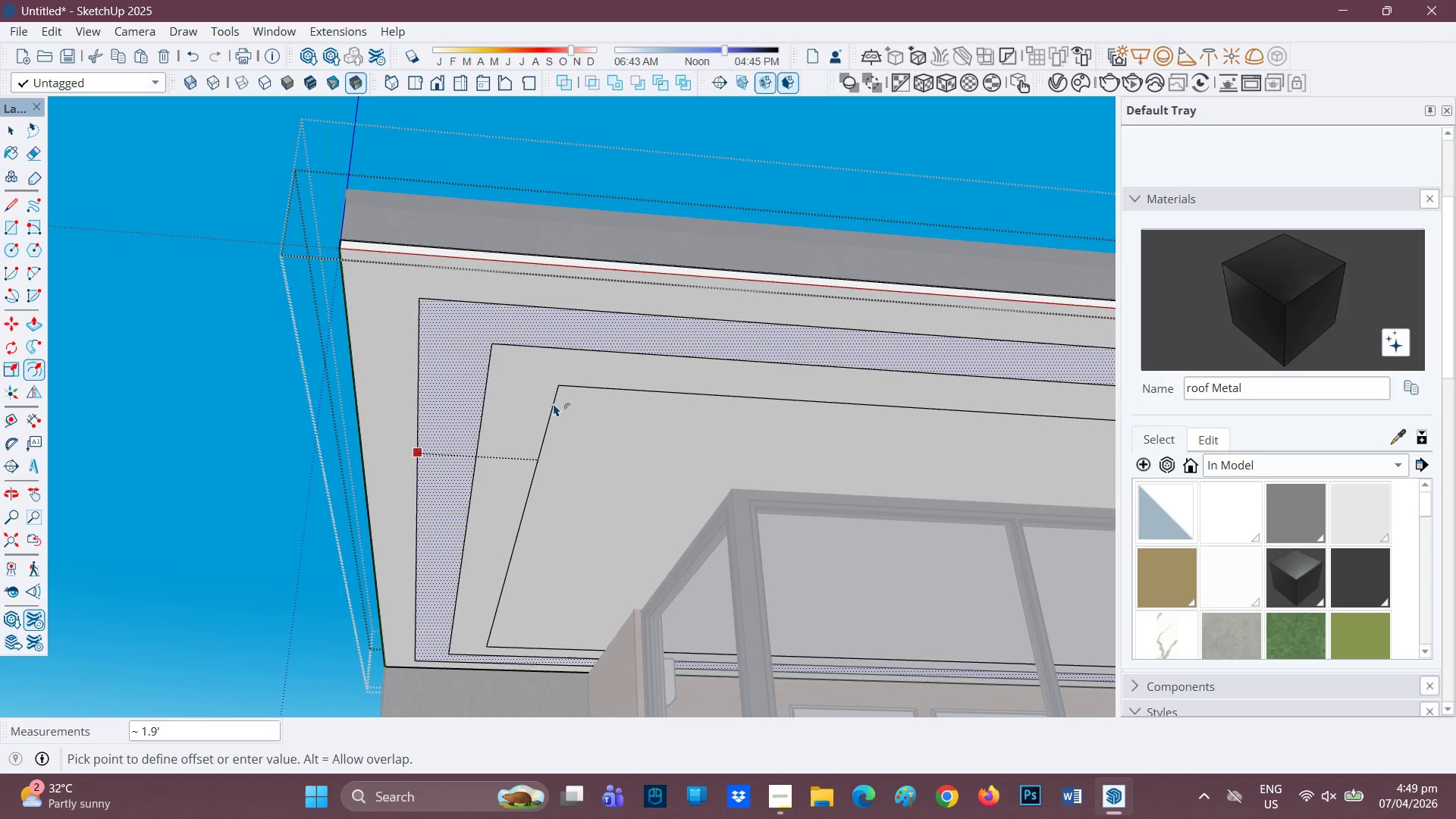 
wait(6.09)
 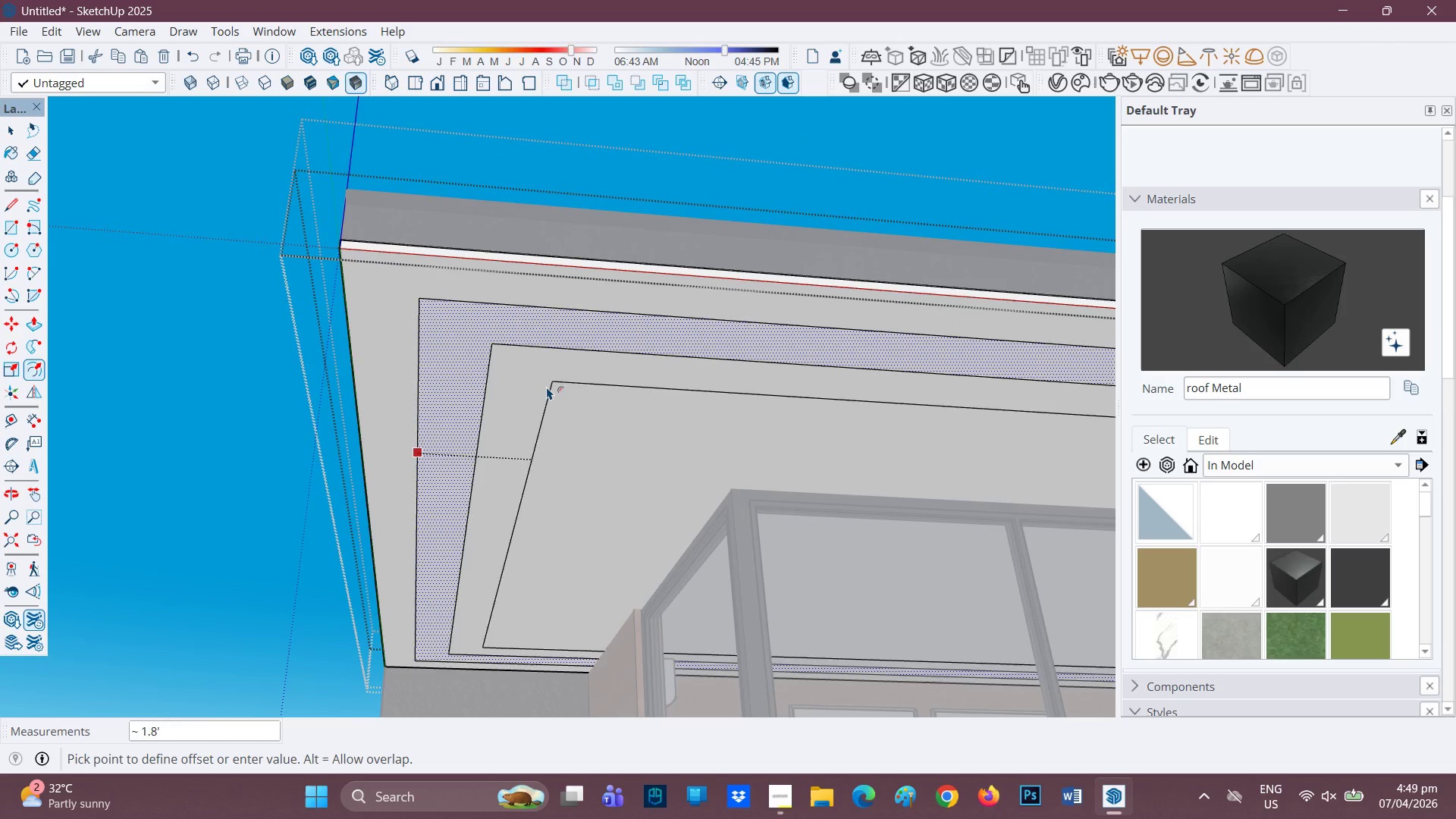 
key(Space)
 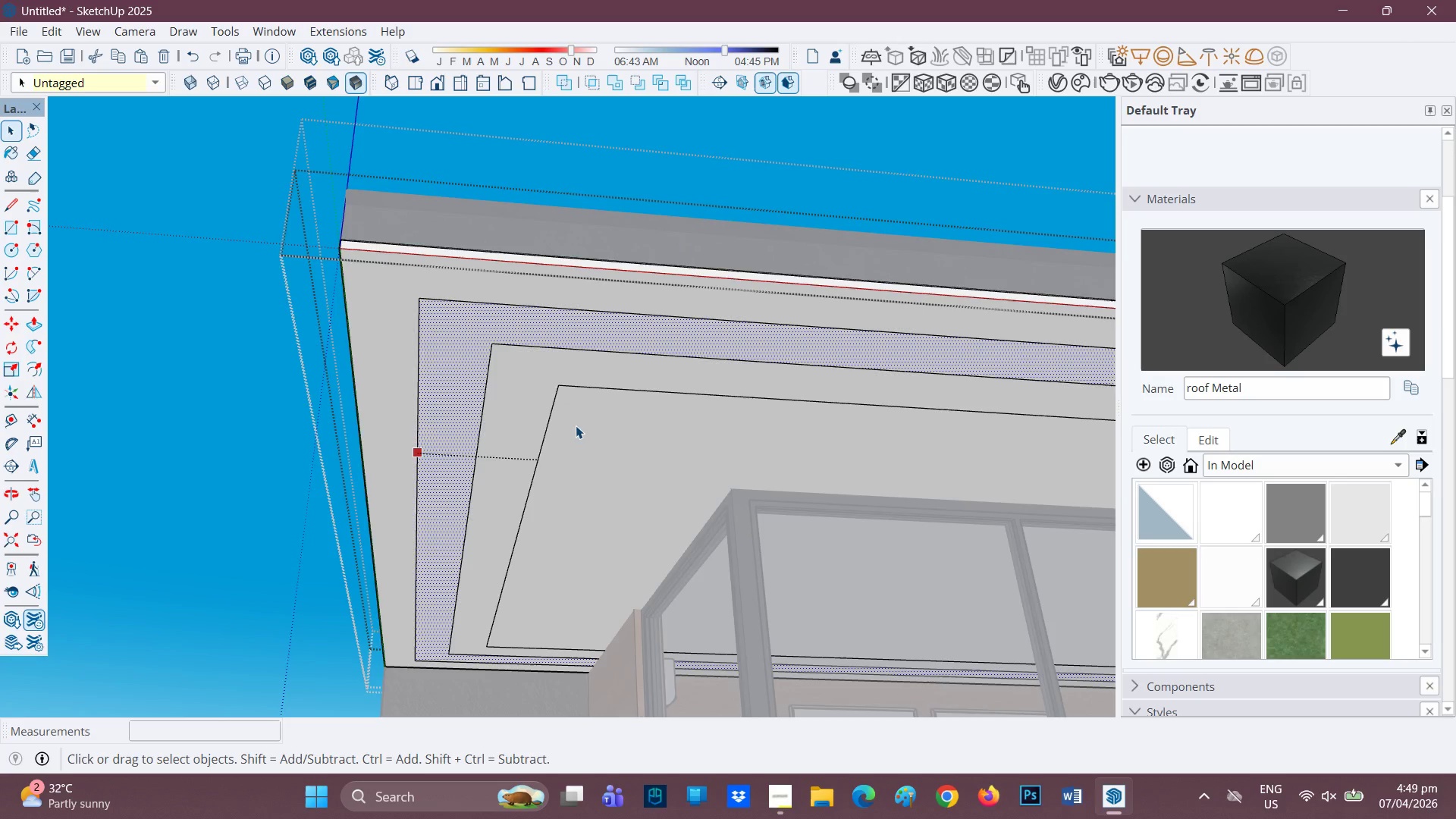 
scroll: coordinate [570, 423], scroll_direction: down, amount: 2.0
 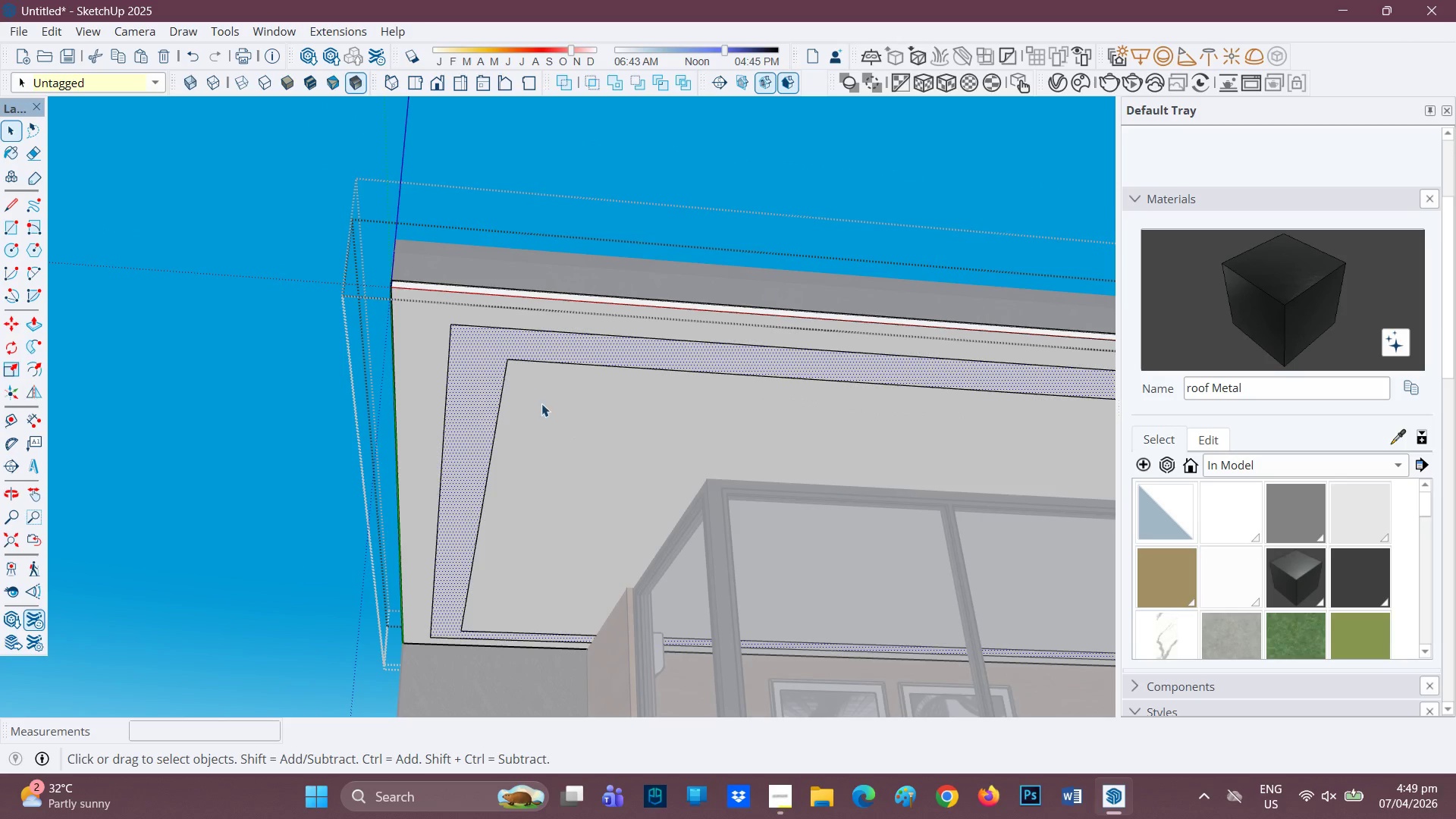 
scroll: coordinate [438, 322], scroll_direction: up, amount: 4.0
 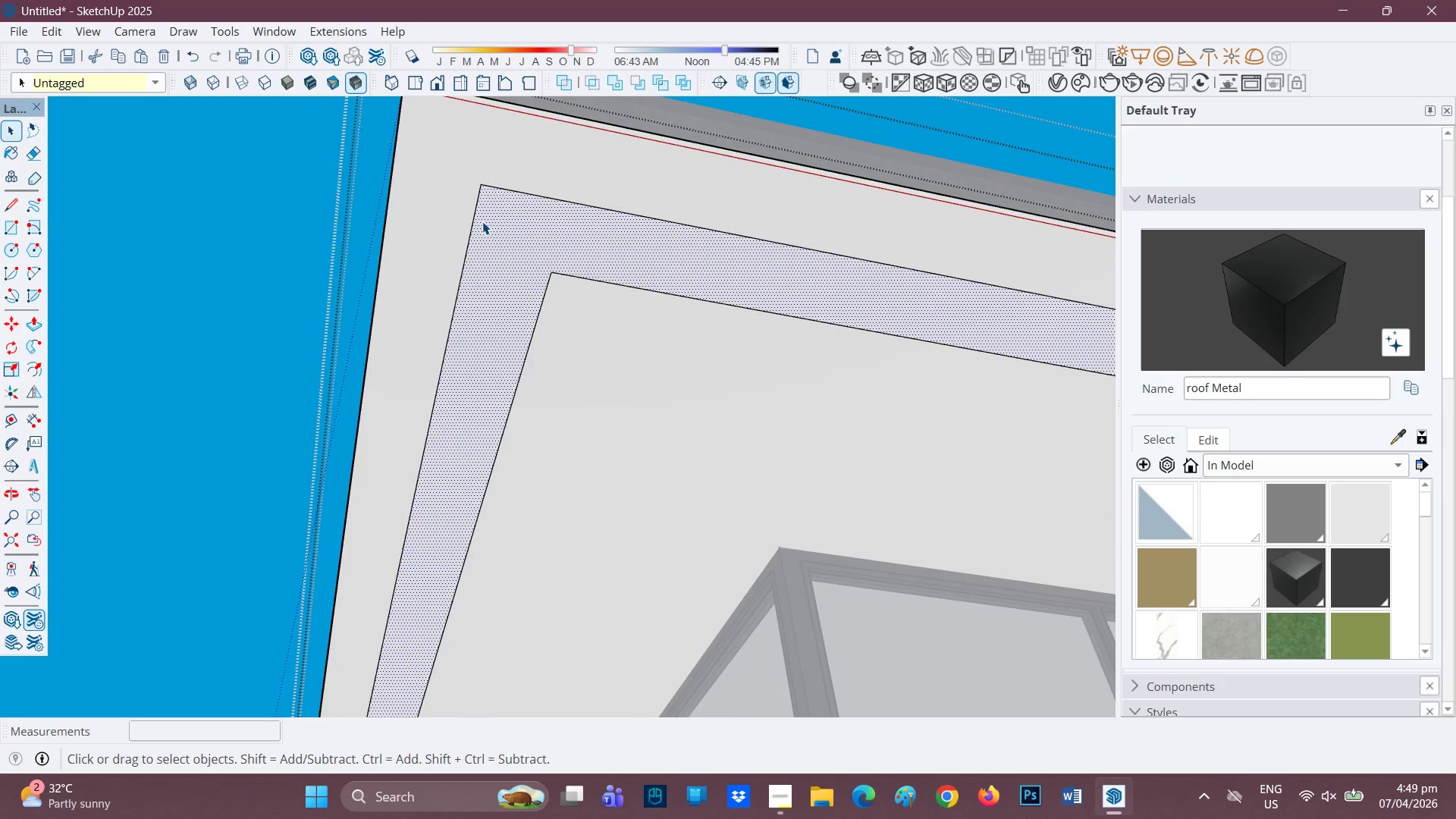 
key(R)
 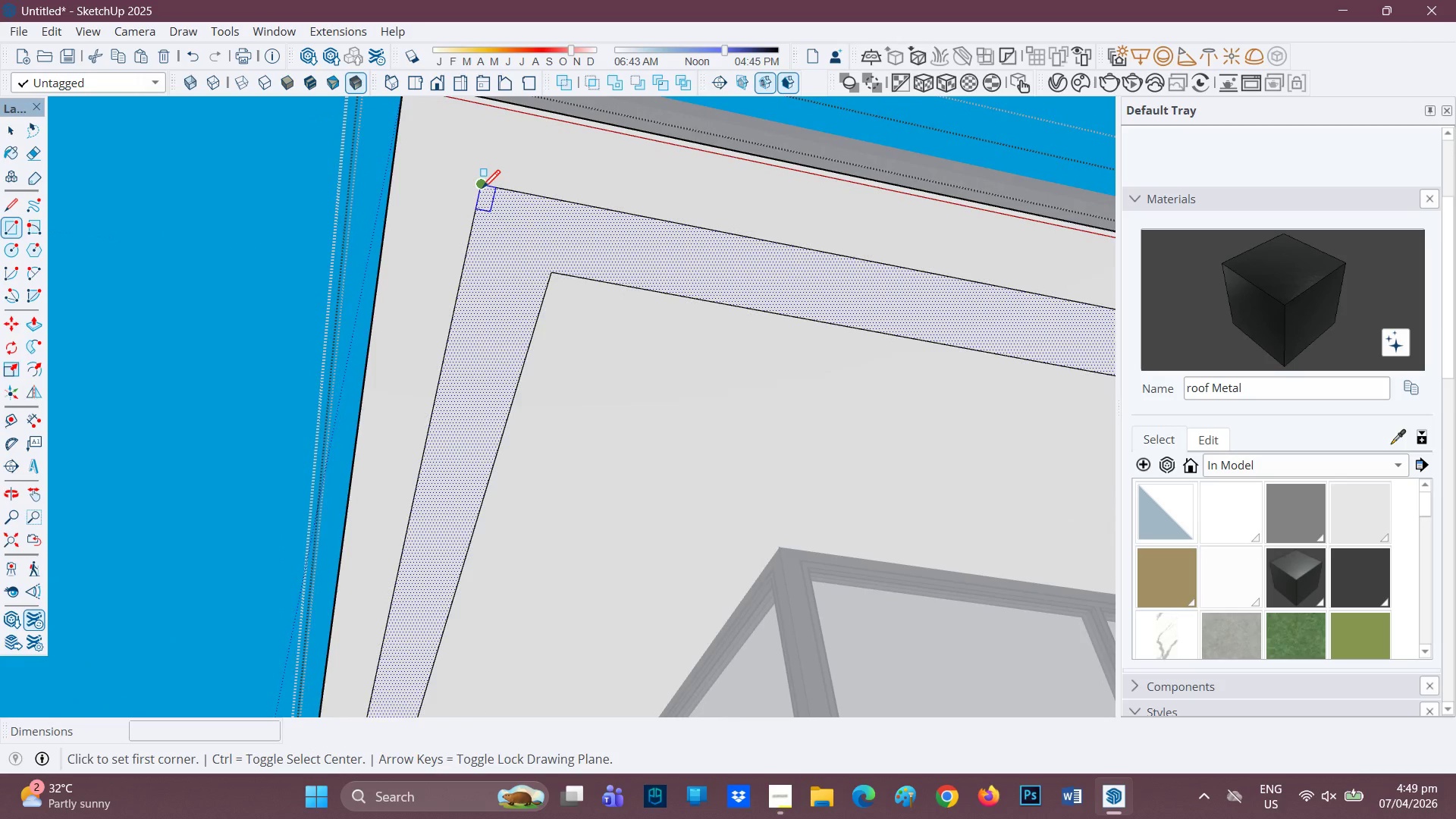 
left_click([482, 189])
 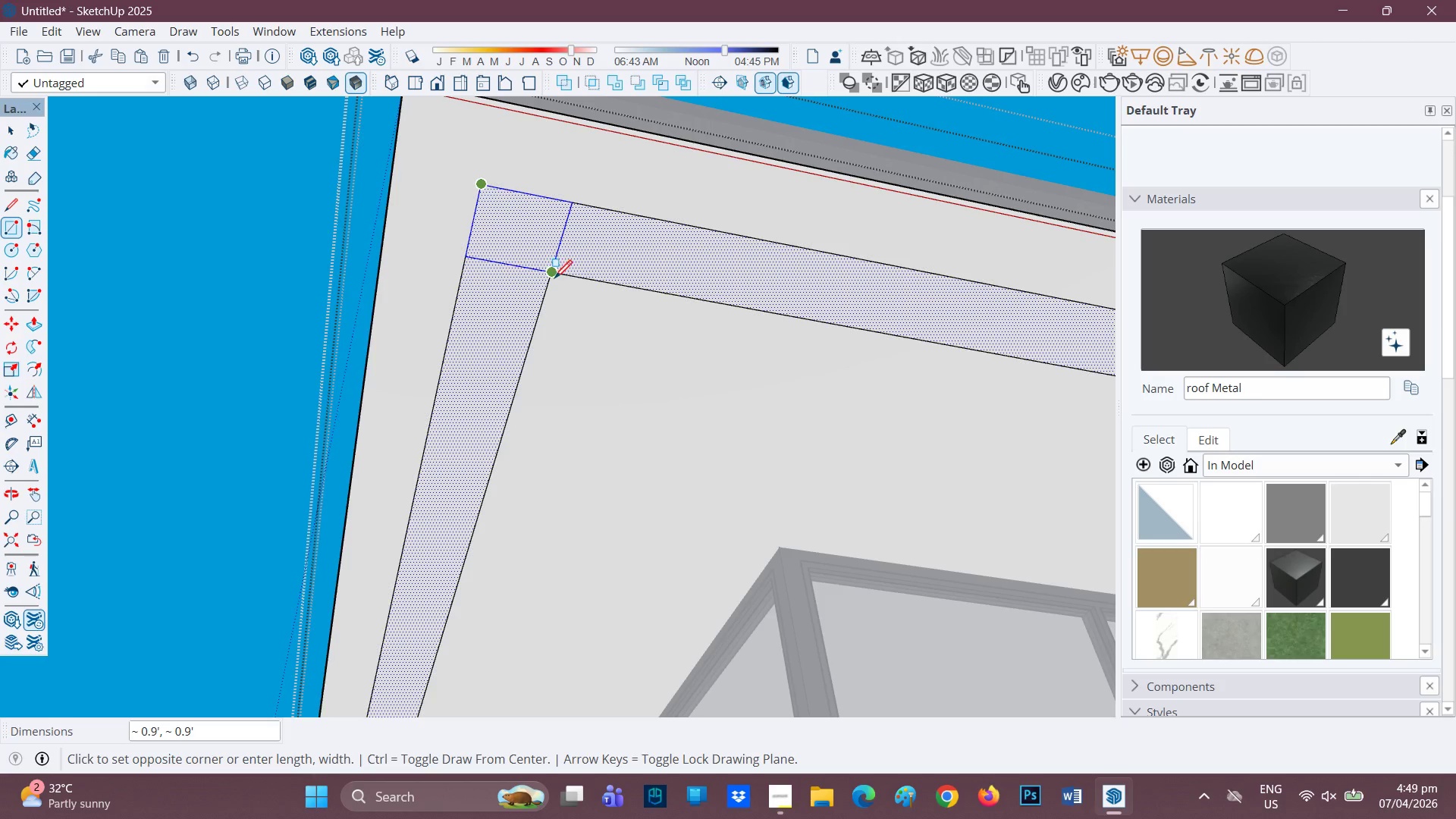 
left_click([554, 280])
 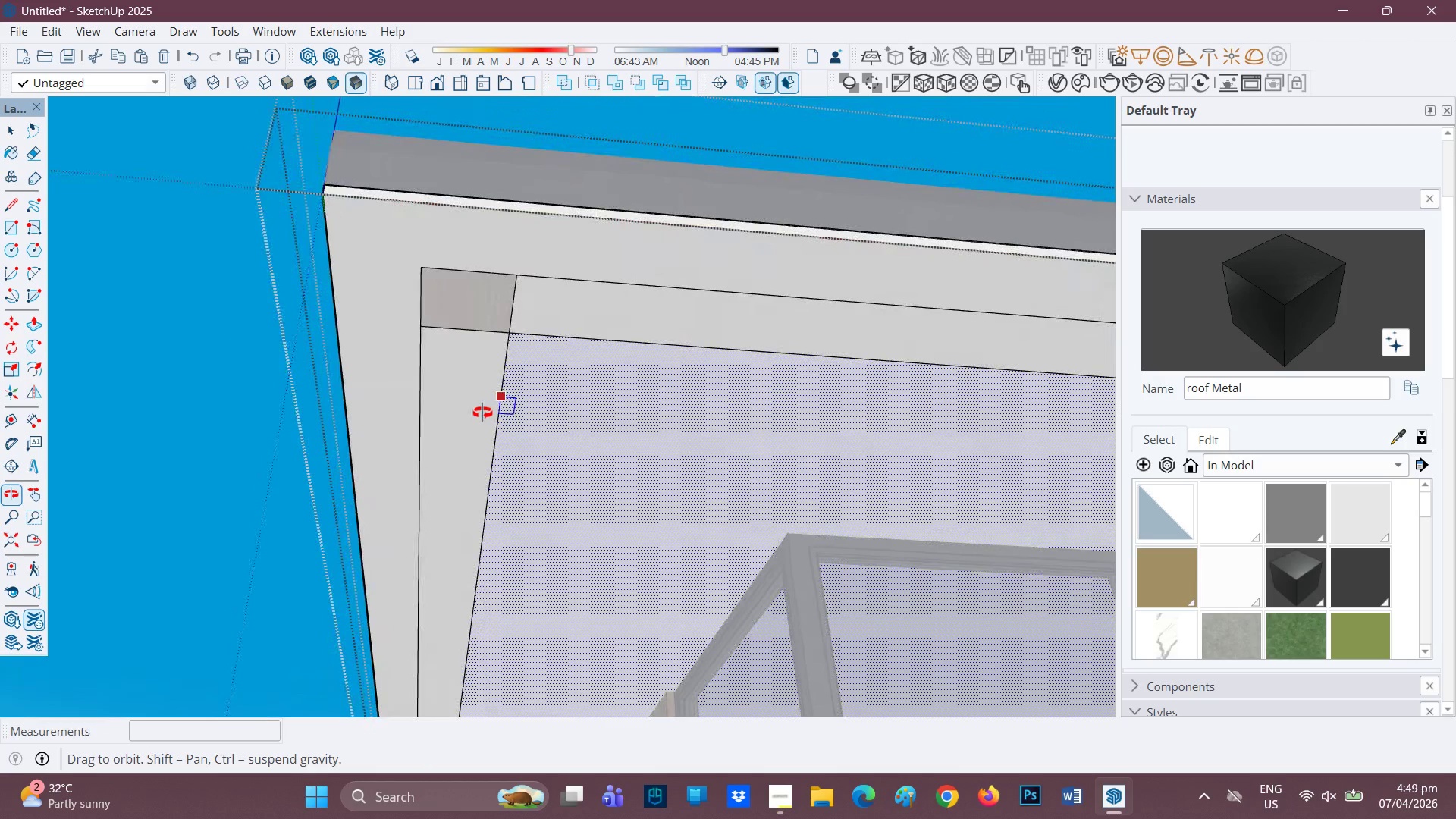 
scroll: coordinate [466, 336], scroll_direction: down, amount: 1.0
 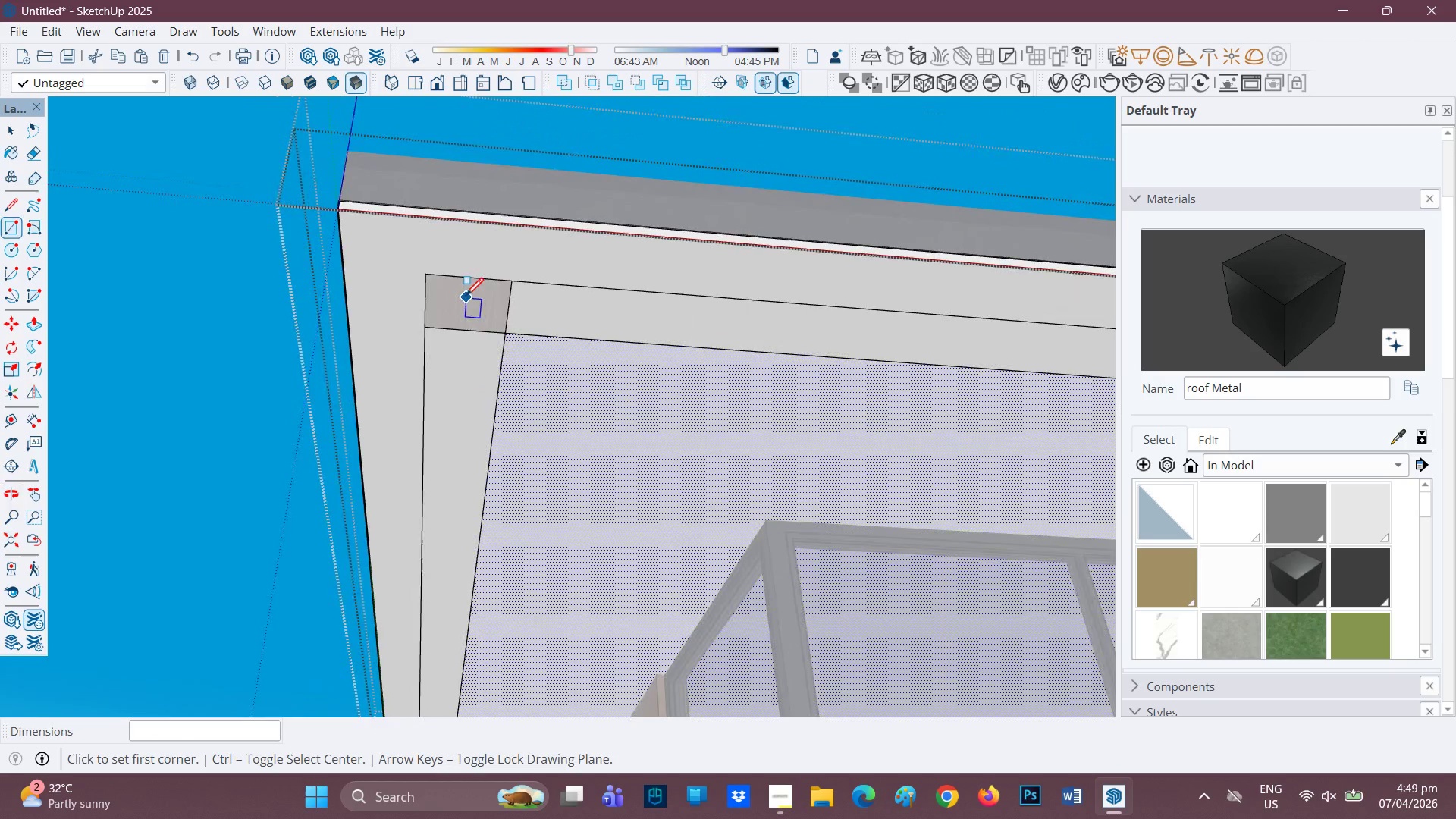 
scroll: coordinate [466, 297], scroll_direction: up, amount: 4.0
 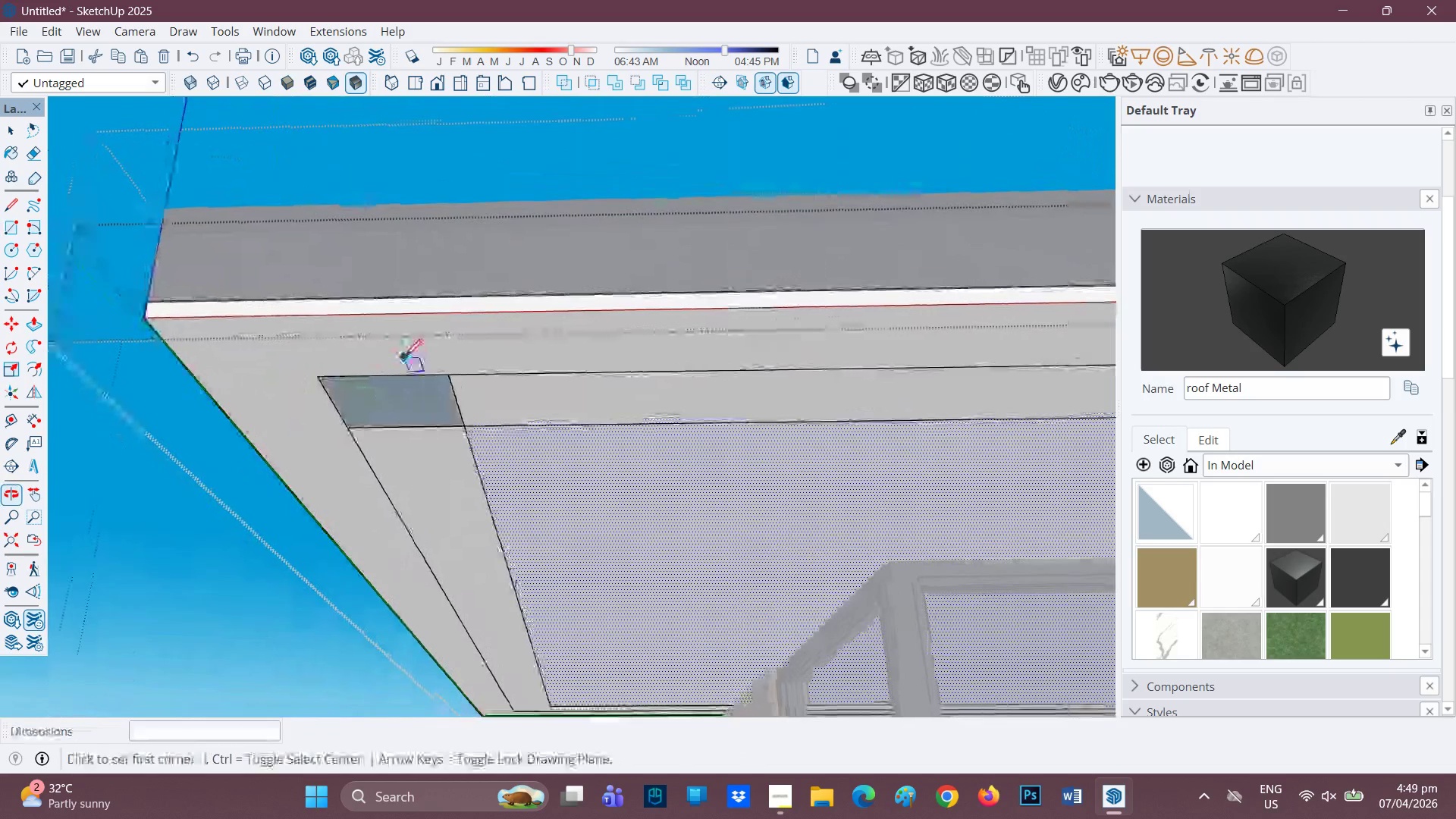 
key(Control+Z)
 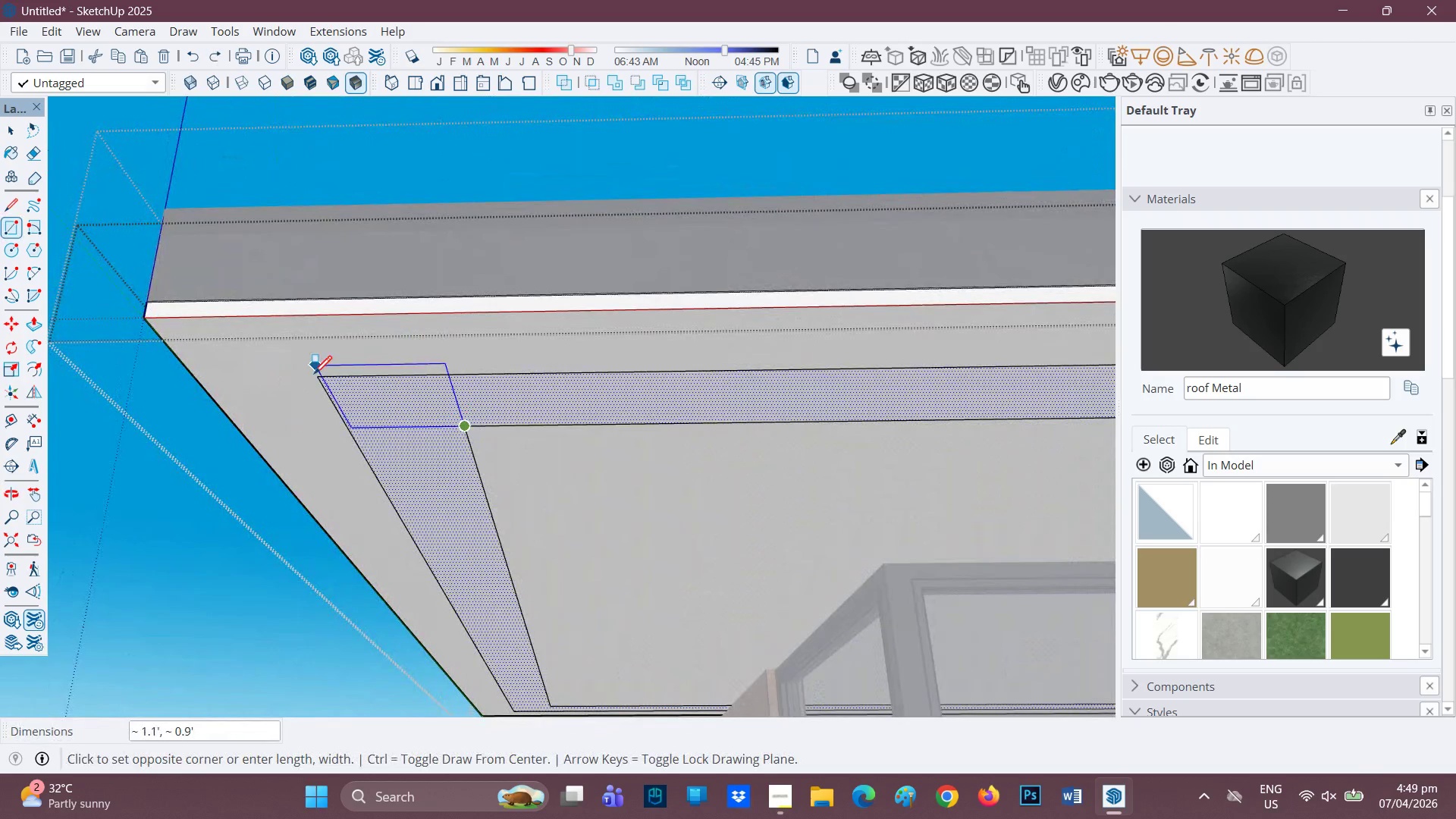 
left_click([312, 379])
 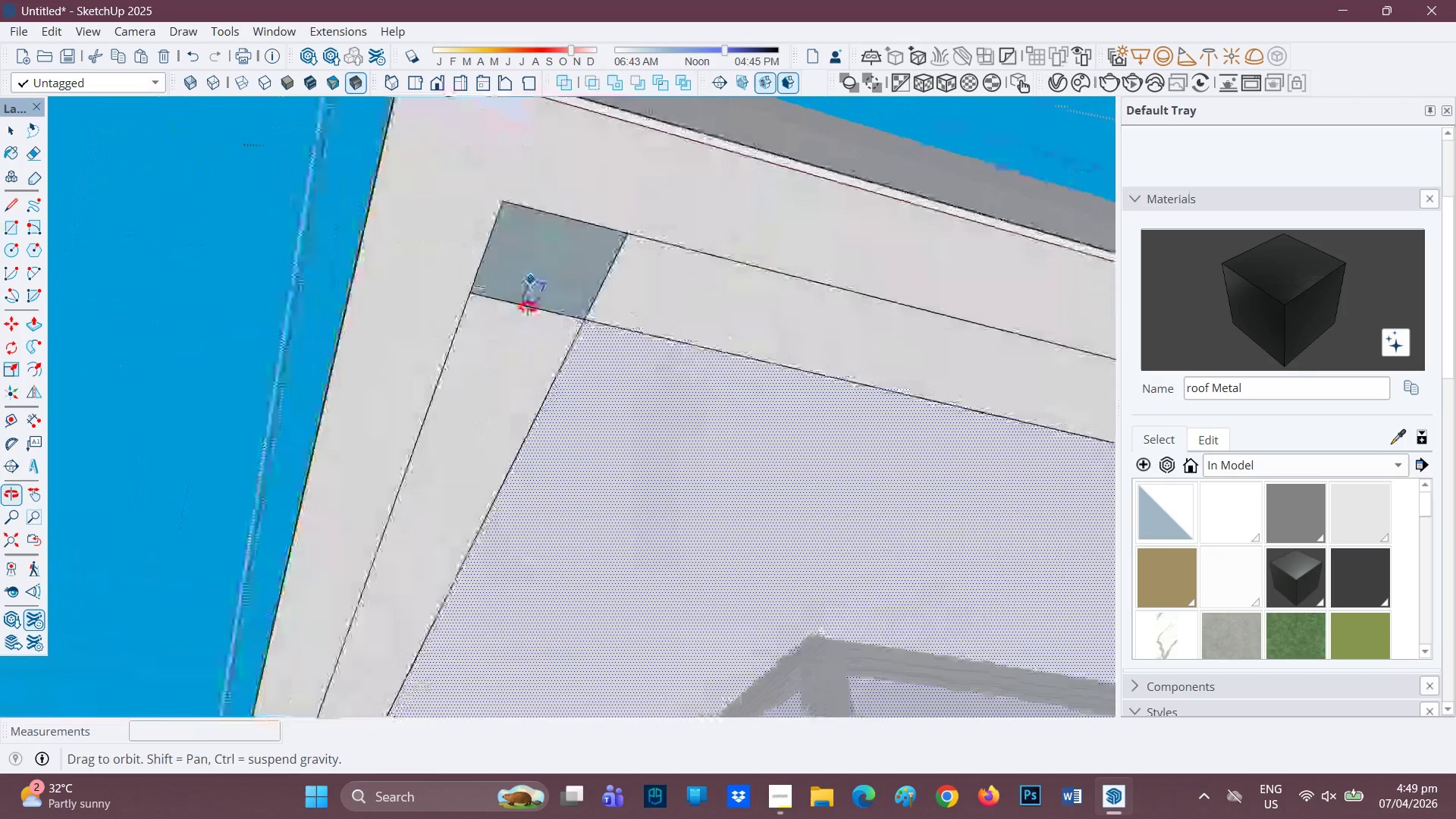 
scroll: coordinate [535, 295], scroll_direction: down, amount: 2.0
 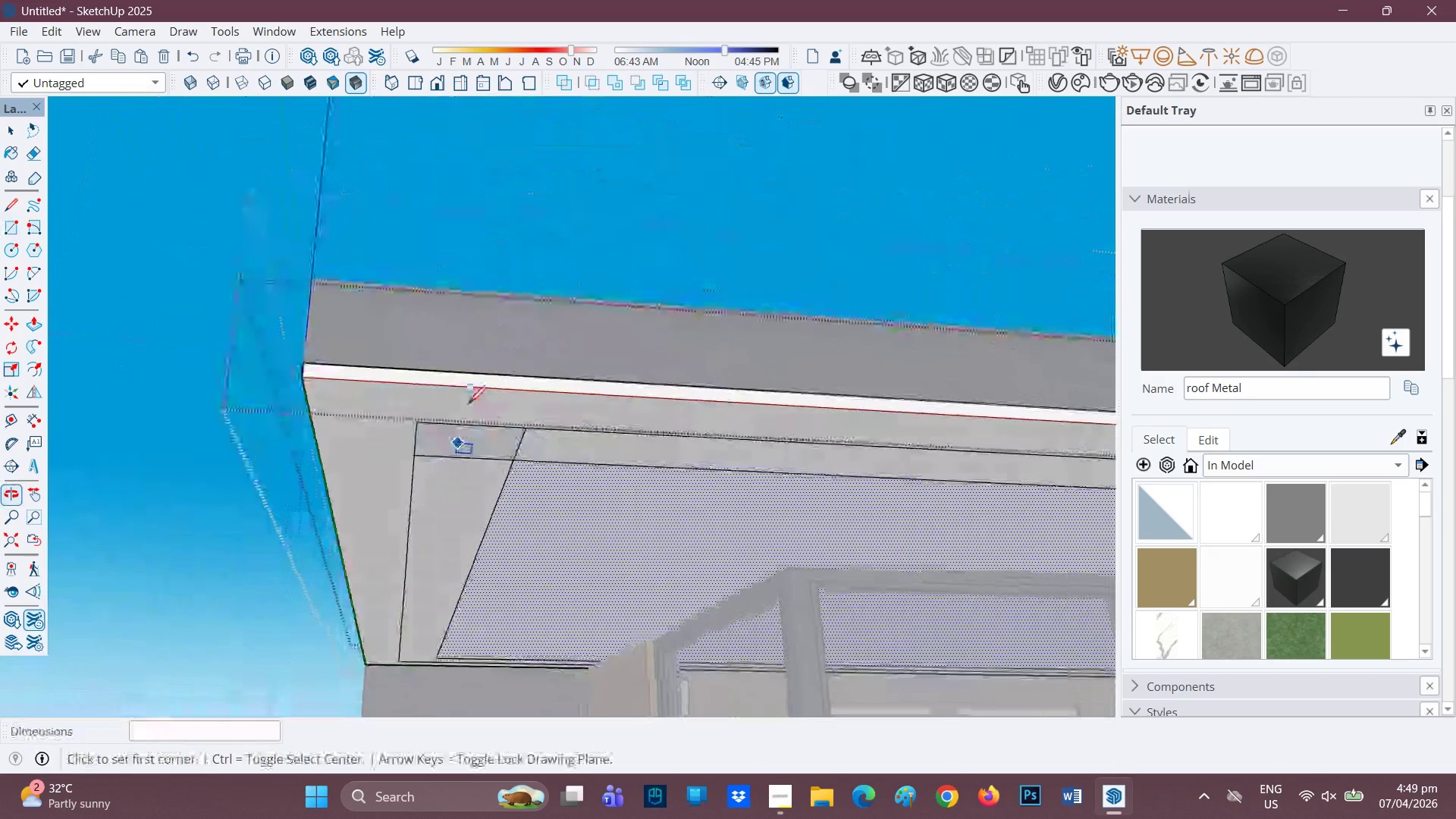 
scroll: coordinate [468, 409], scroll_direction: up, amount: 7.0
 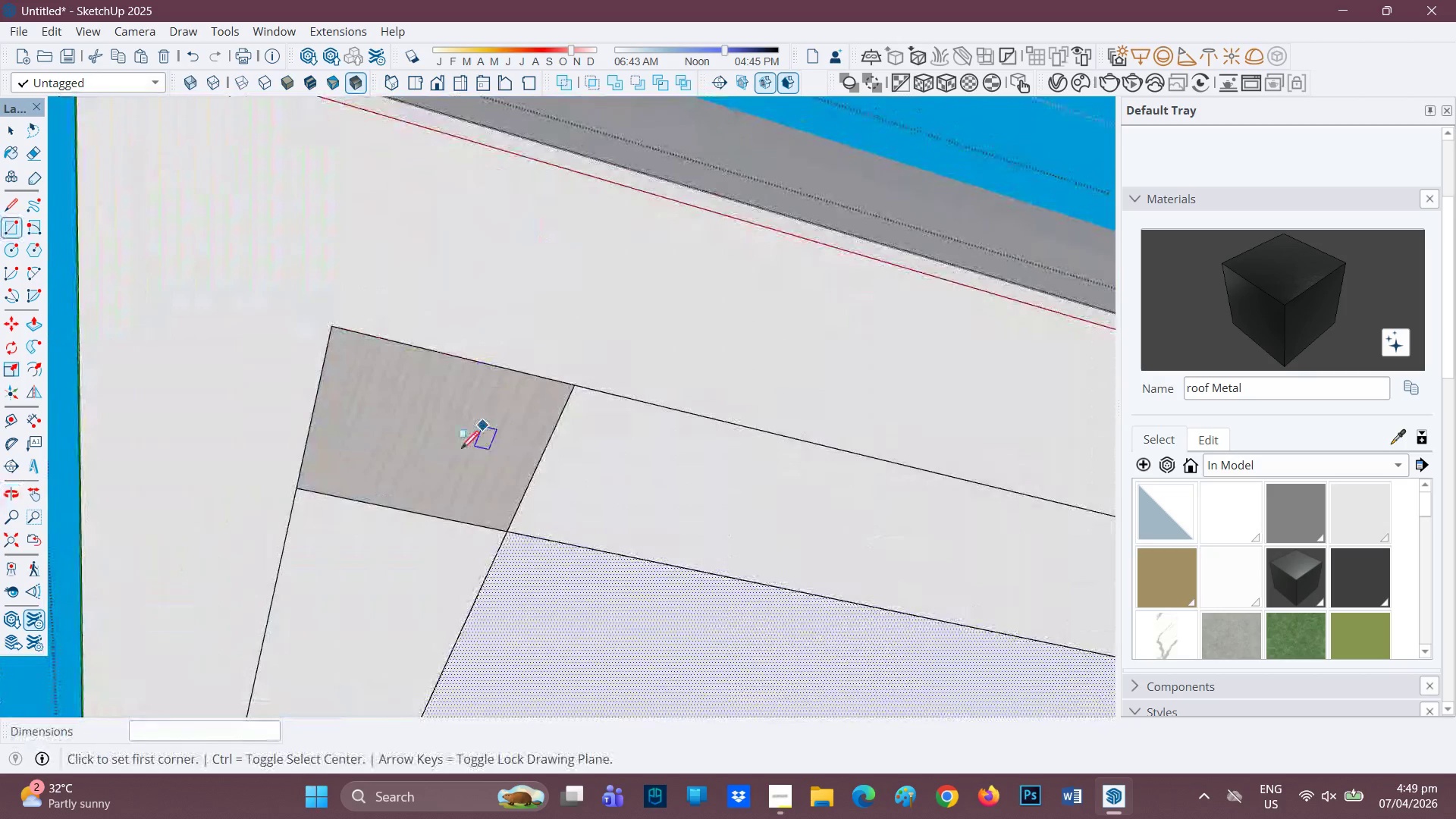 
hold_key(key=ControlLeft, duration=0.92)
 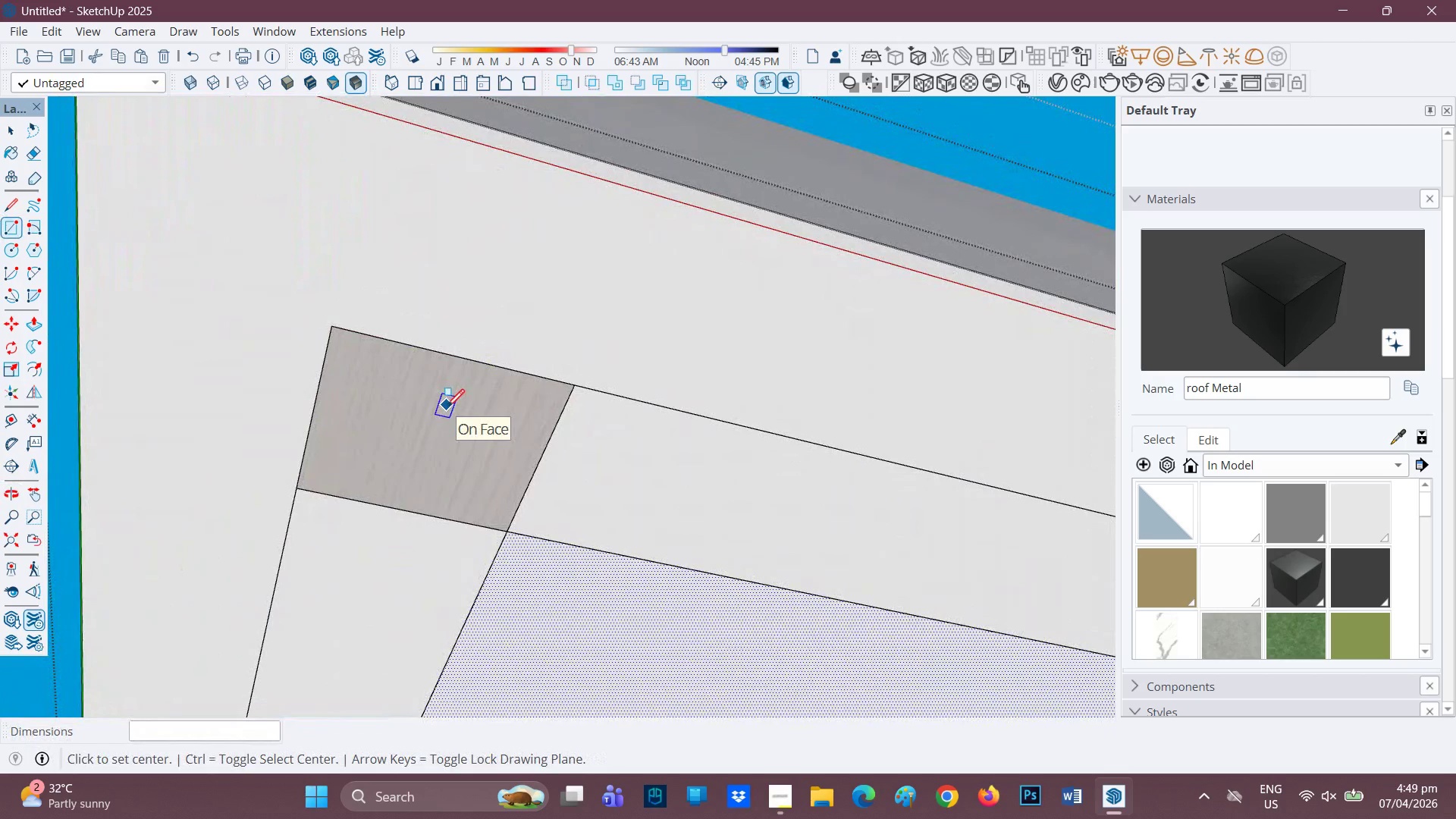 
scroll: coordinate [447, 410], scroll_direction: down, amount: 3.0
 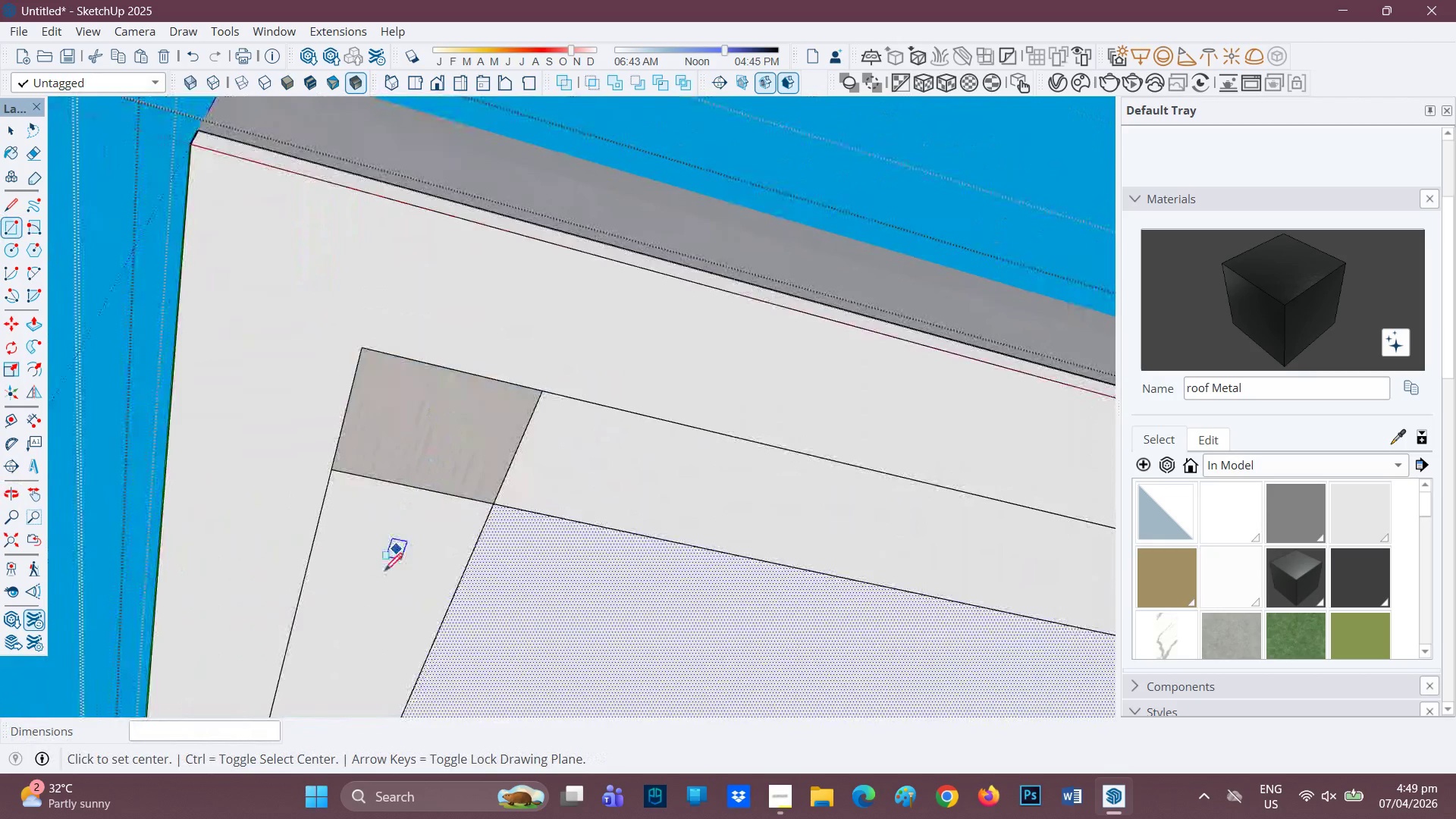 
key(H)
 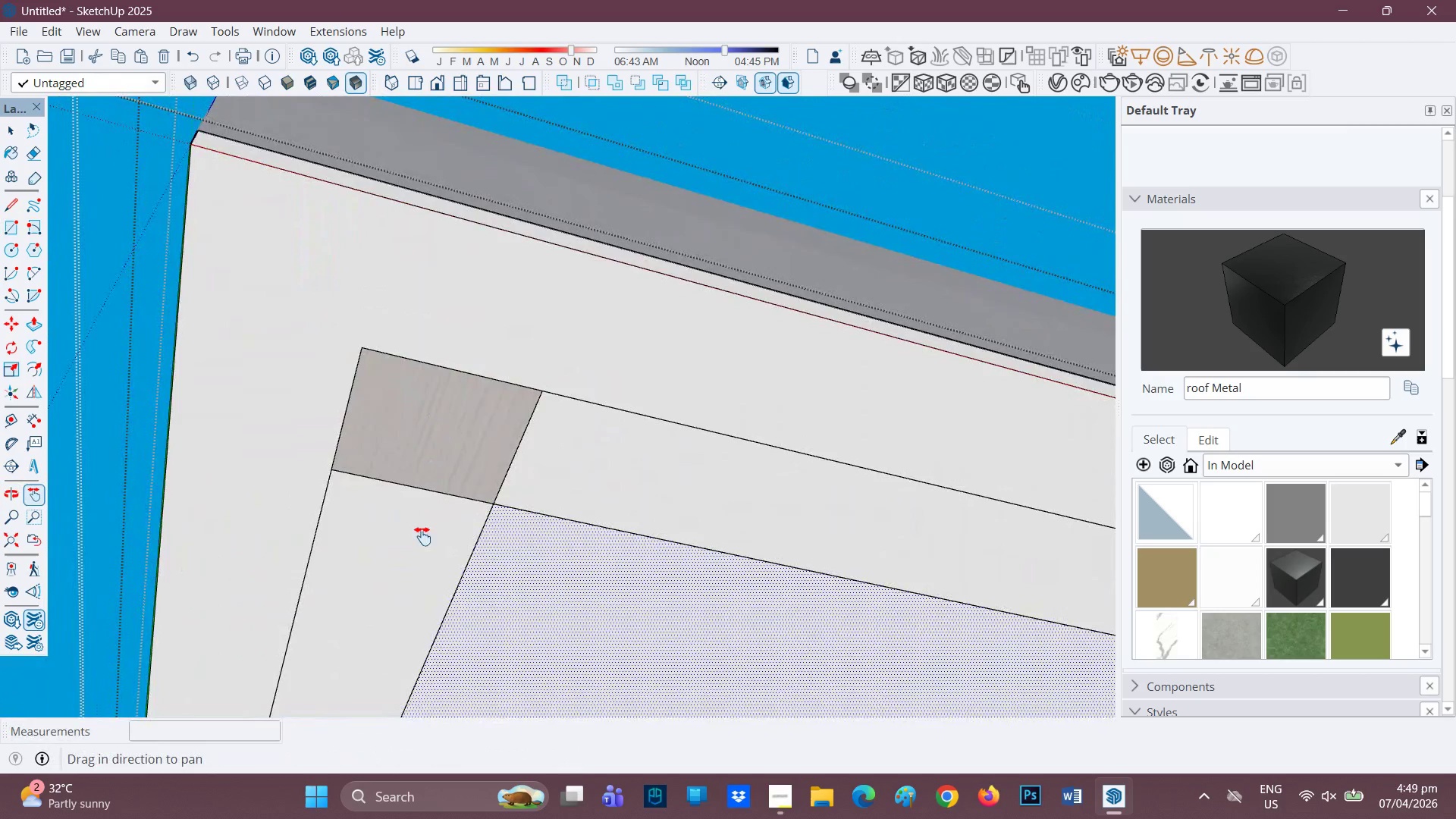 
left_click_drag(start_coordinate=[399, 559], to_coordinate=[601, 294])
 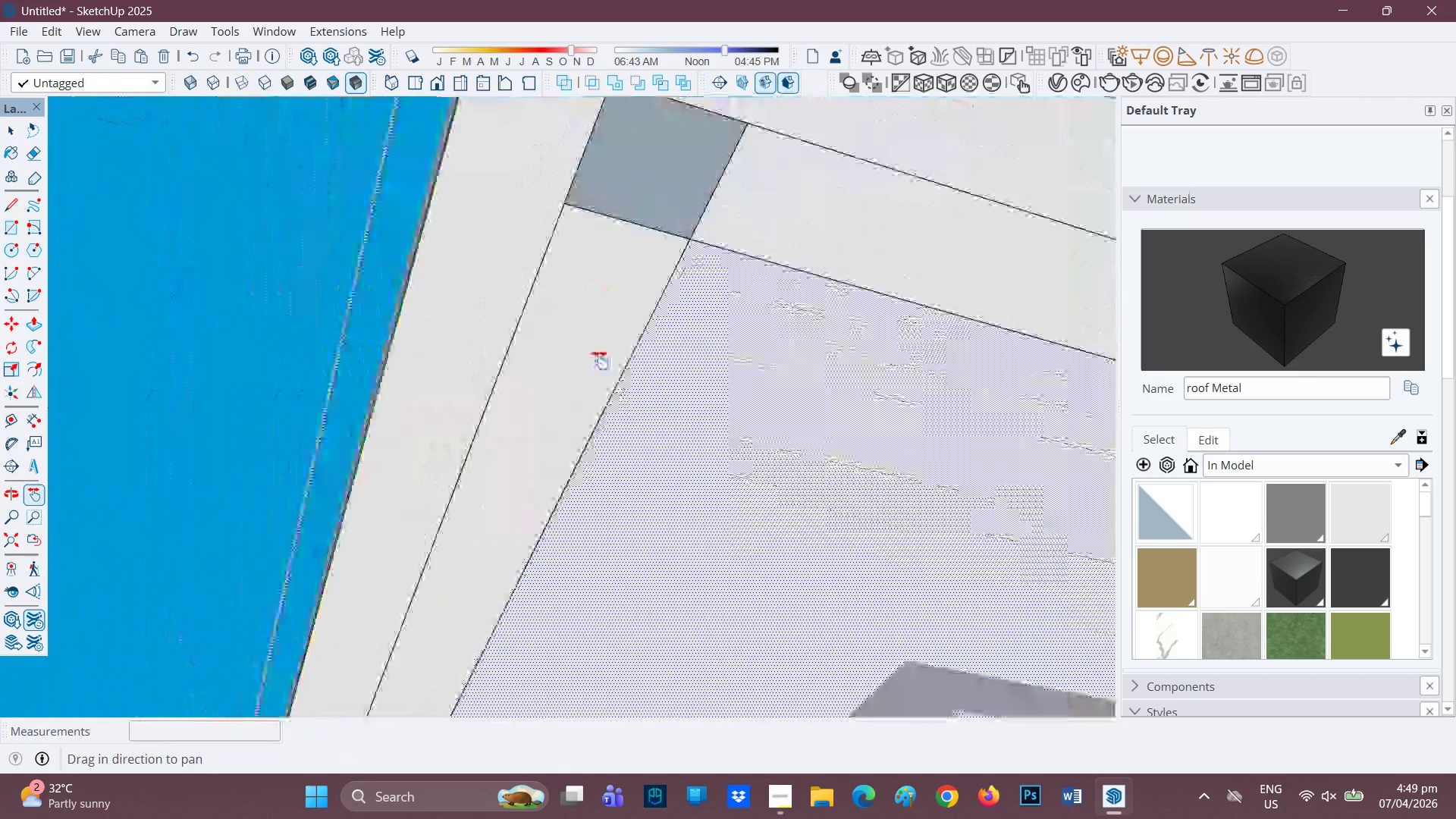 
left_click_drag(start_coordinate=[456, 556], to_coordinate=[716, 189])
 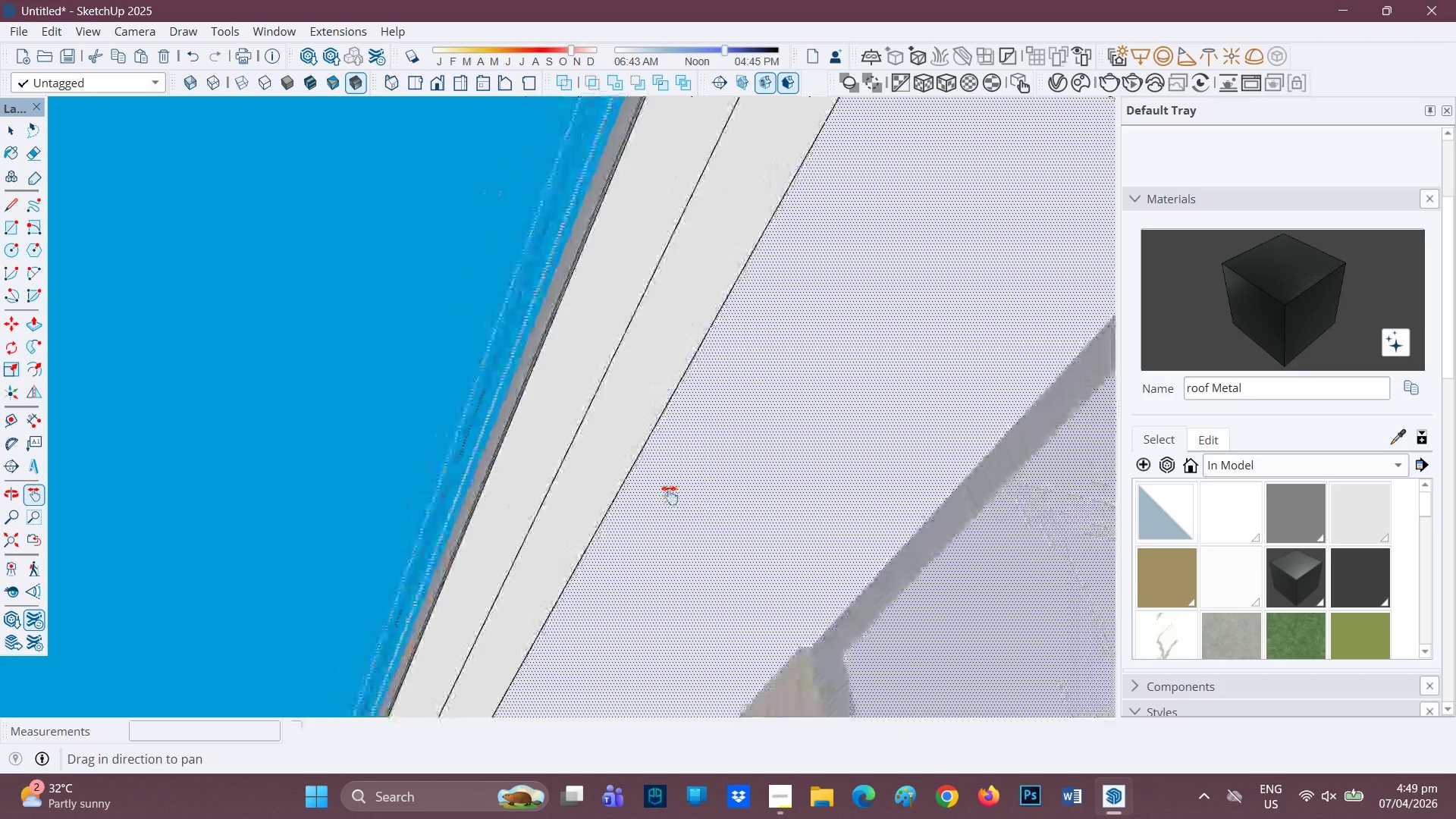 
scroll: coordinate [604, 338], scroll_direction: down, amount: 4.0
 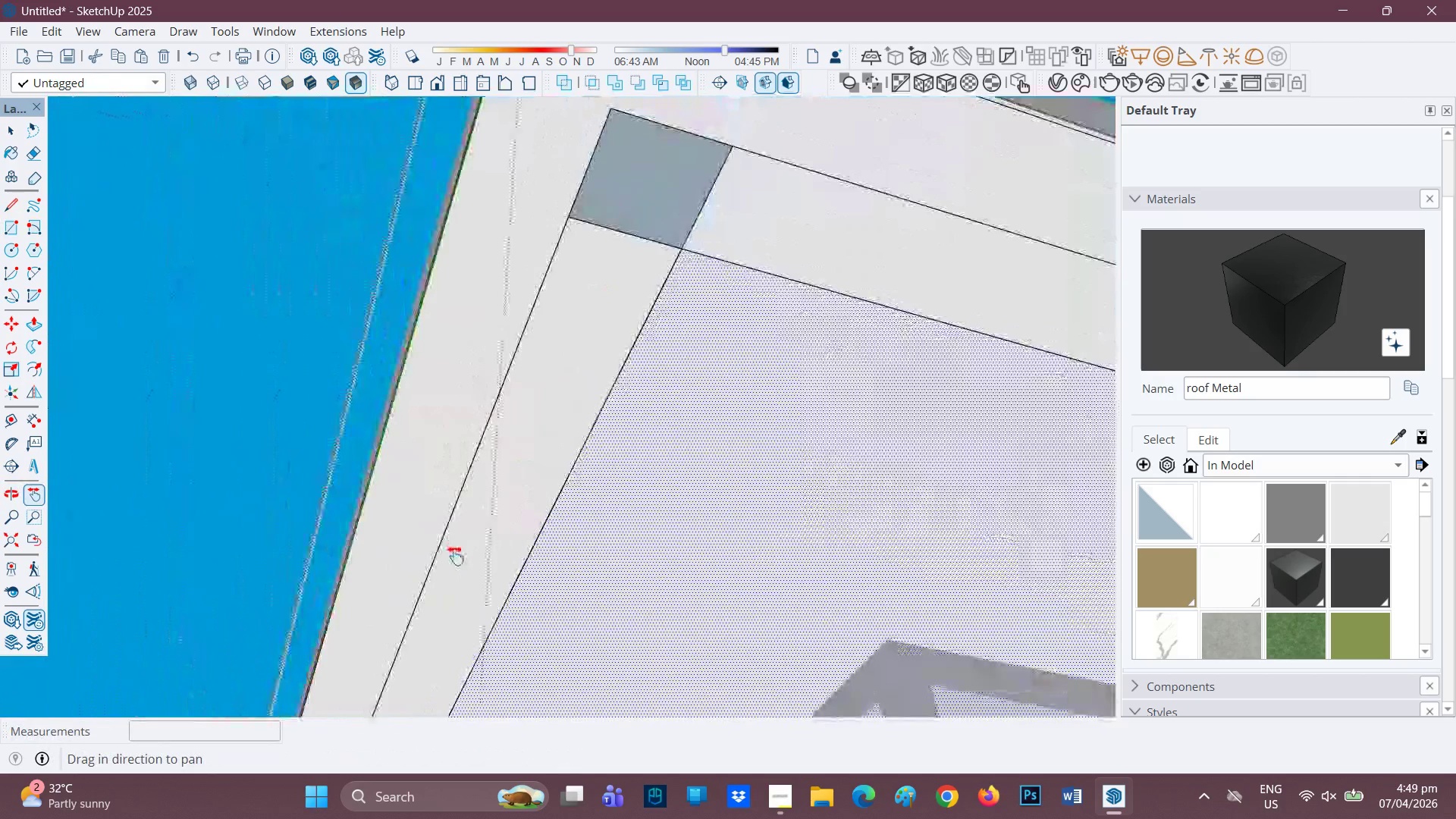 
left_click_drag(start_coordinate=[661, 522], to_coordinate=[787, 263])
 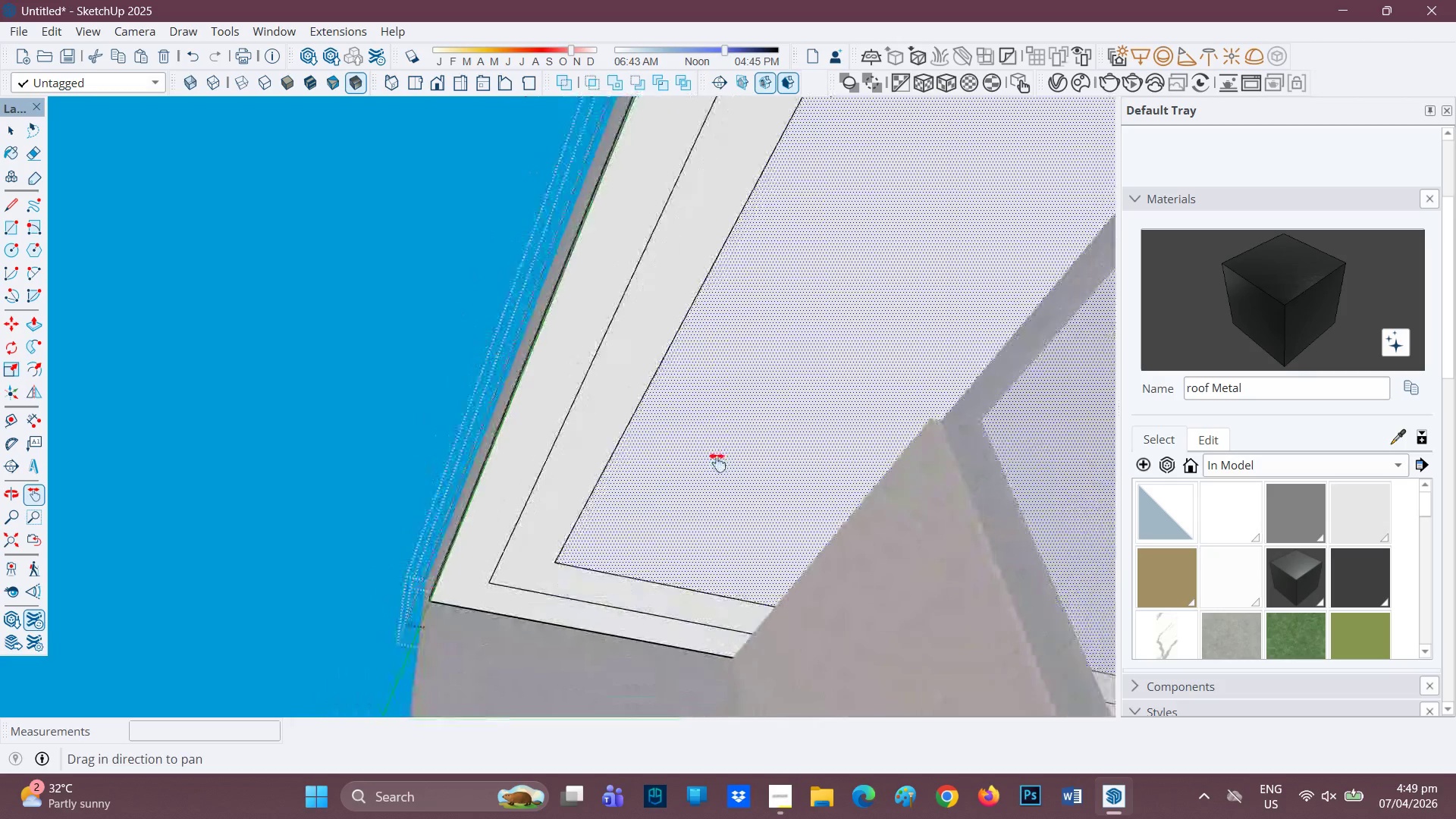 
scroll: coordinate [717, 463], scroll_direction: up, amount: 1.0
 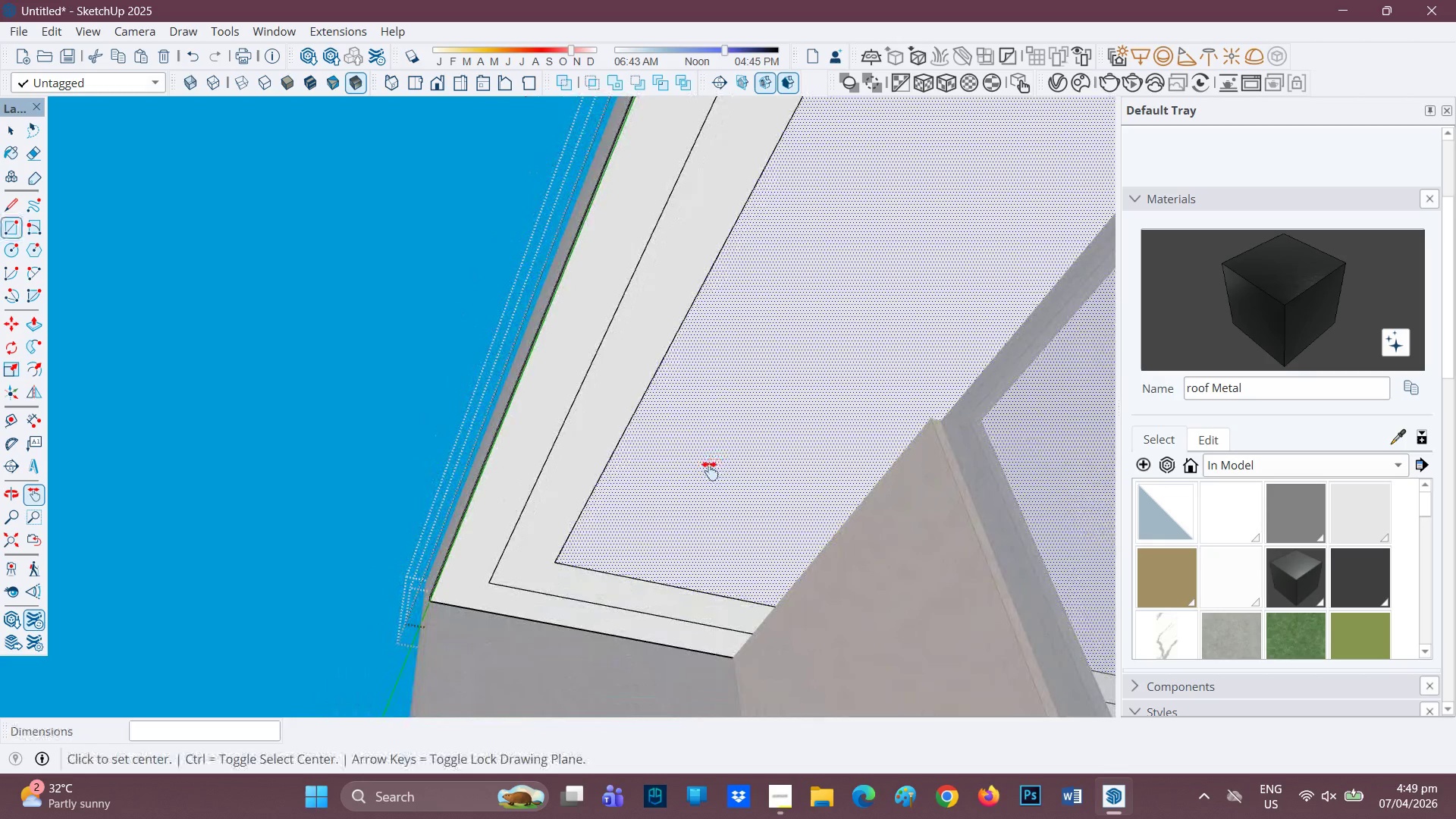 
key(R)
 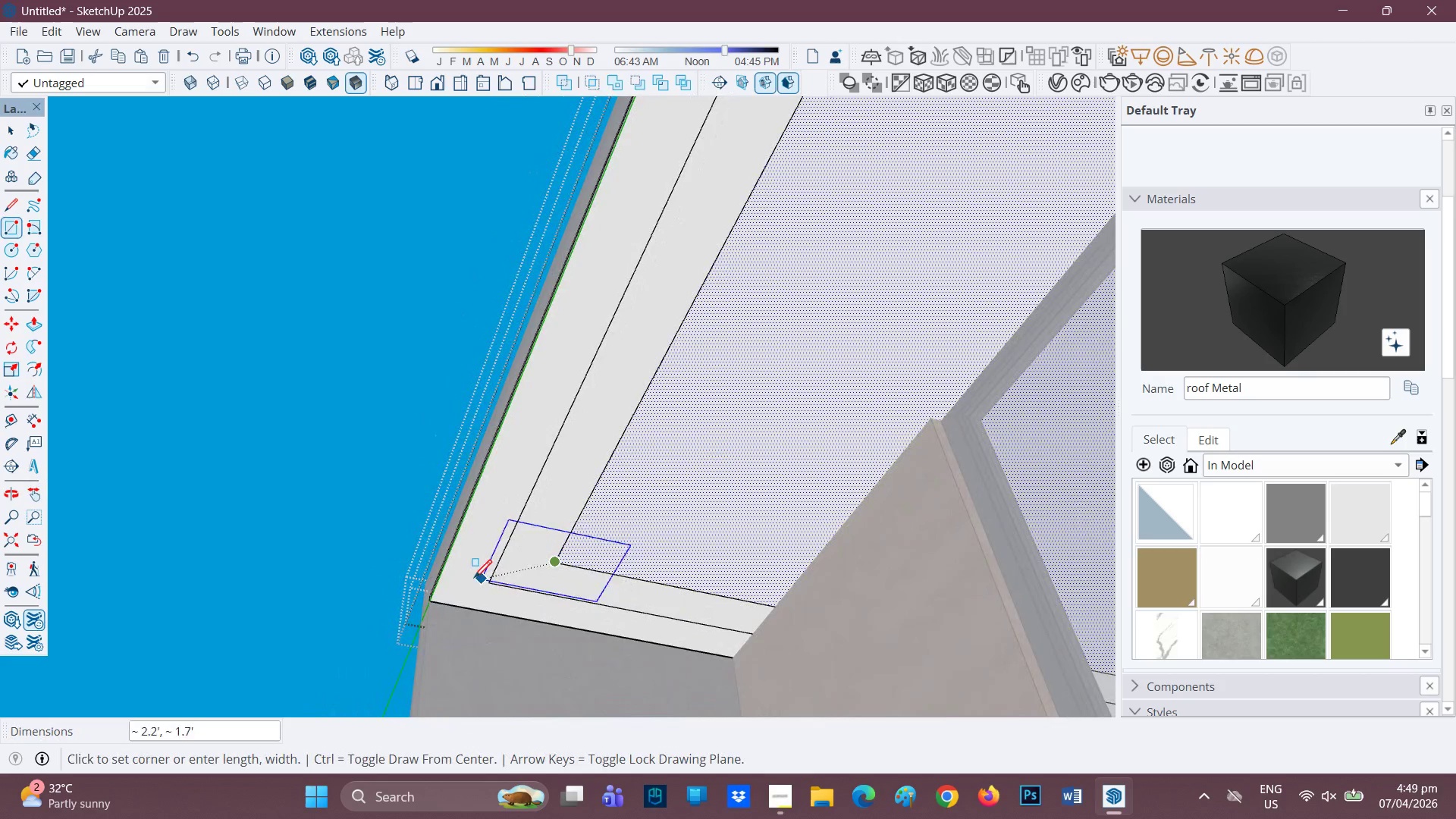 
key(Space)
 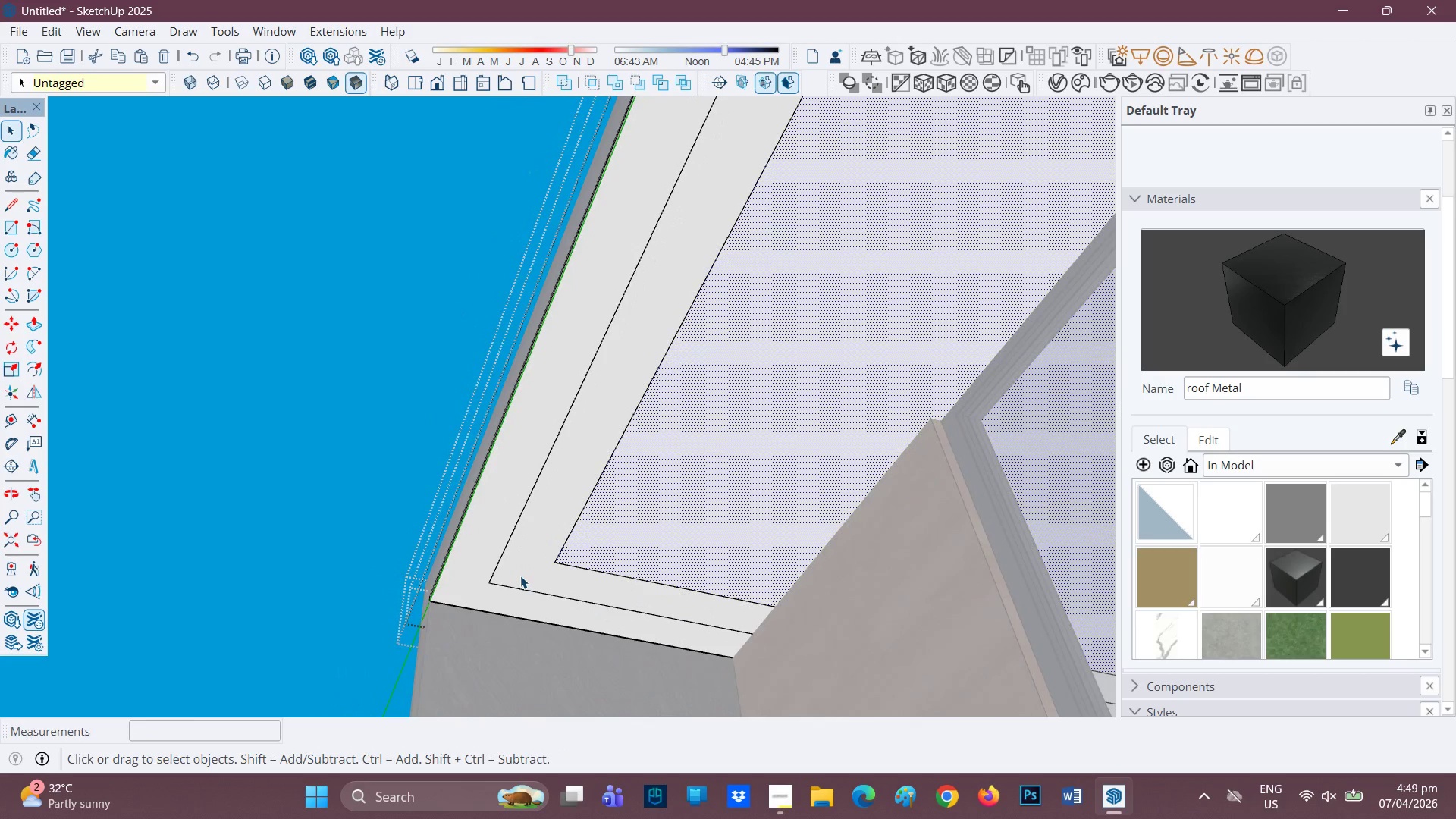 
key(R)
 